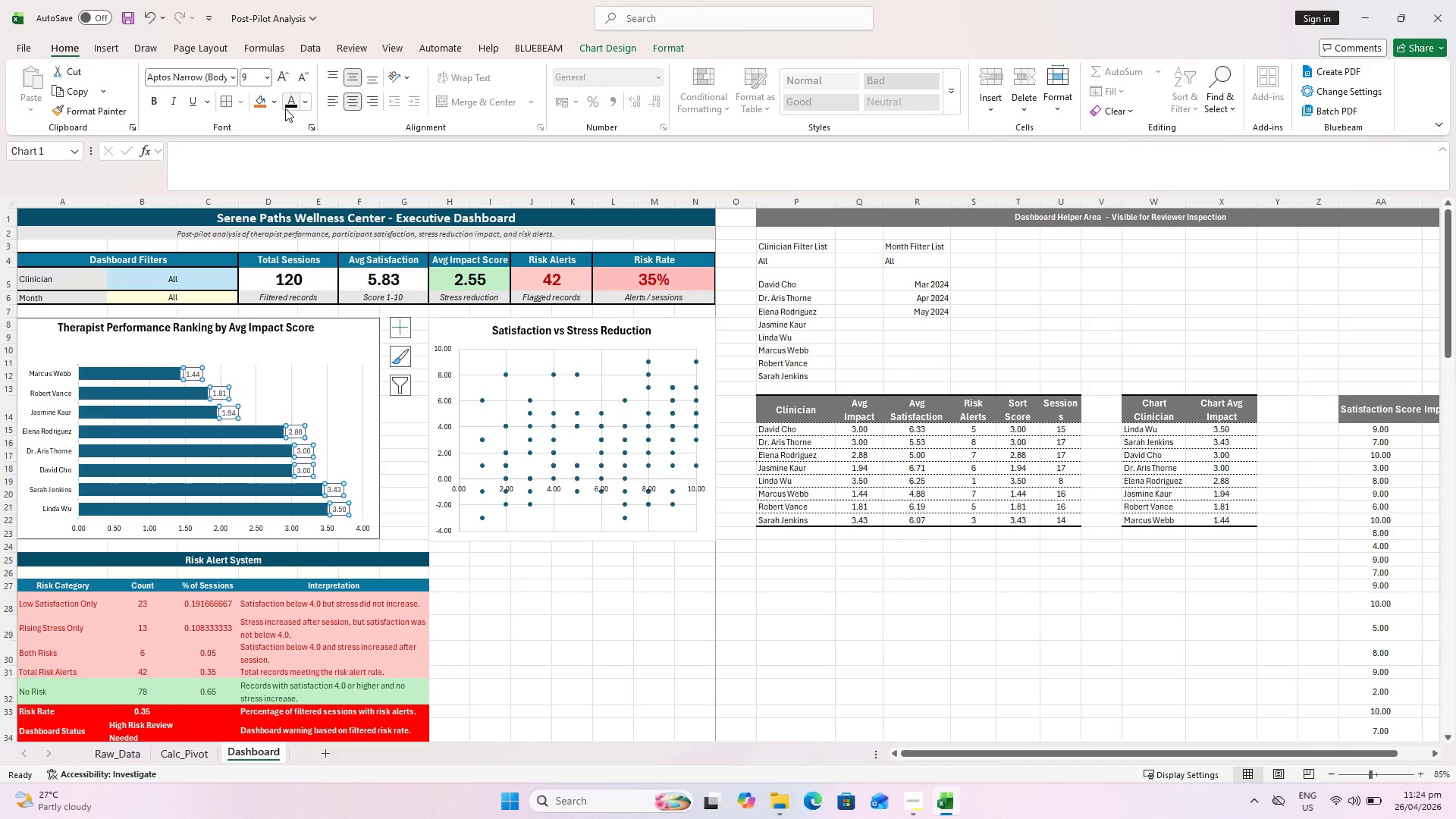 
left_click([291, 100])
 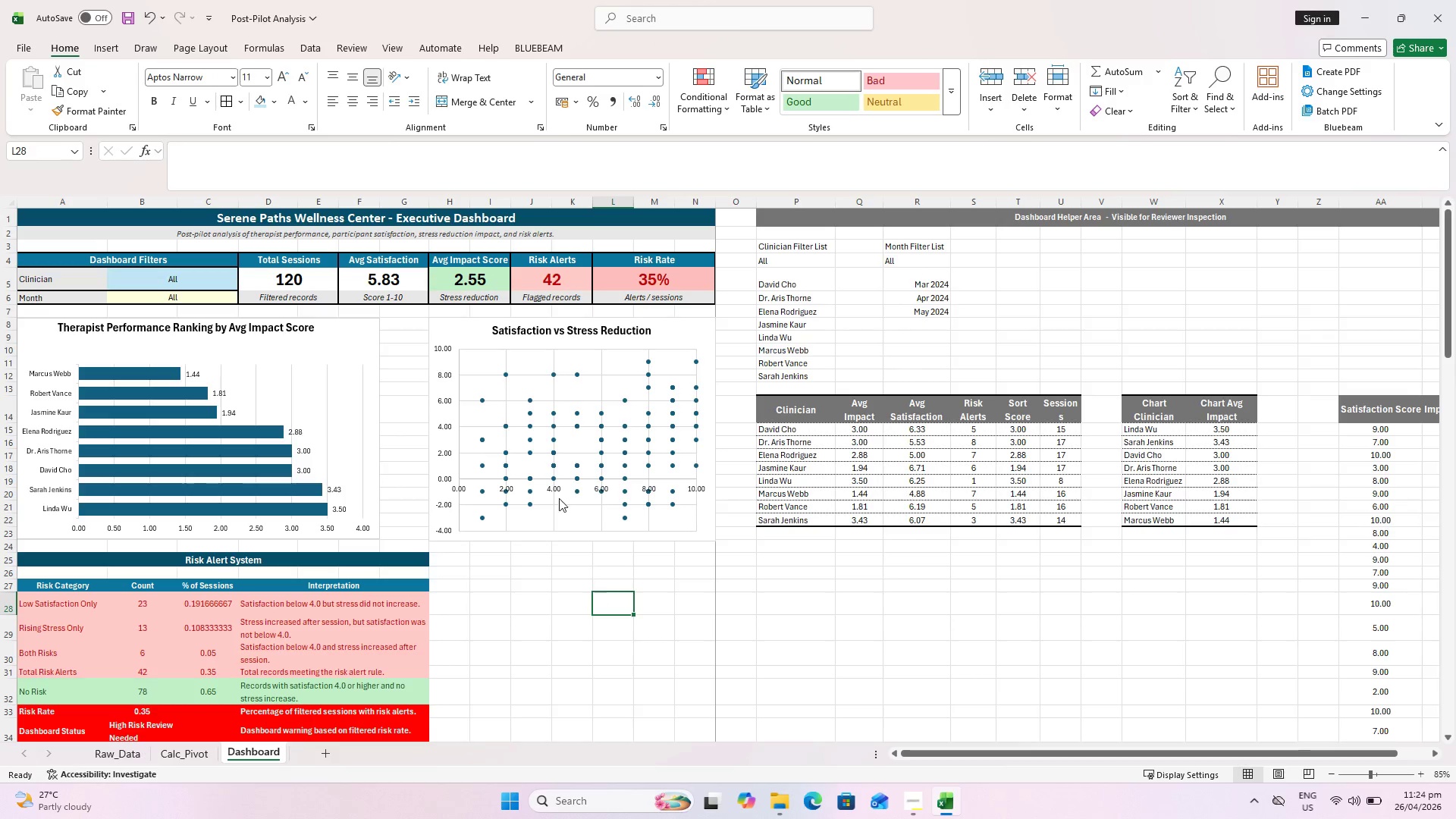 
left_click([517, 645])
 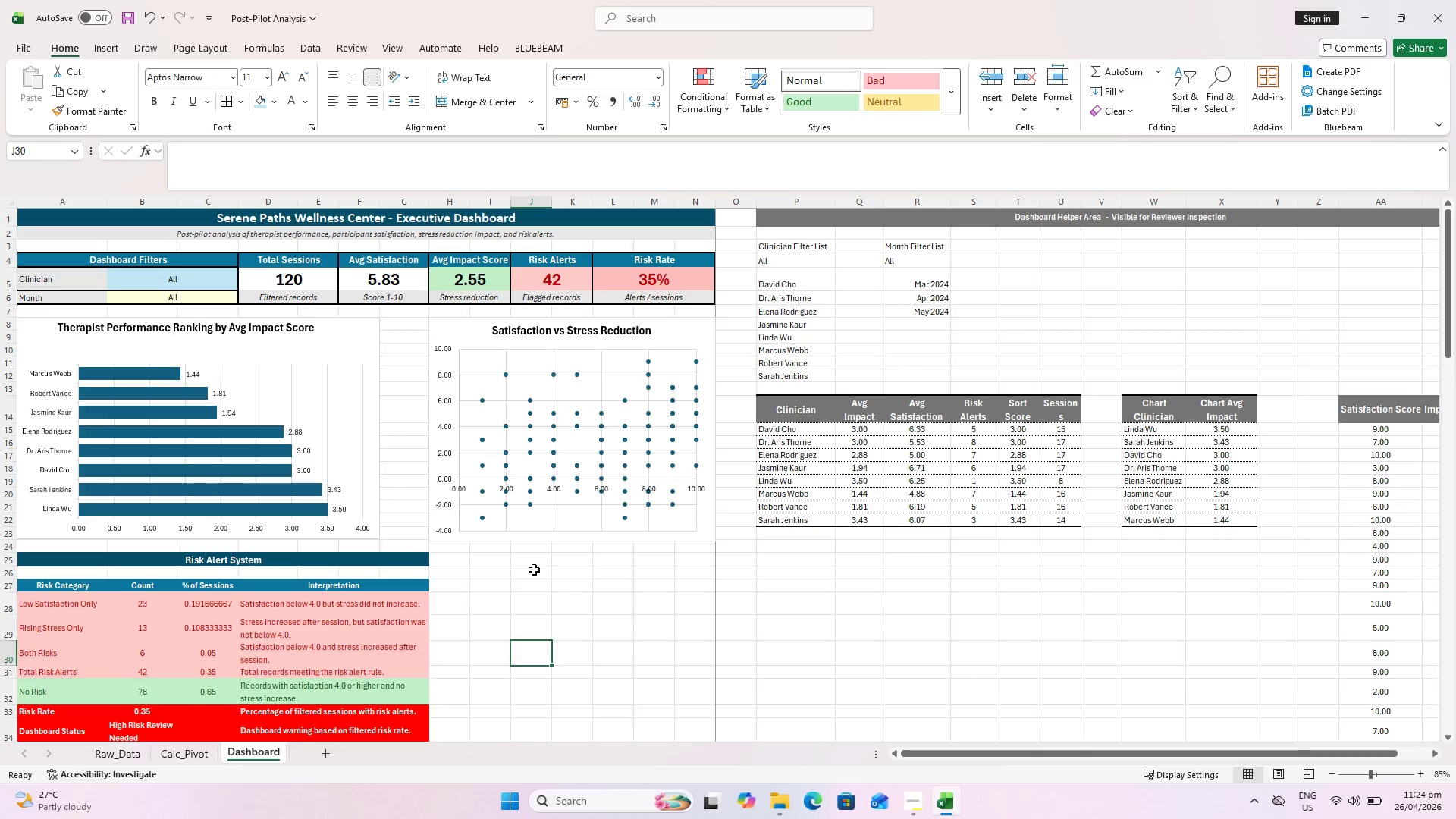 
key(Control+ControlLeft)
 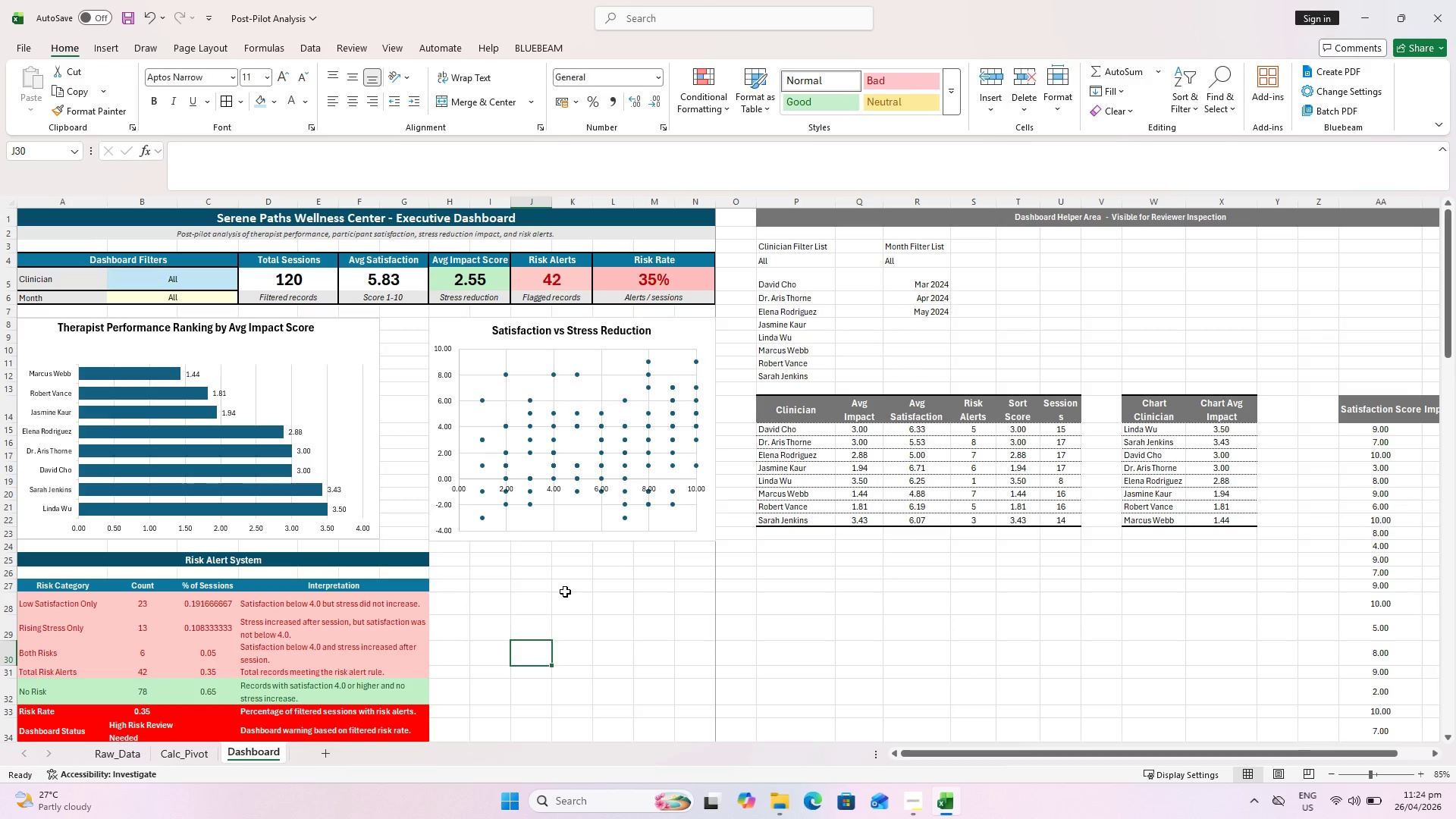 
key(Control+P)
 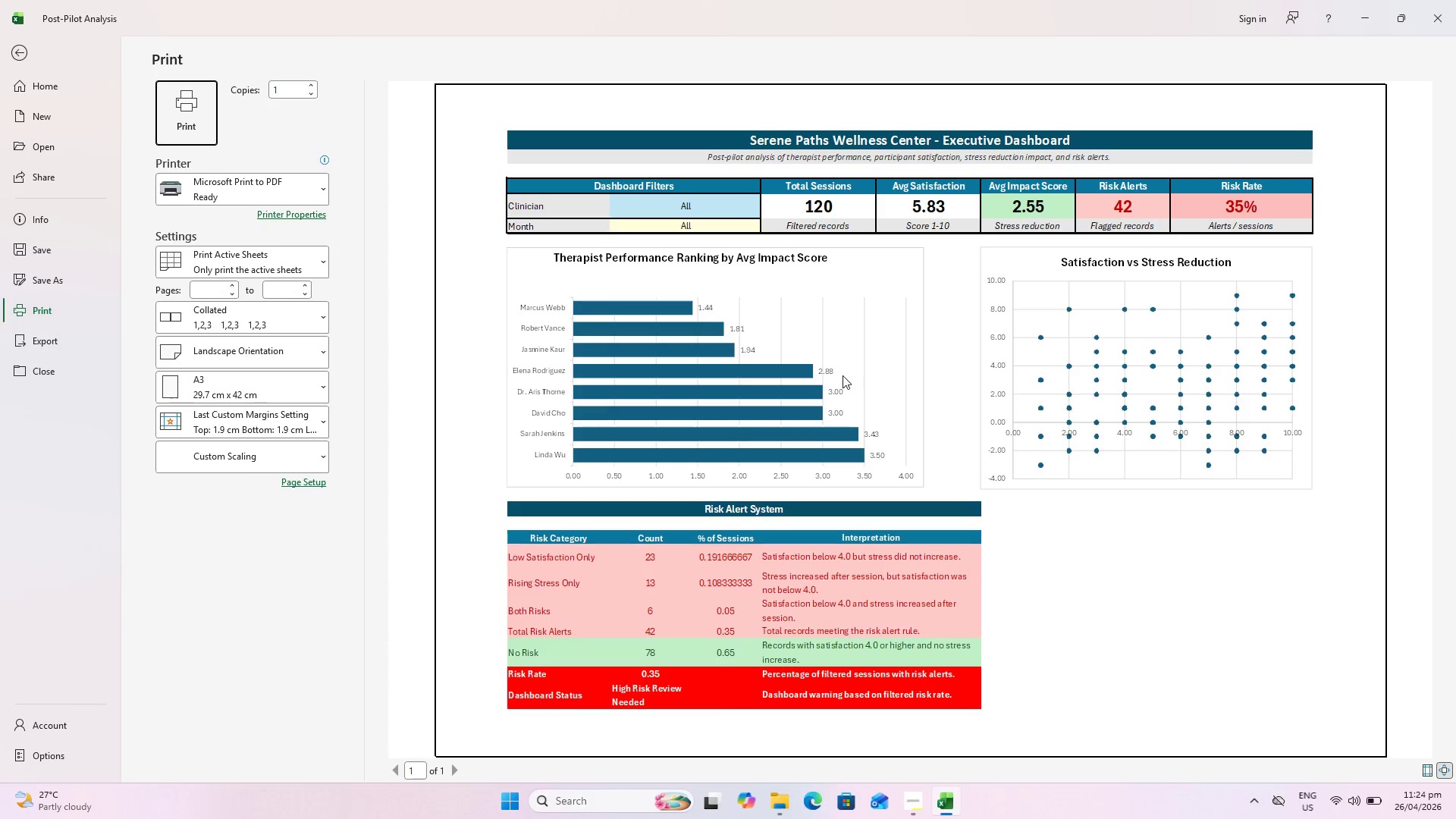 
key(Escape)
 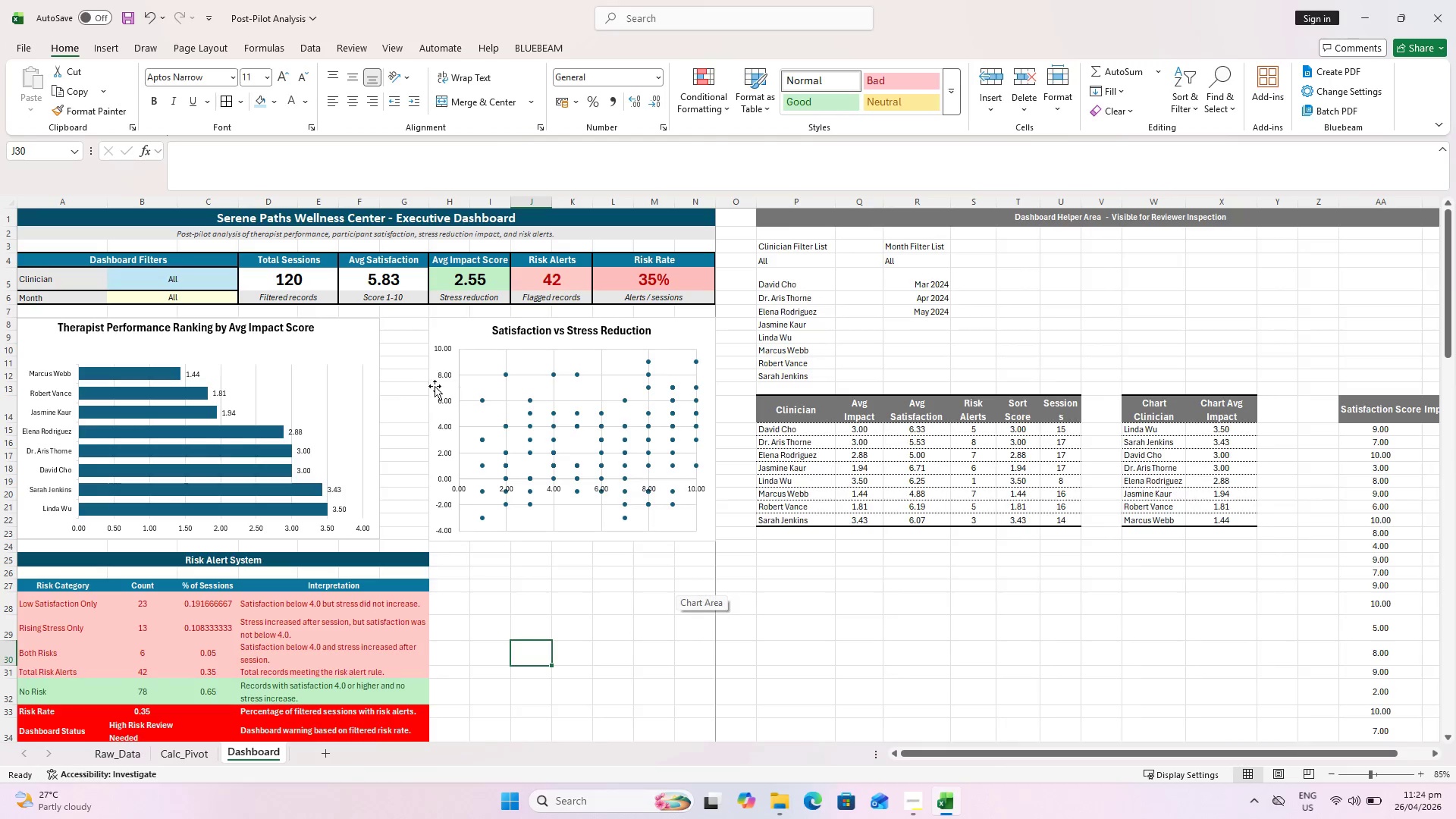 
left_click([380, 369])
 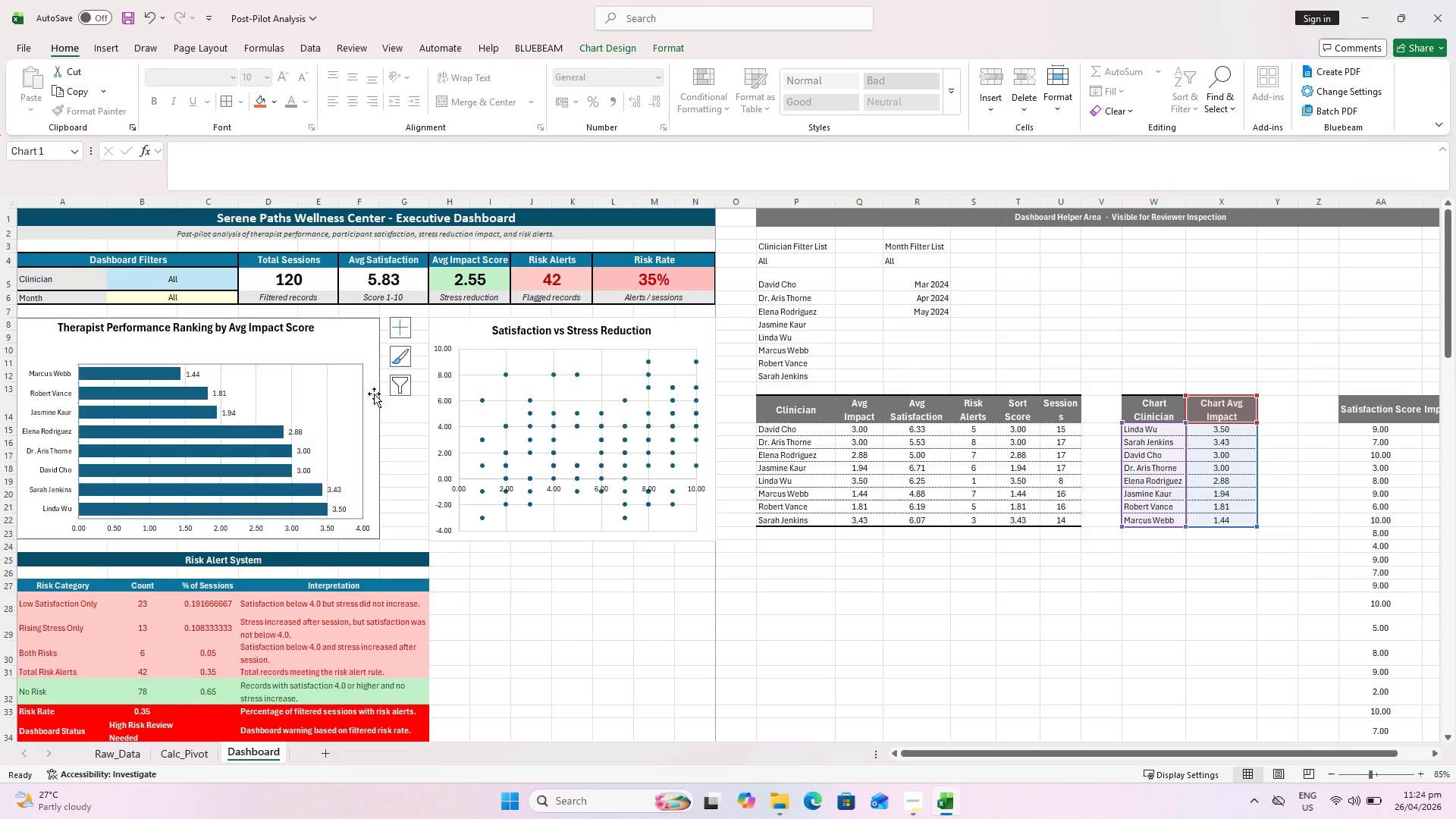 
left_click([350, 351])
 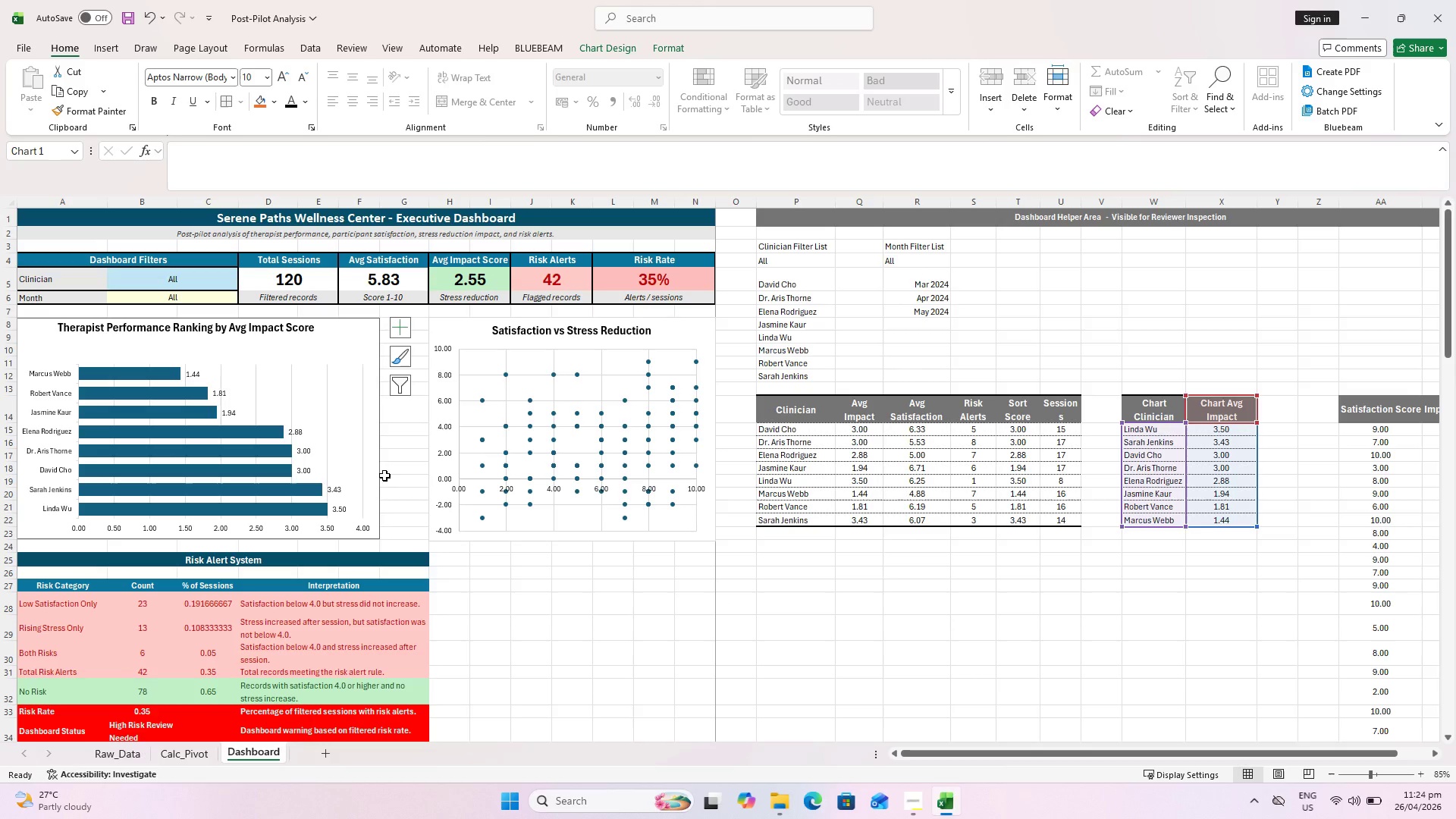 
double_click([347, 331])
 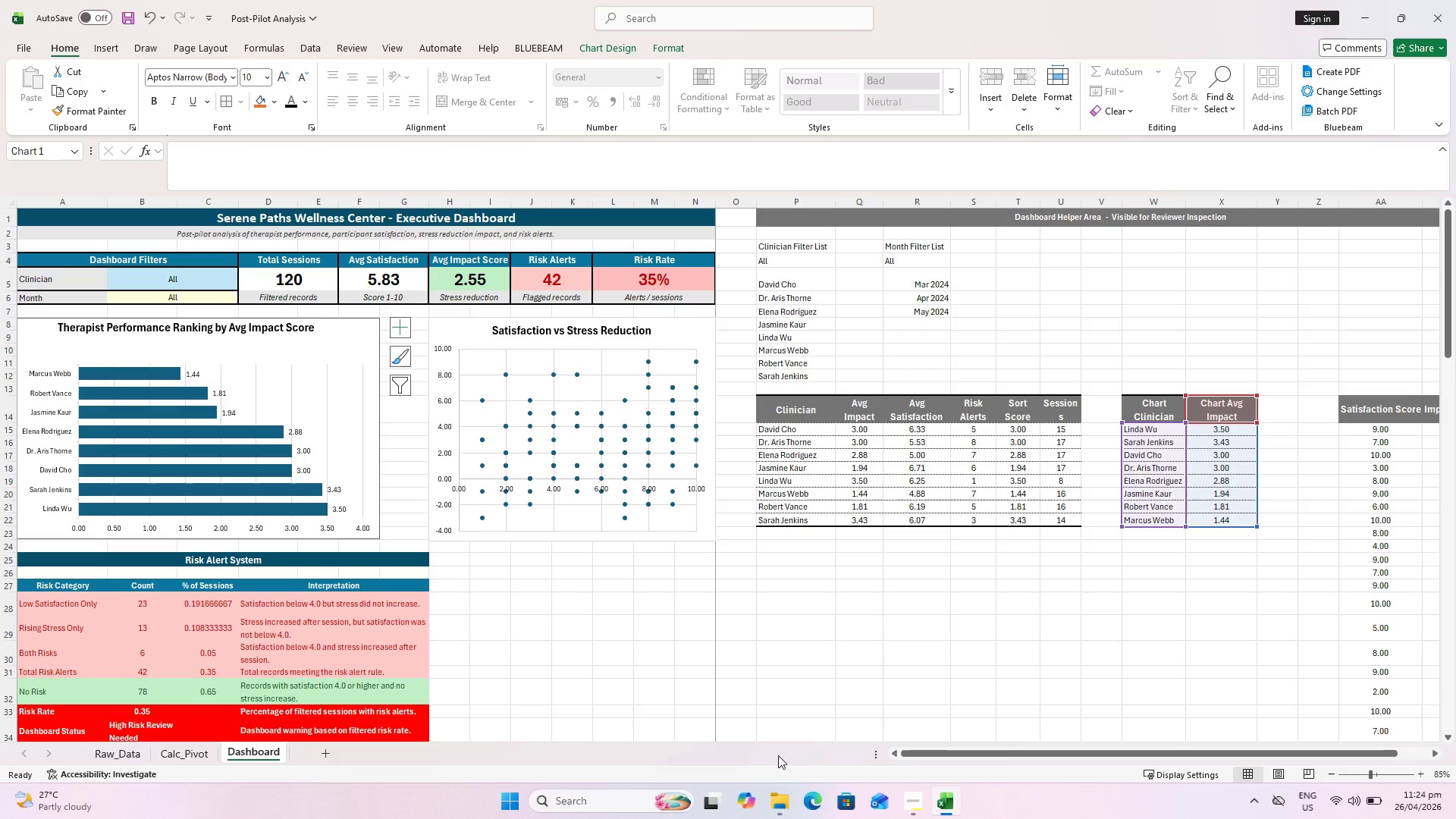 
left_click_drag(start_coordinate=[922, 751], to_coordinate=[780, 746])
 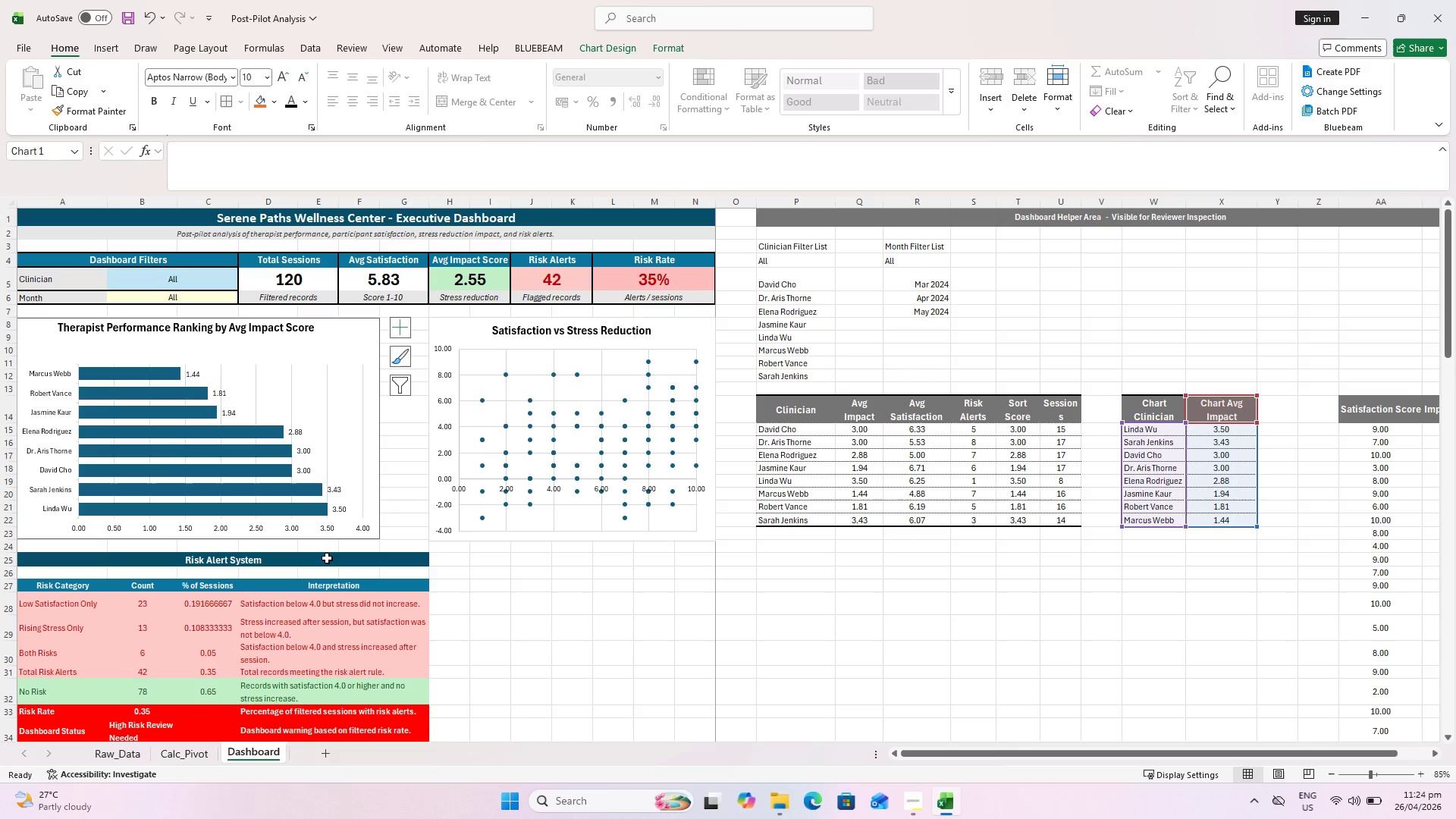 
hold_key(key=ControlLeft, duration=0.48)
scroll: coordinate [111, 385], scroll_direction: up, amount: 1.0
 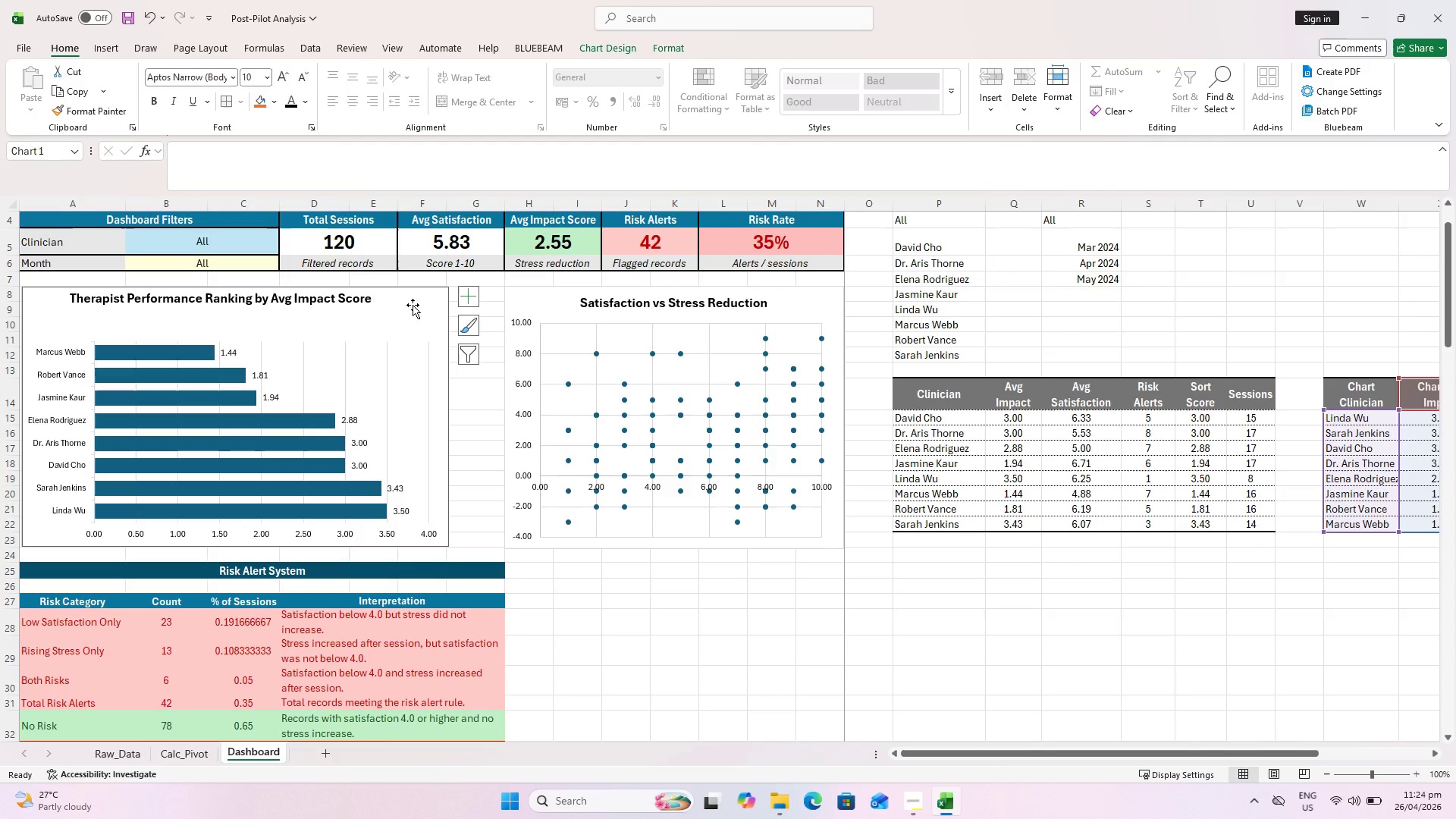 
left_click_drag(start_coordinate=[413, 305], to_coordinate=[394, 305])
 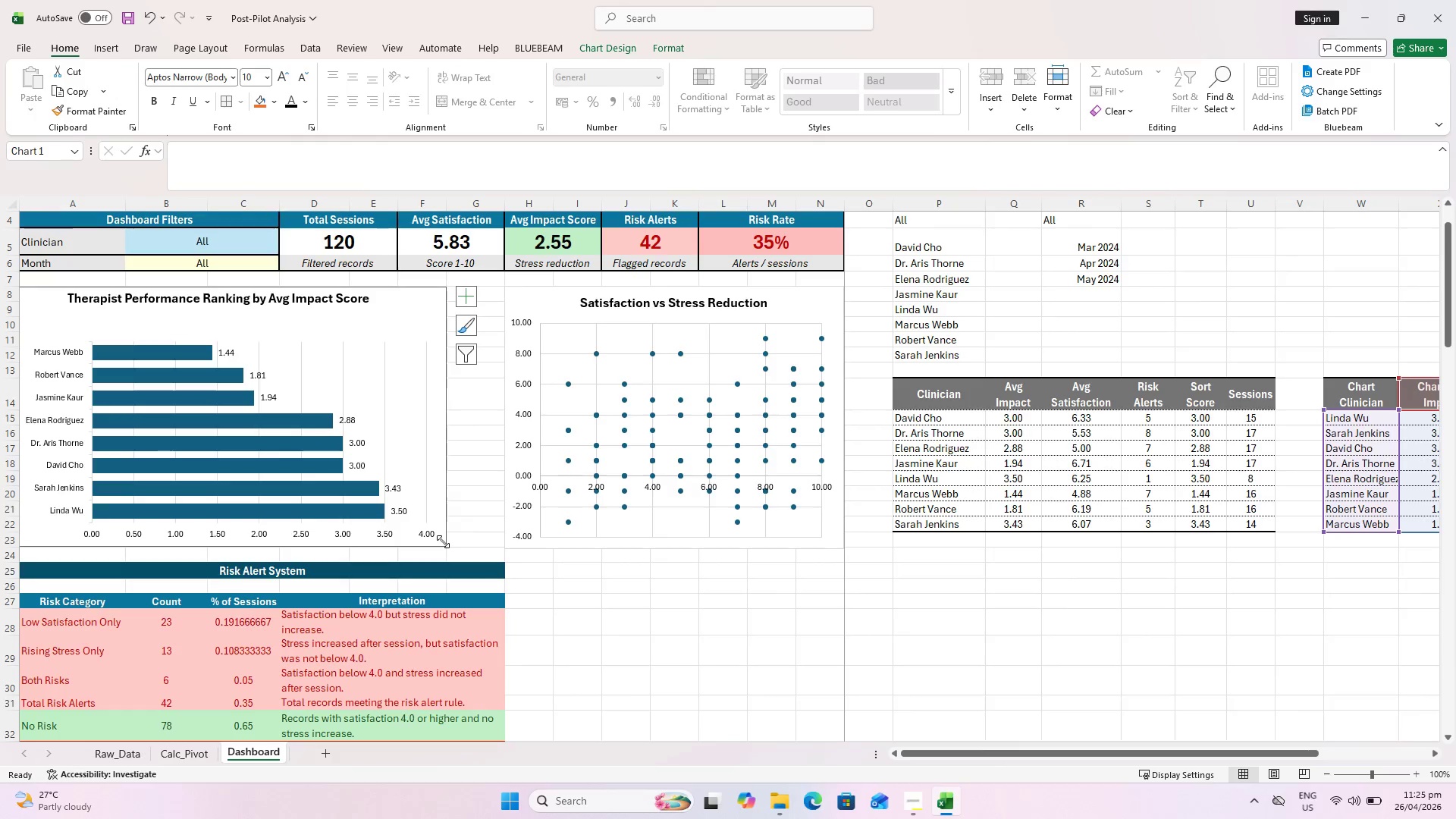 
left_click_drag(start_coordinate=[443, 544], to_coordinate=[429, 548])
 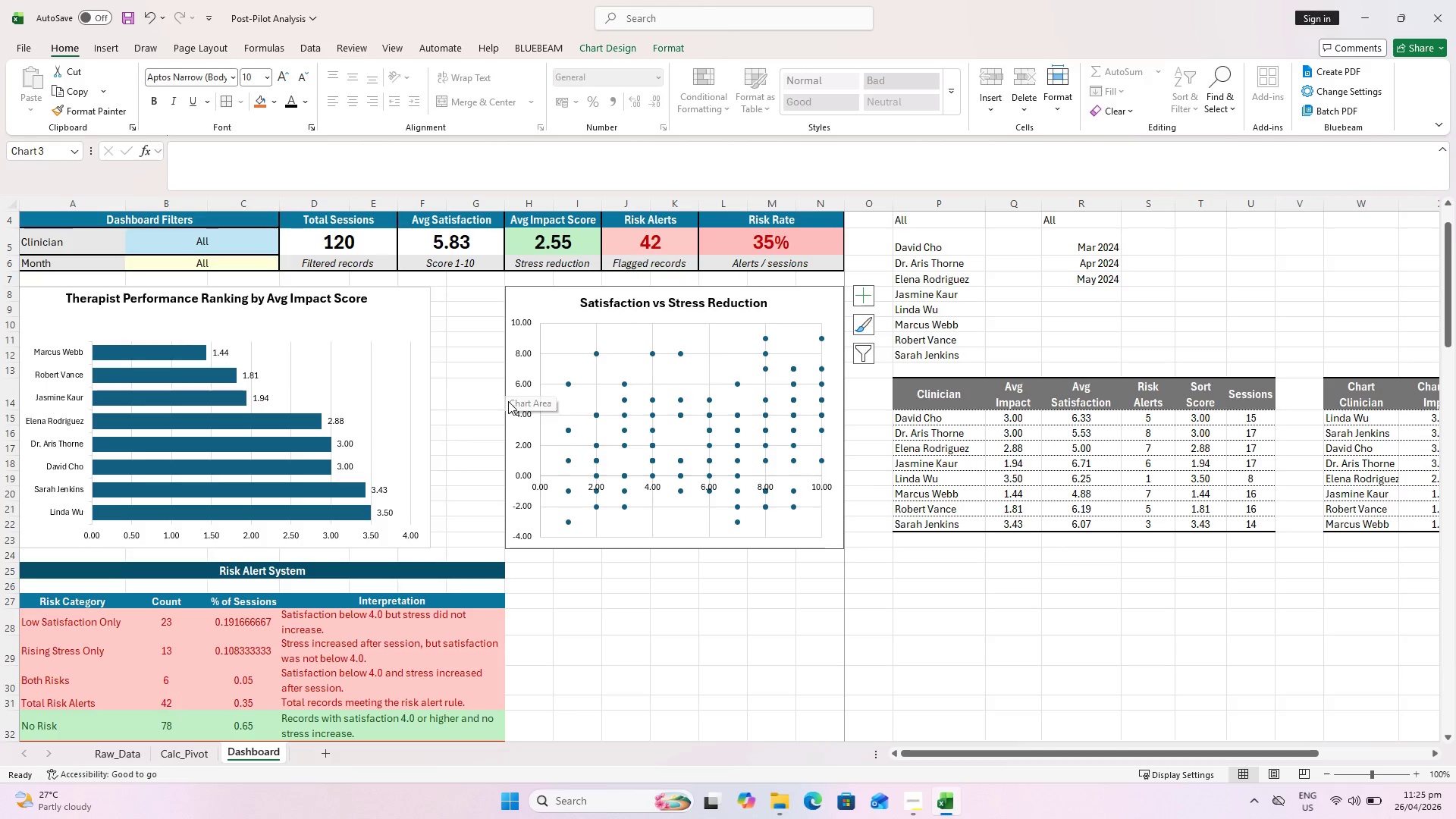 
left_click_drag(start_coordinate=[506, 390], to_coordinate=[496, 385])
 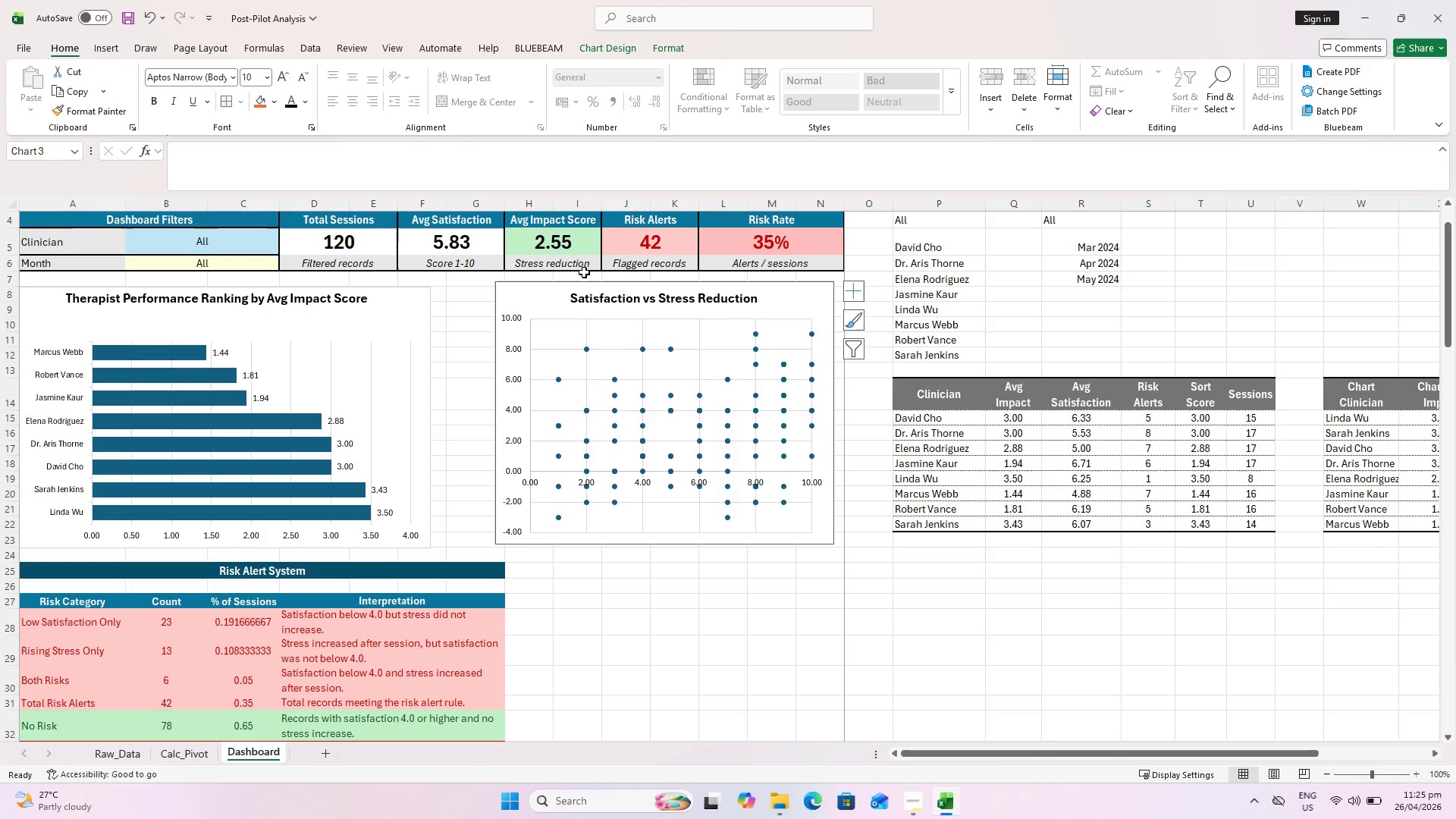 
left_click_drag(start_coordinate=[532, 297], to_coordinate=[543, 303])
 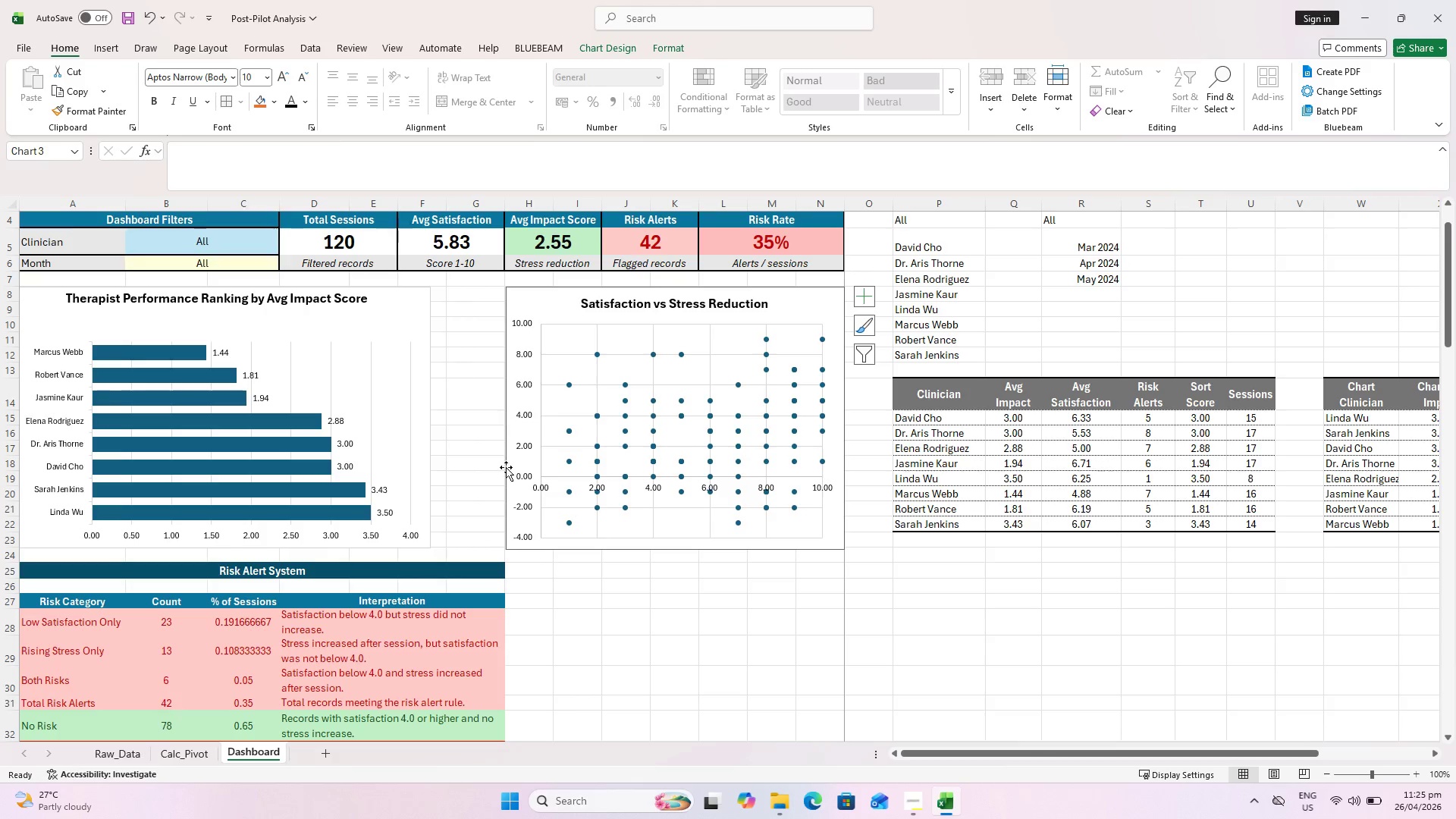 
left_click_drag(start_coordinate=[506, 548], to_coordinate=[459, 543])
 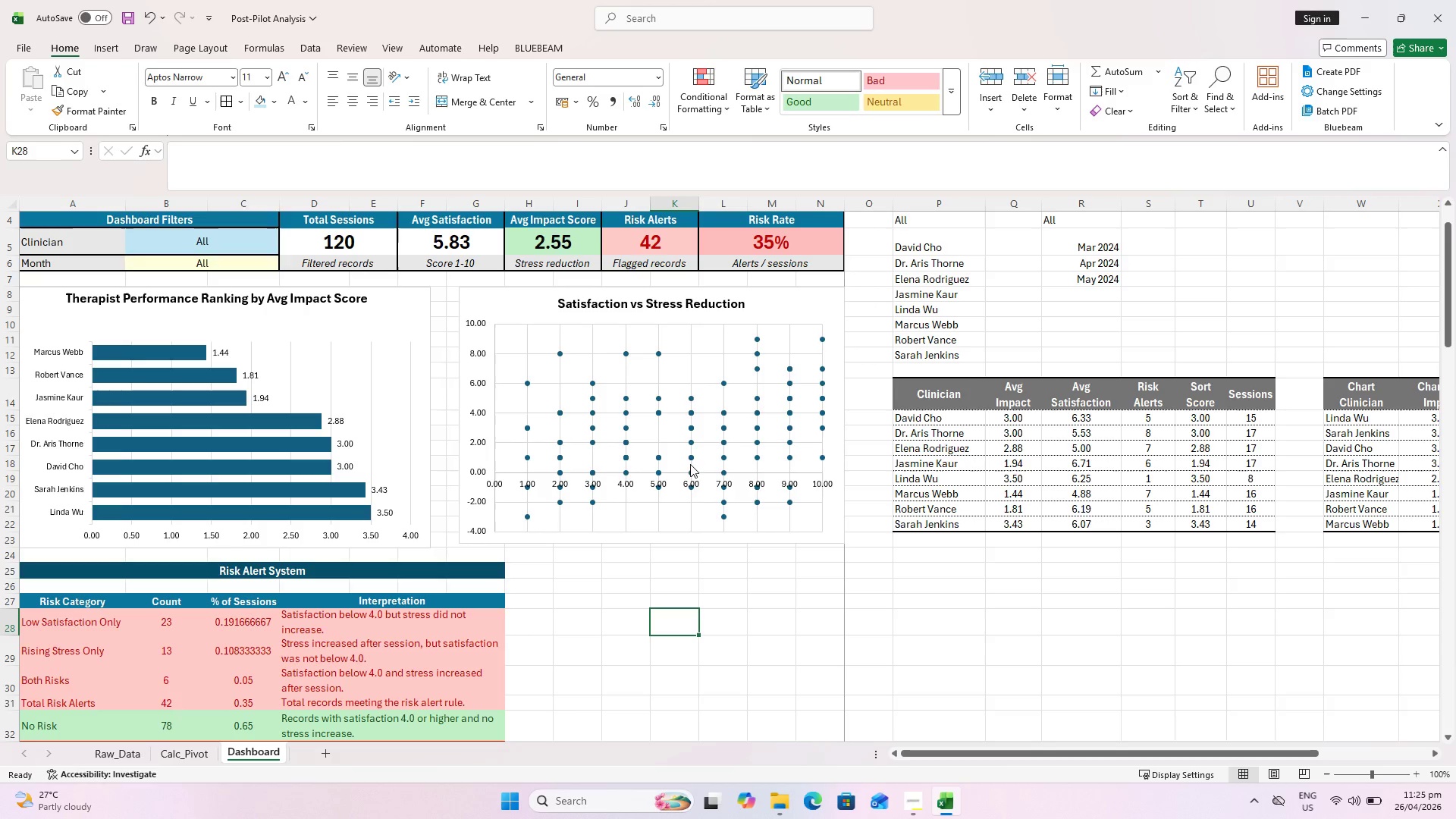 
left_click_drag(start_coordinate=[670, 649], to_coordinate=[668, 642])
 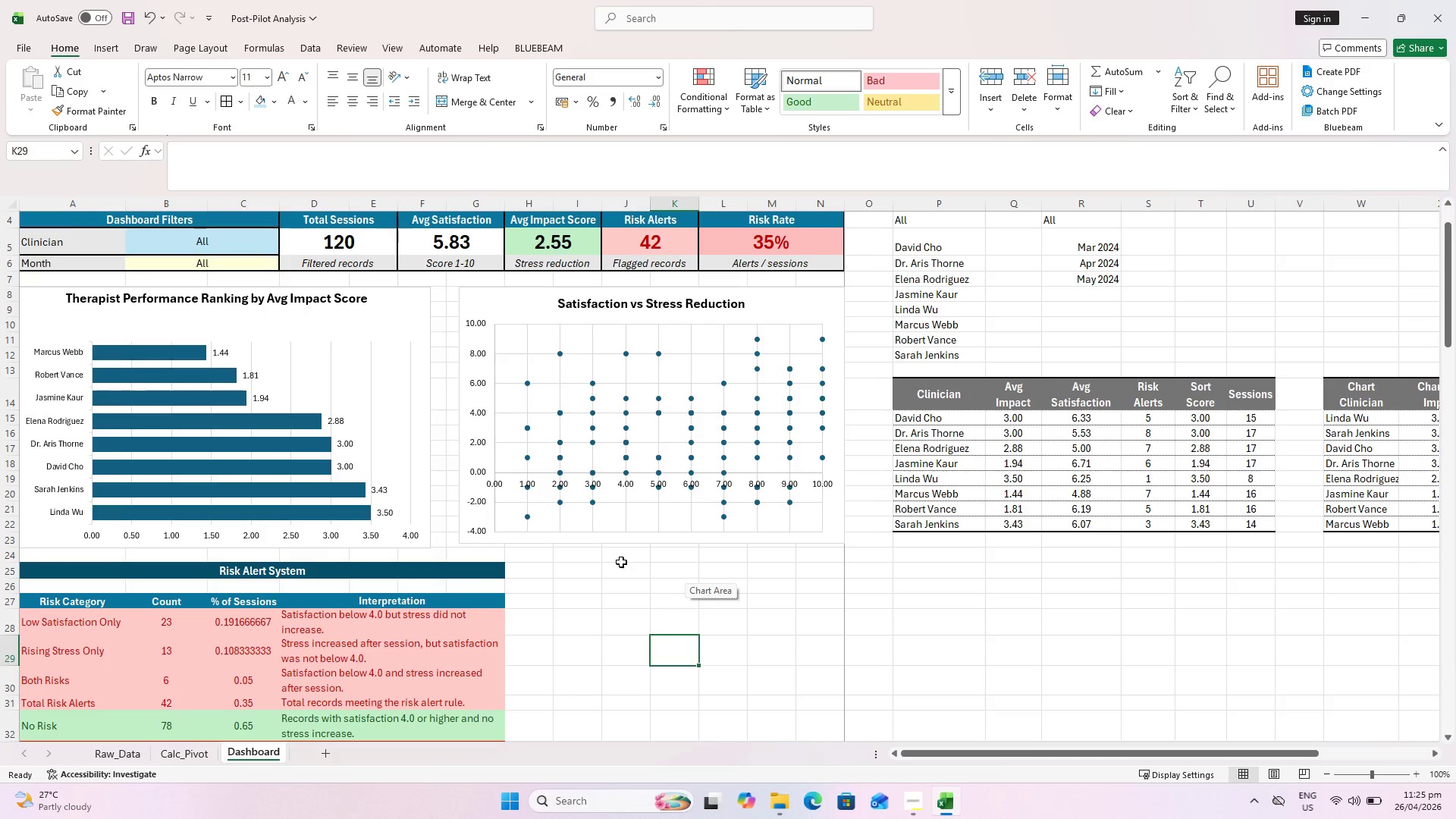 
key(Control+S)
 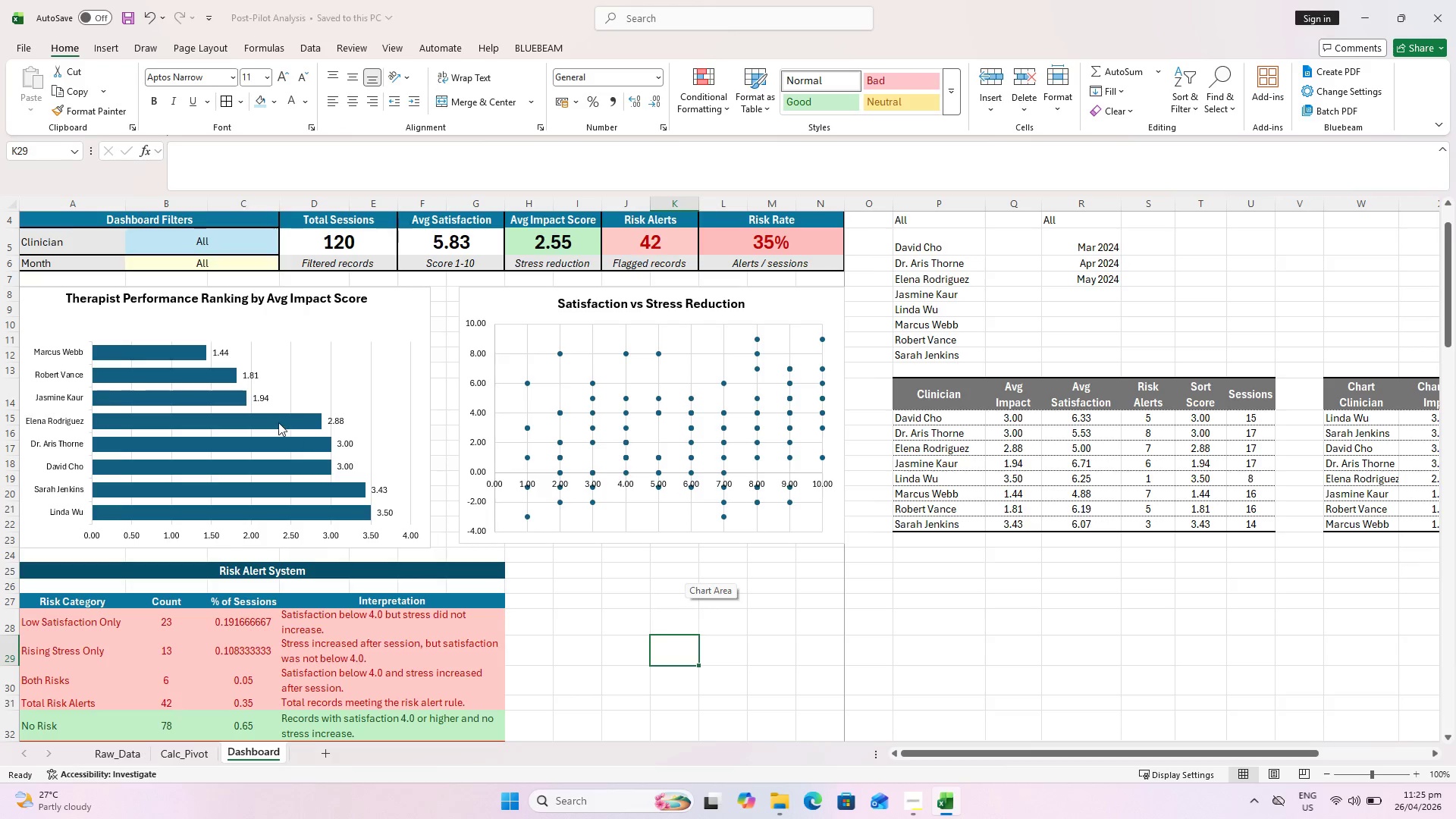 
left_click([275, 418])
 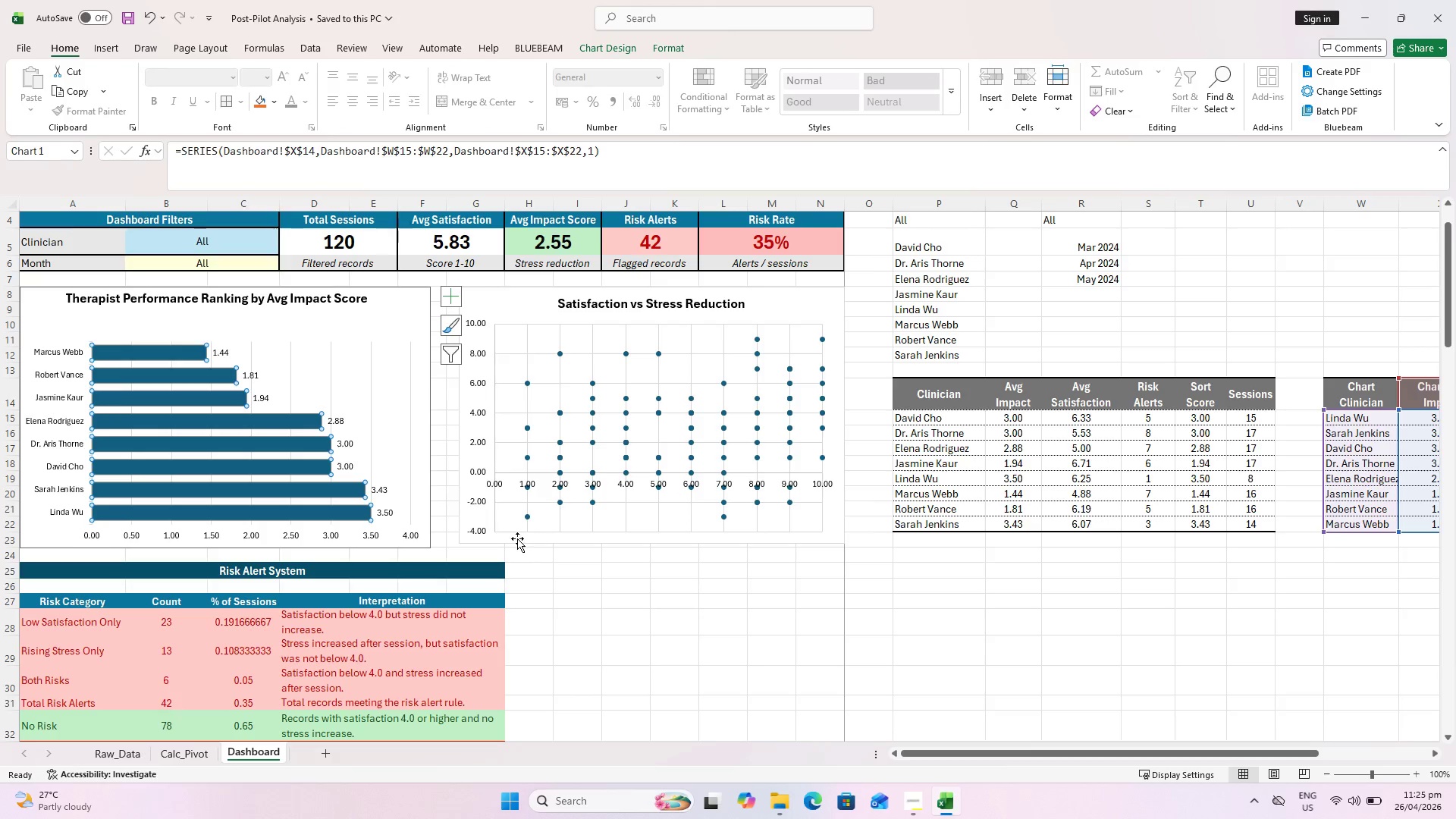 
left_click([766, 661])
 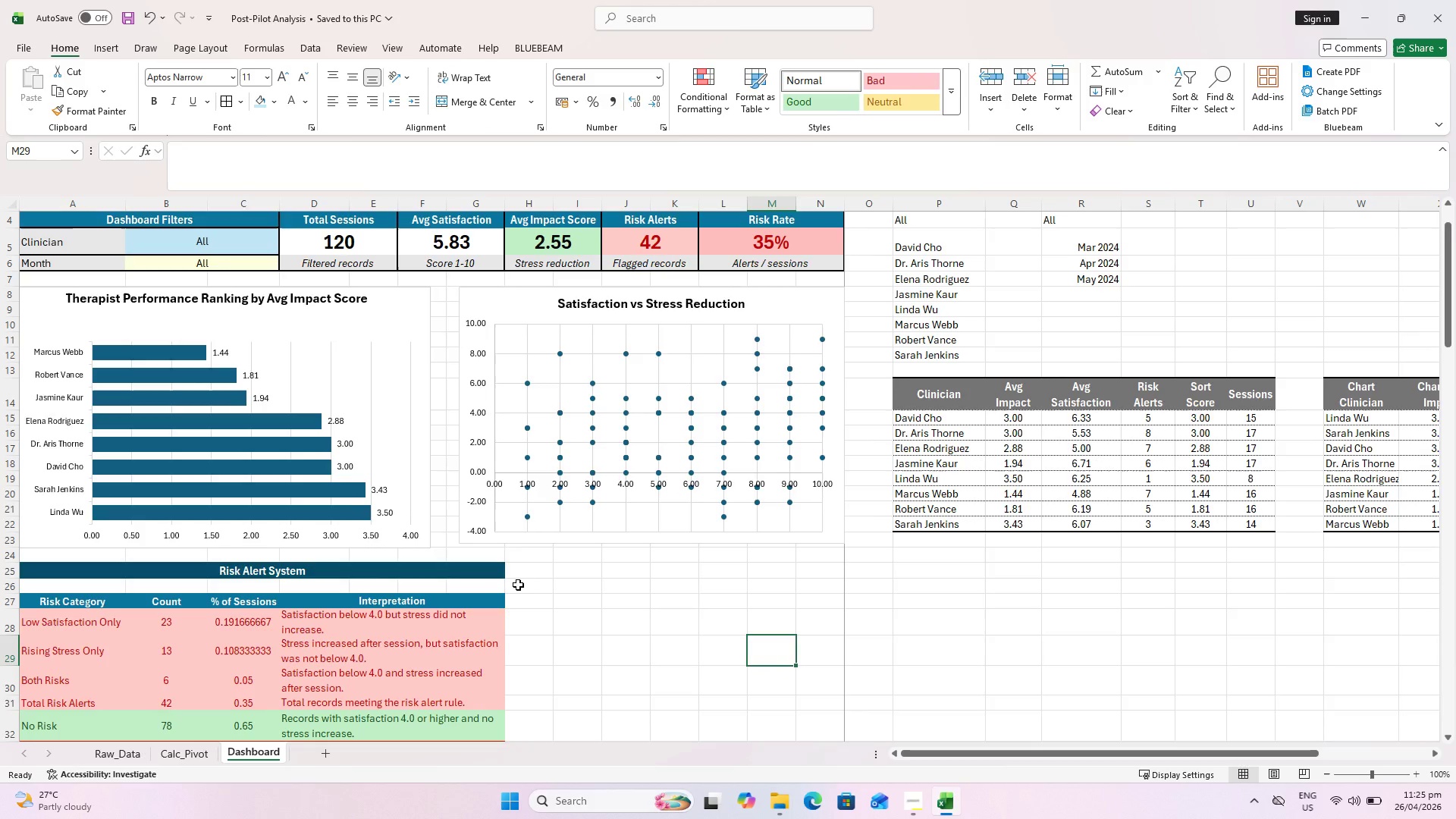 
scroll: coordinate [515, 583], scroll_direction: up, amount: 3.0
 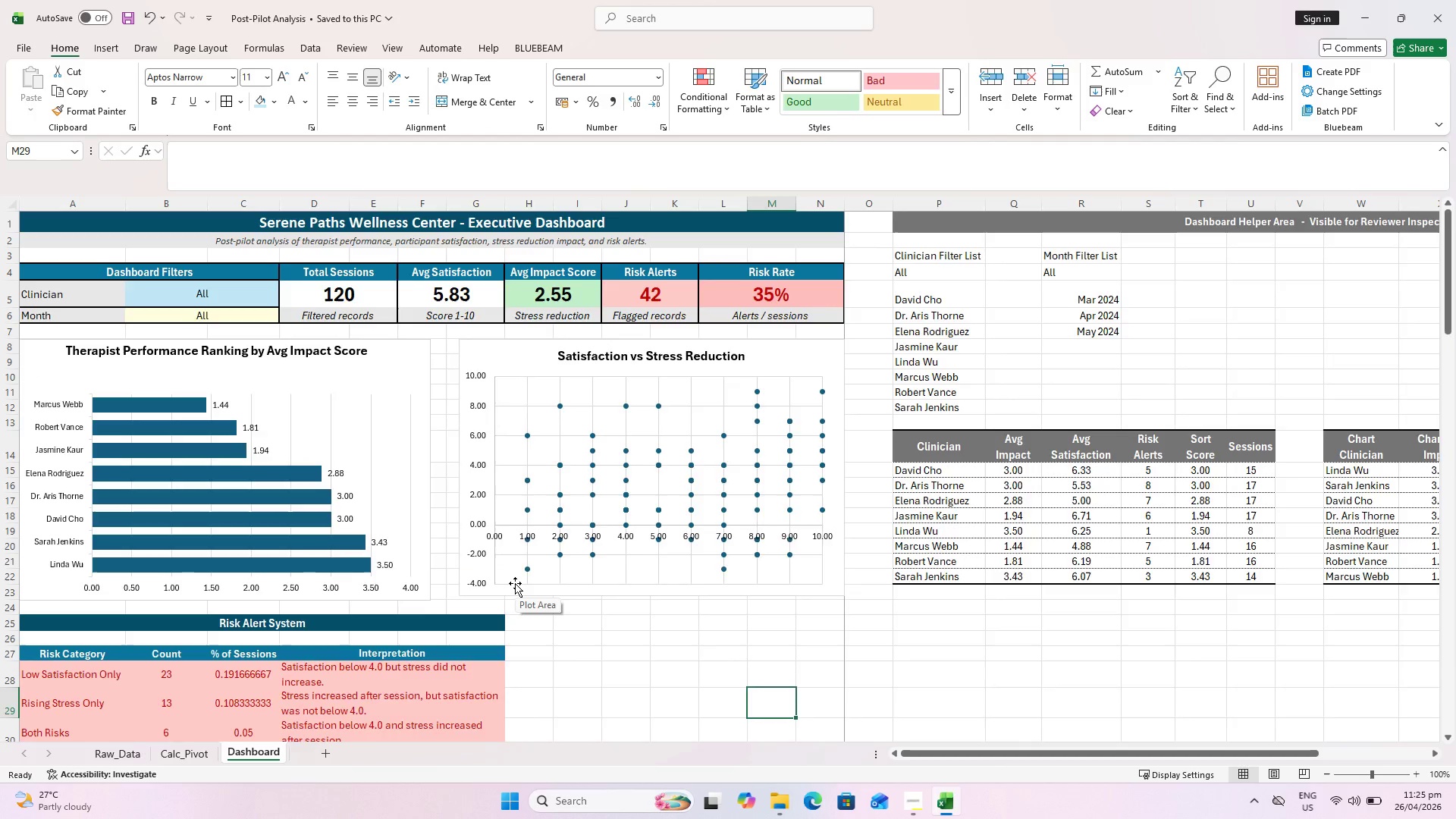 
scroll: coordinate [515, 583], scroll_direction: down, amount: 5.0
 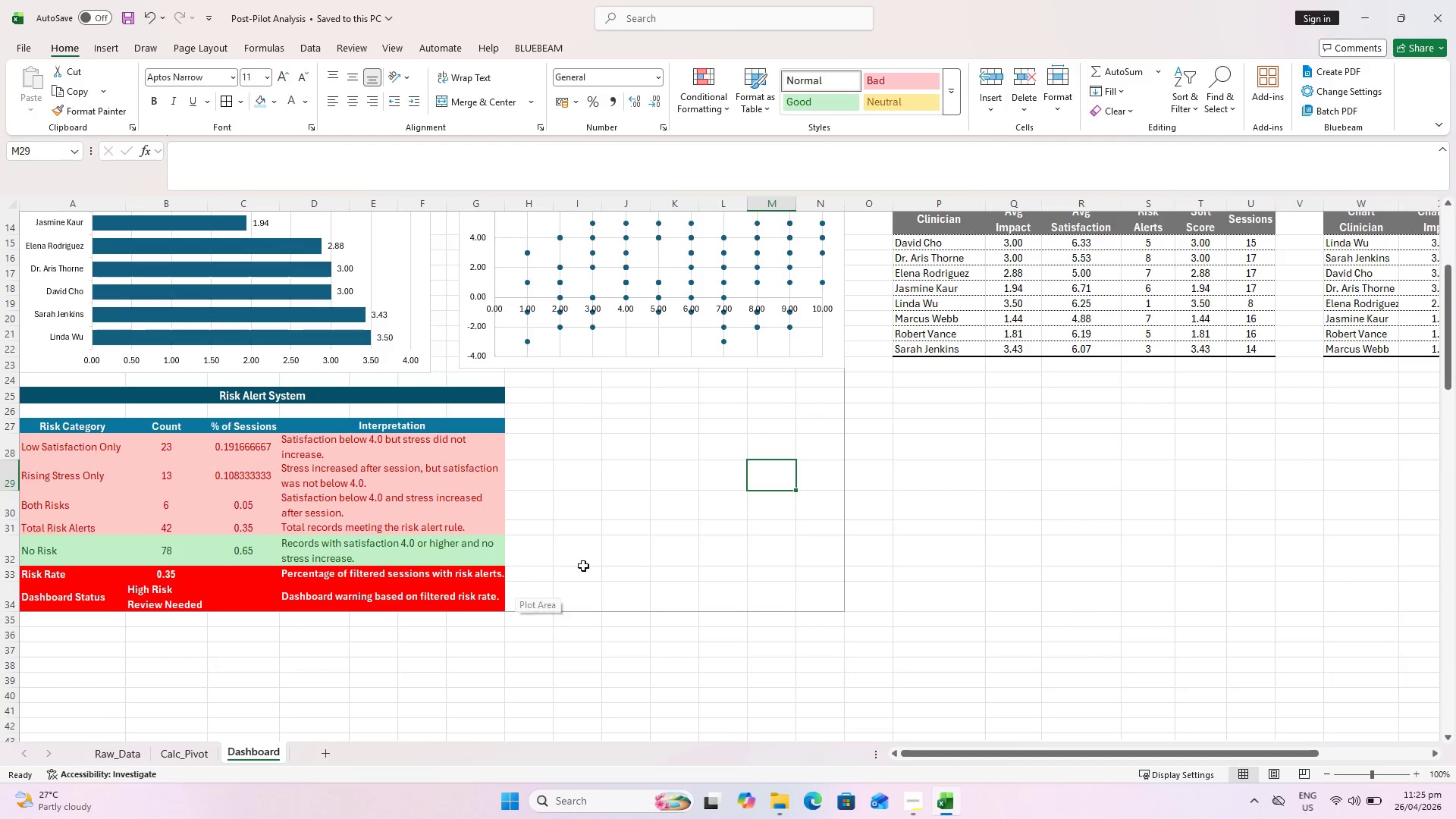 
key(Control+S)
 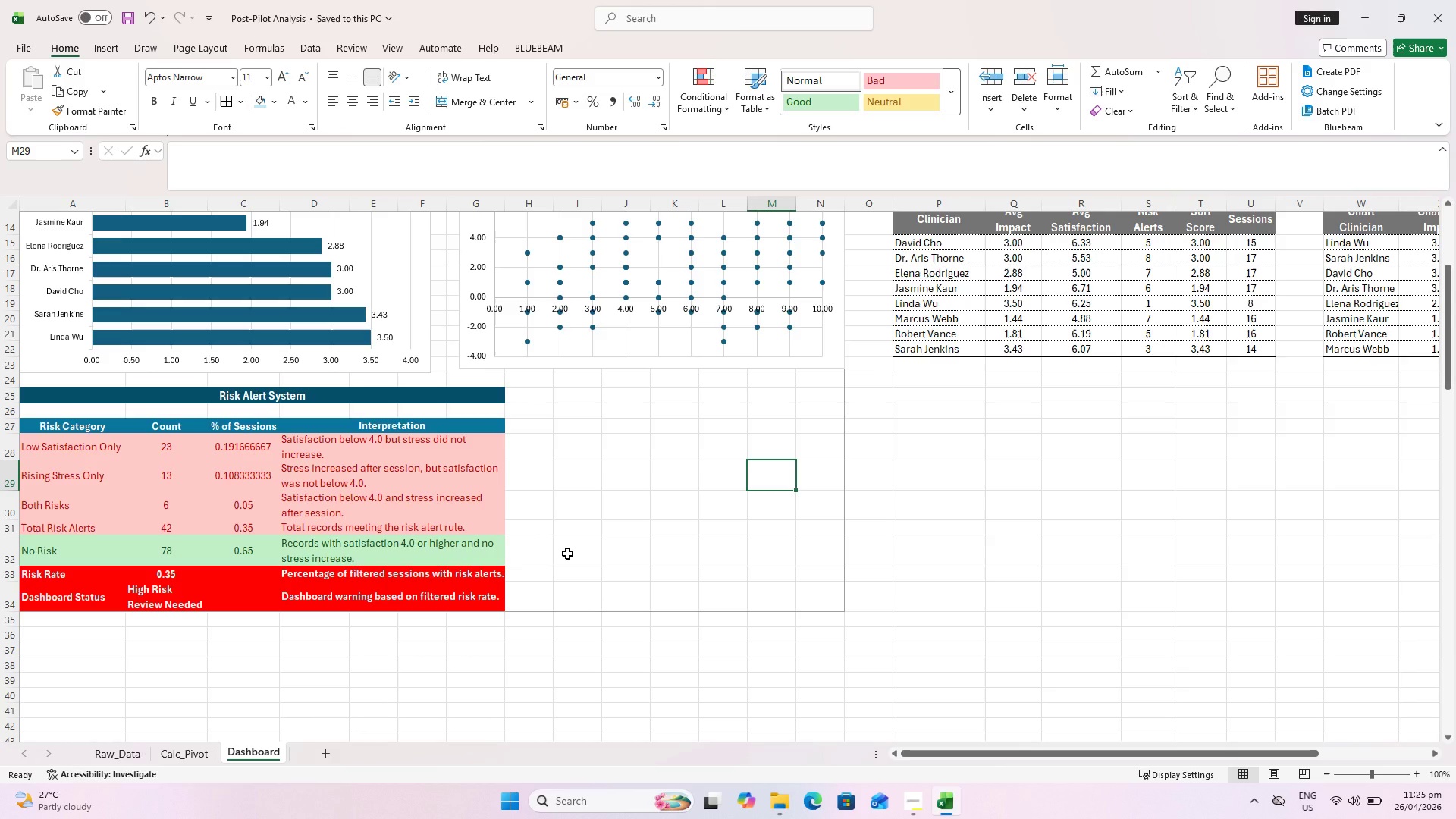 
key(Control+S)
 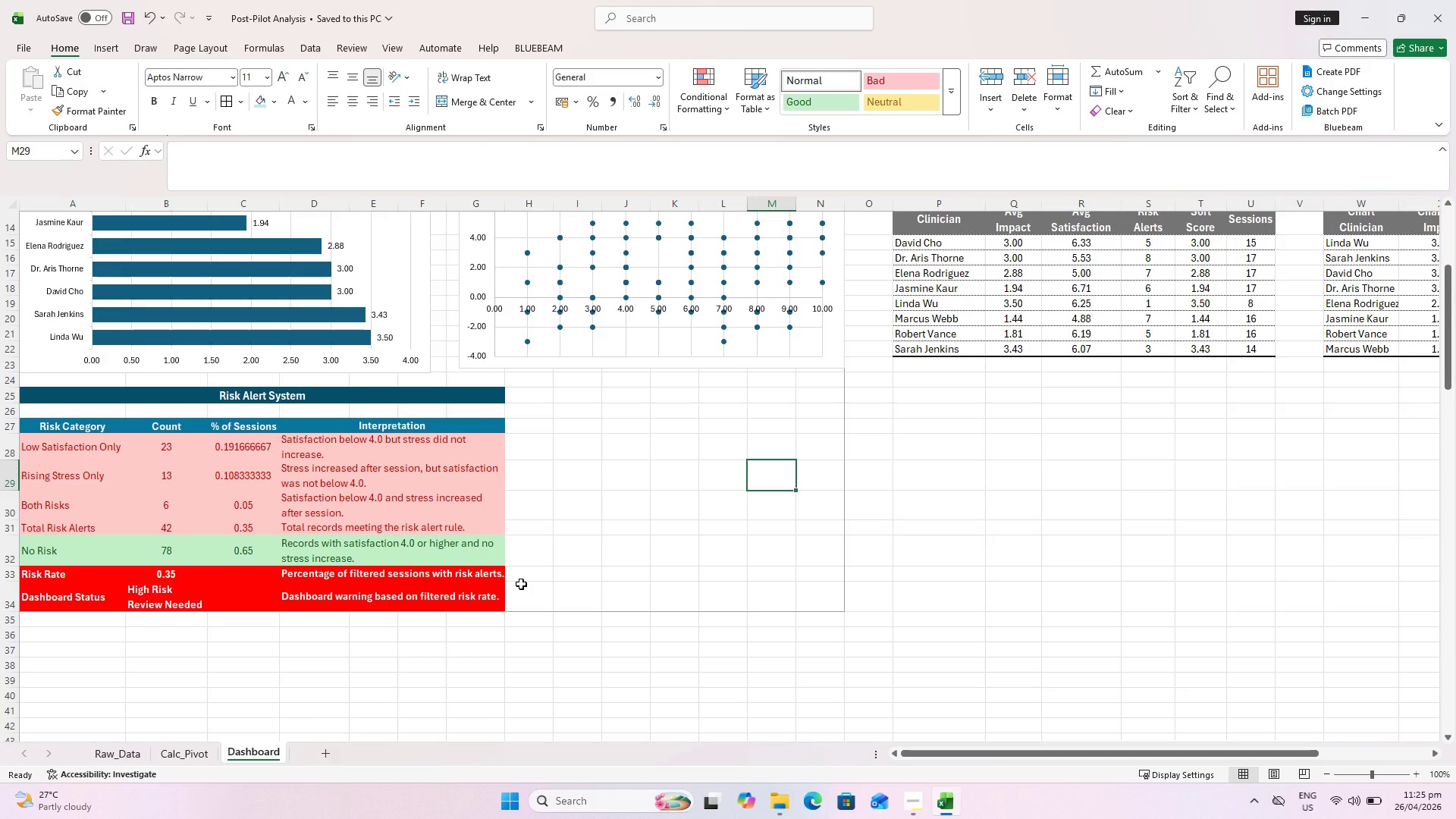 
wait(13.2)
 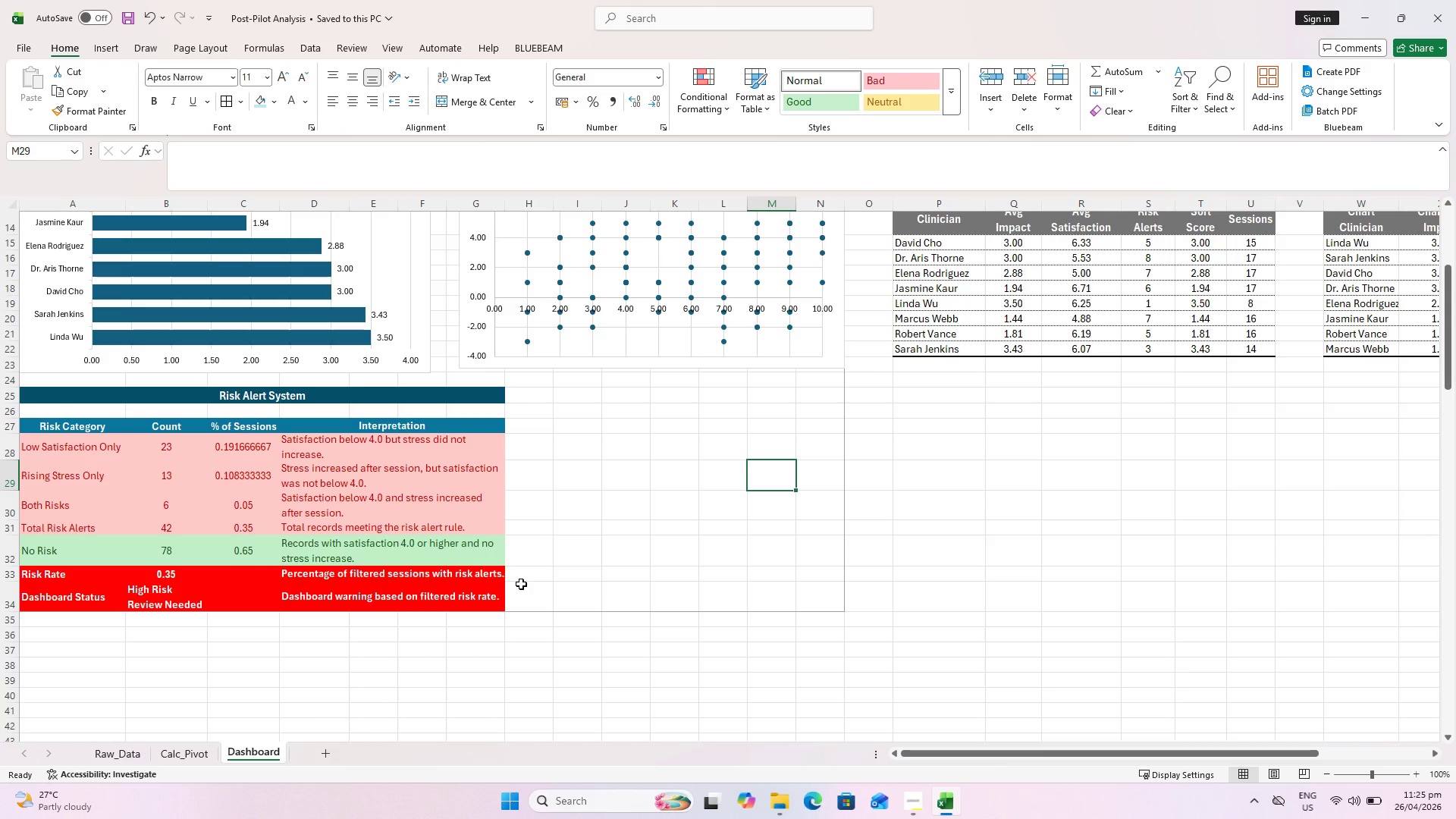 
left_click([535, 397])
 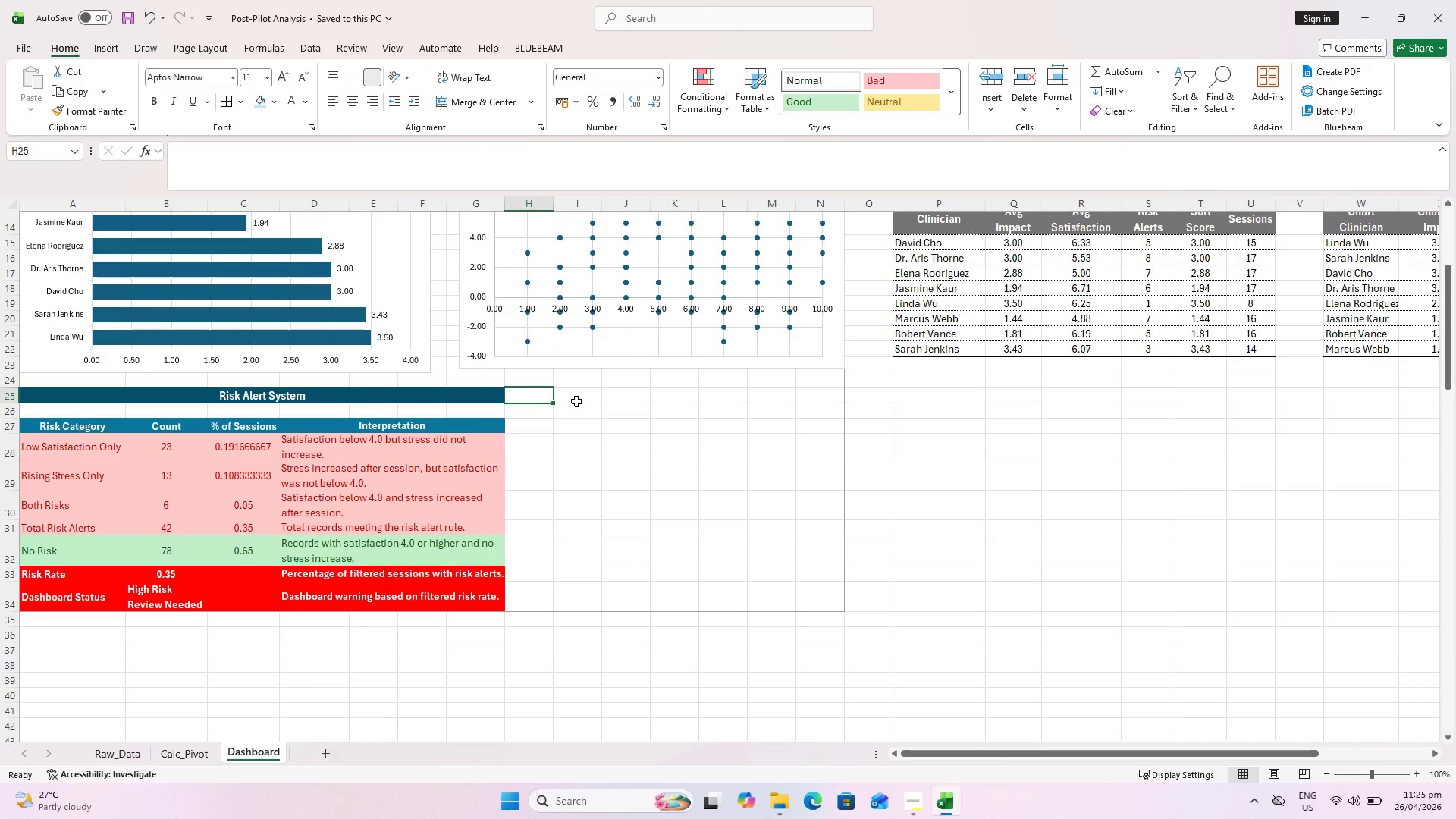 
hold_key(key=ControlLeft, duration=0.8)
scroll: coordinate [576, 401], scroll_direction: up, amount: 3.0
 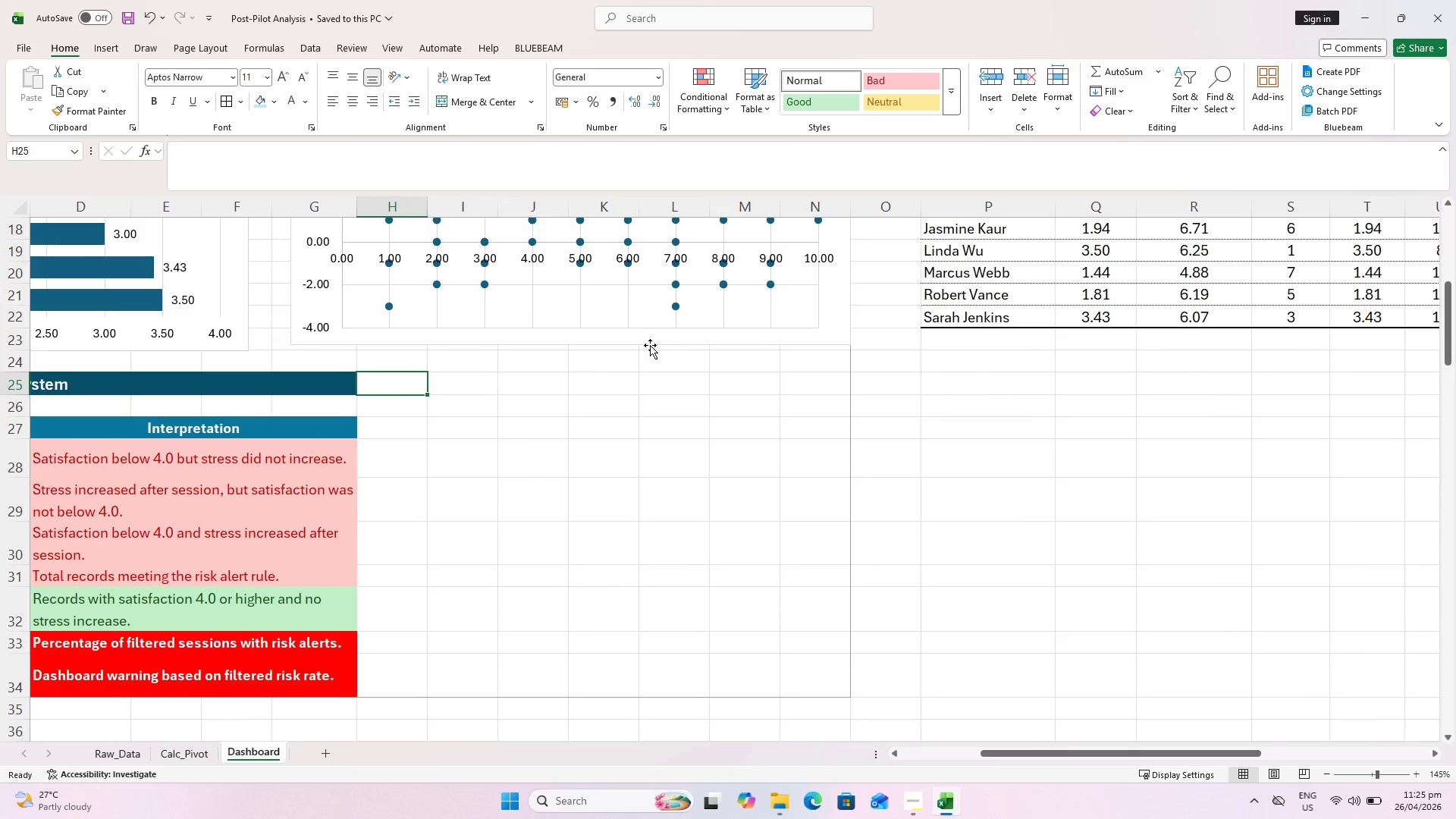 
left_click([651, 338])
 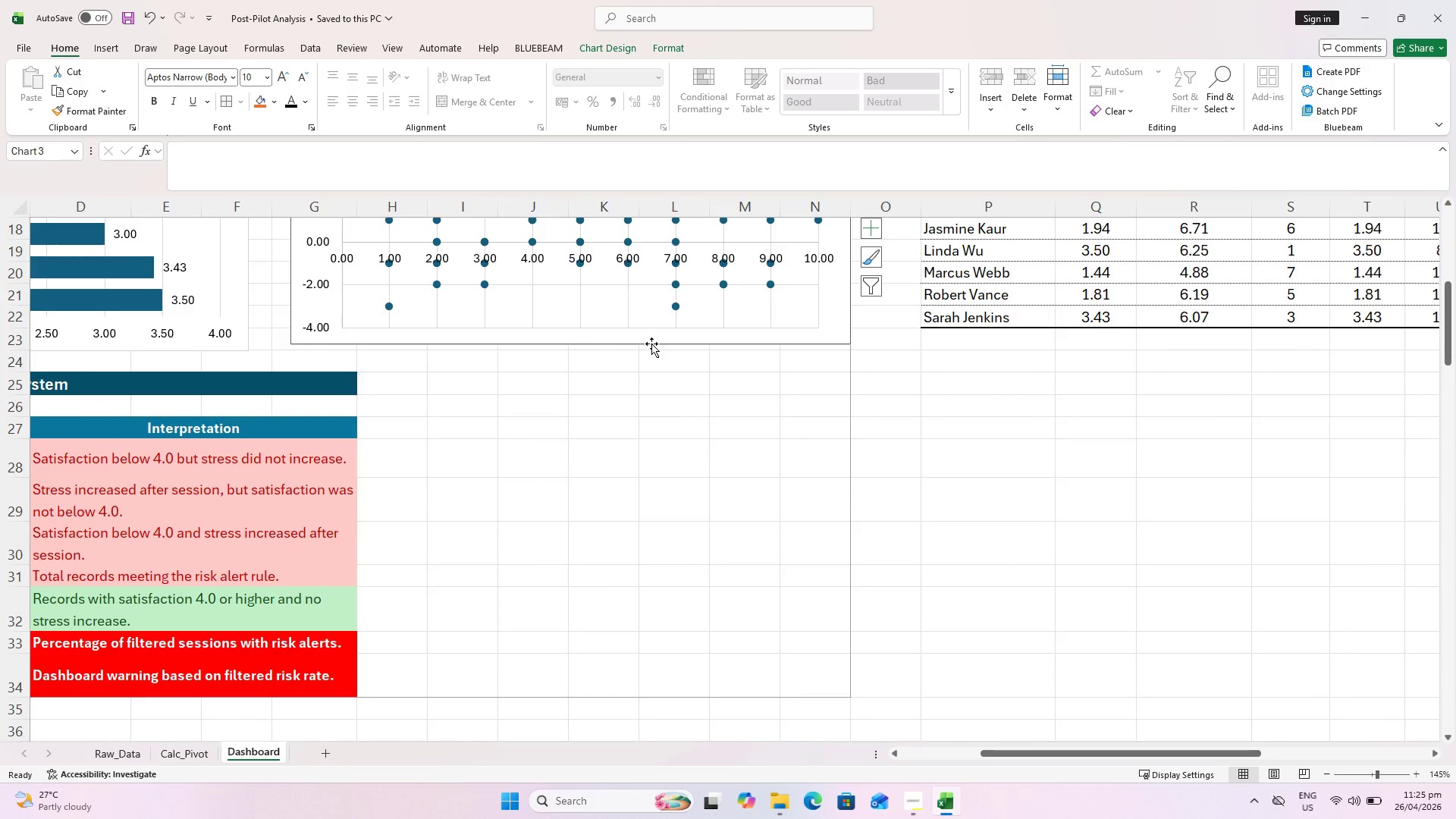 
key(ArrowLeft)
 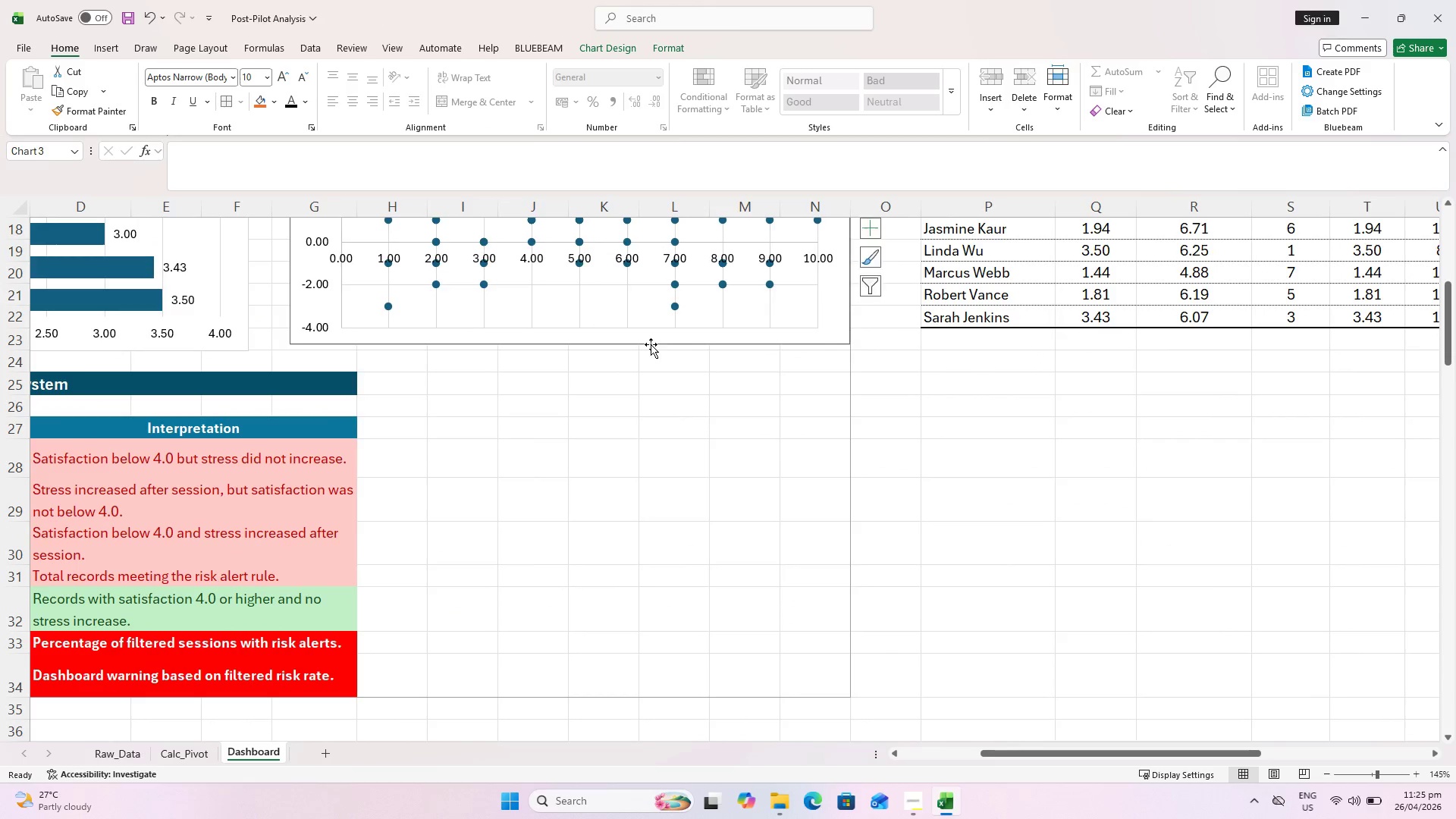 
key(ArrowLeft)
 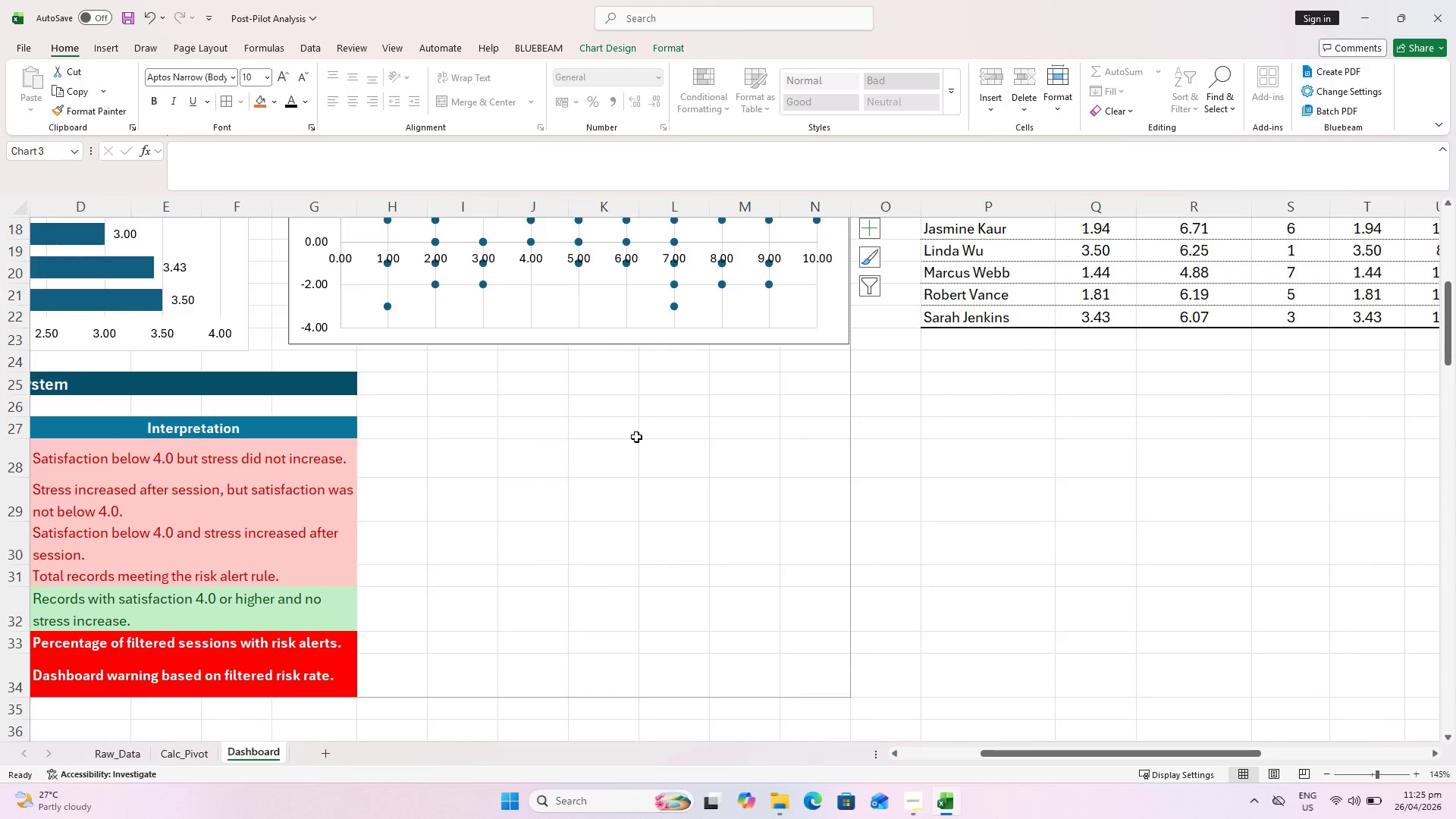 
left_click([636, 437])
 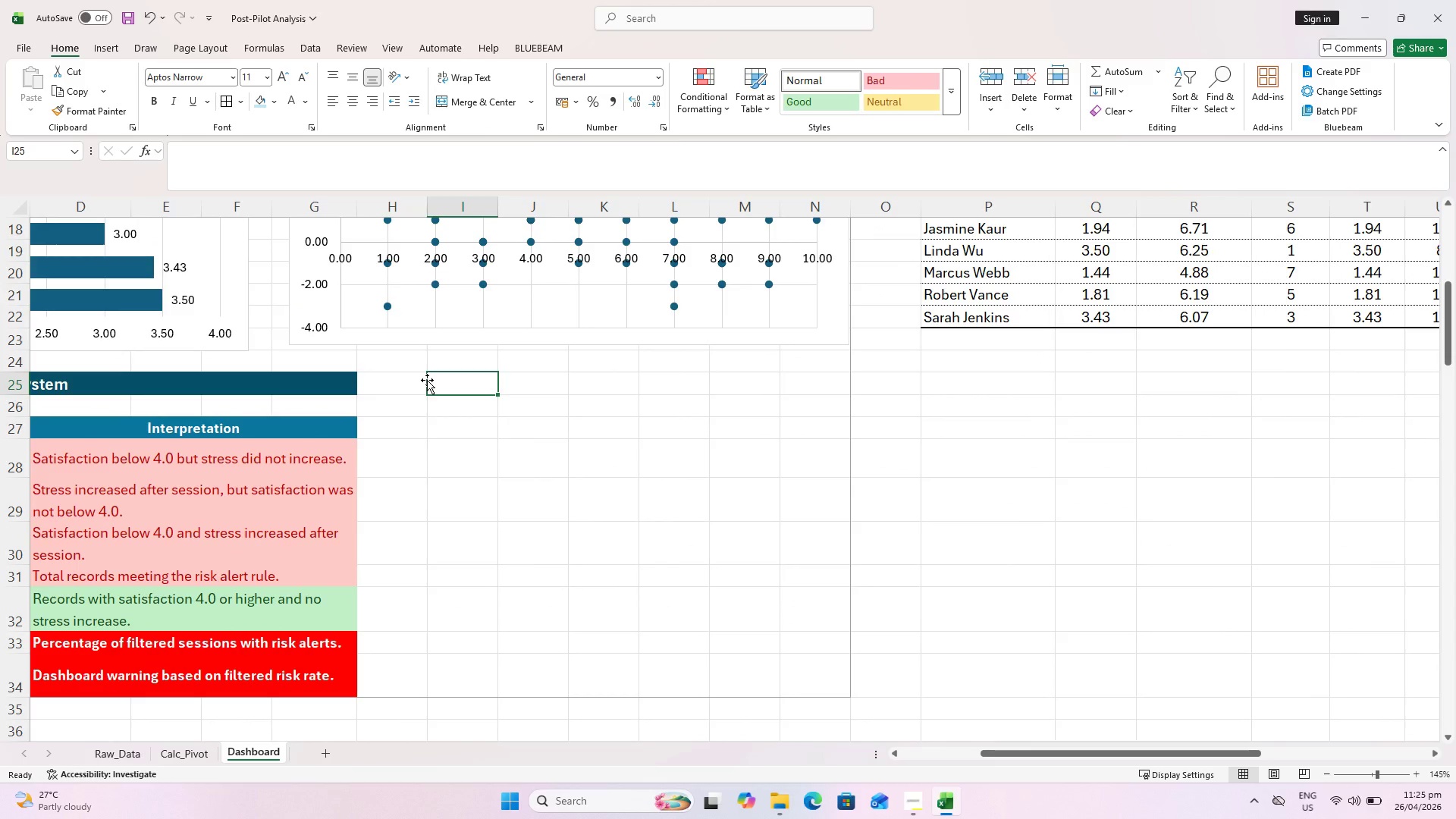 
left_click_drag(start_coordinate=[447, 382], to_coordinate=[541, 382])
 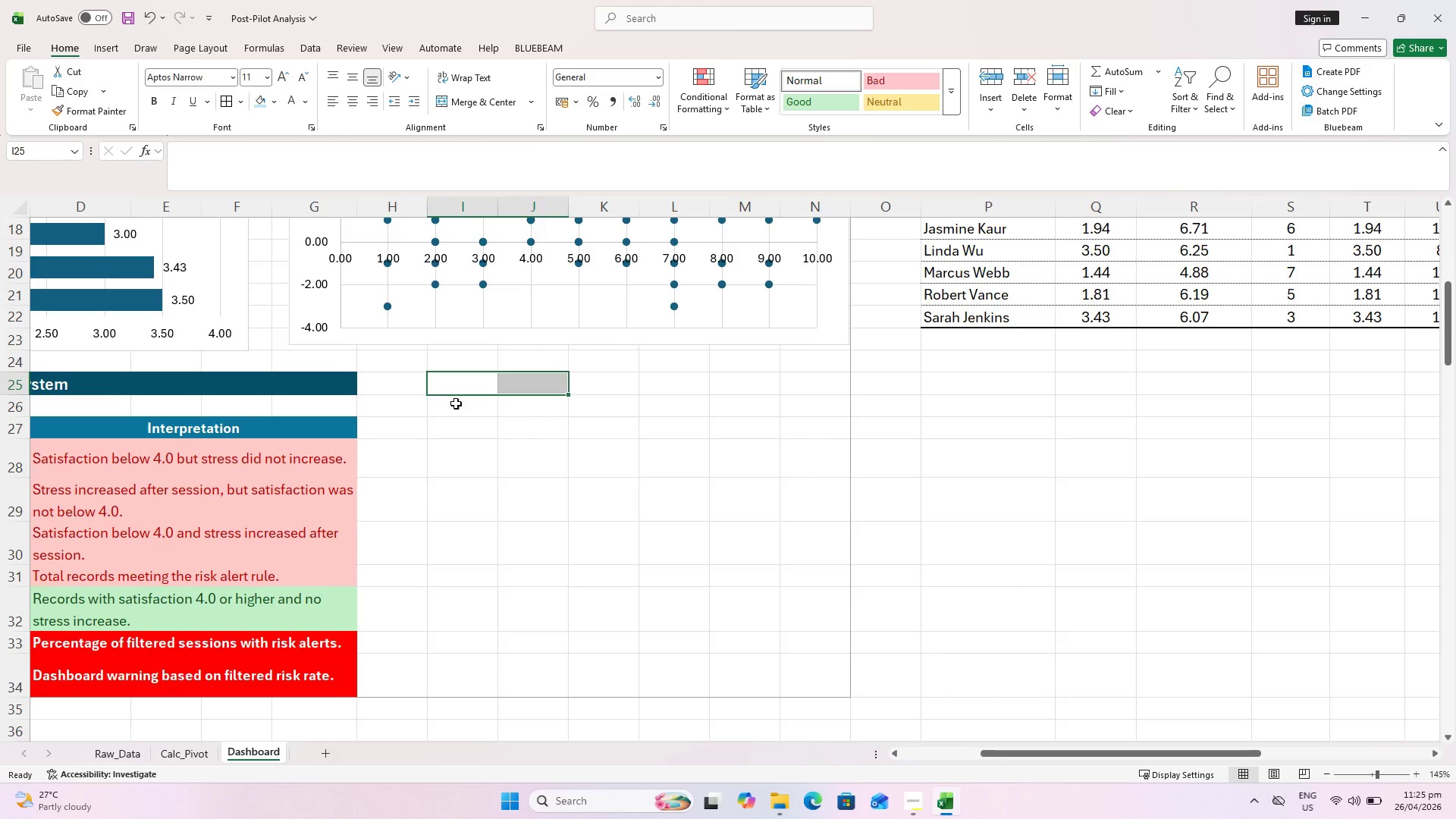 
left_click([455, 403])
 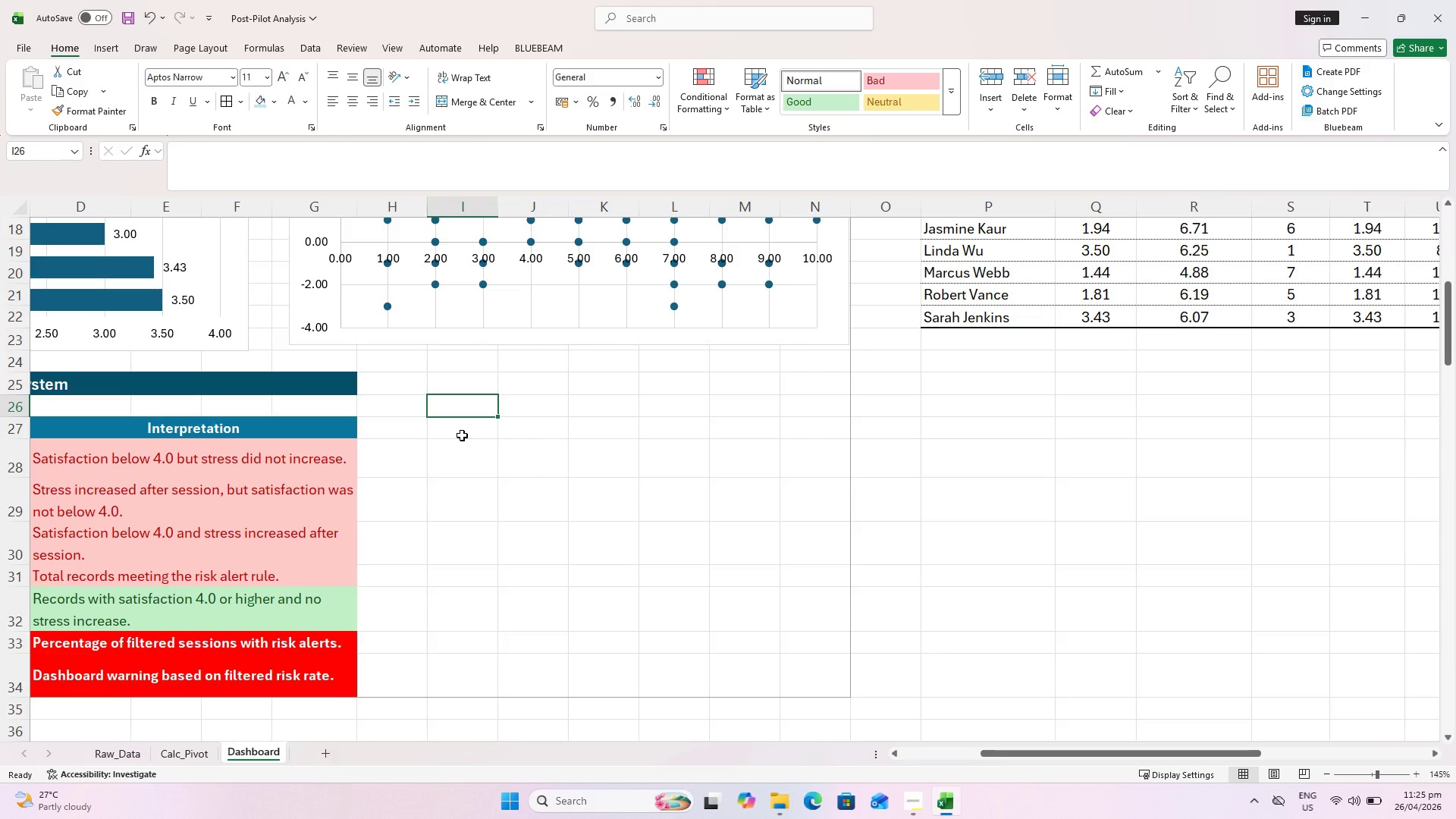 
type(Key G)
key(Backspace)
type(Formul;)
key(Backspace)
type(a Logic:)
 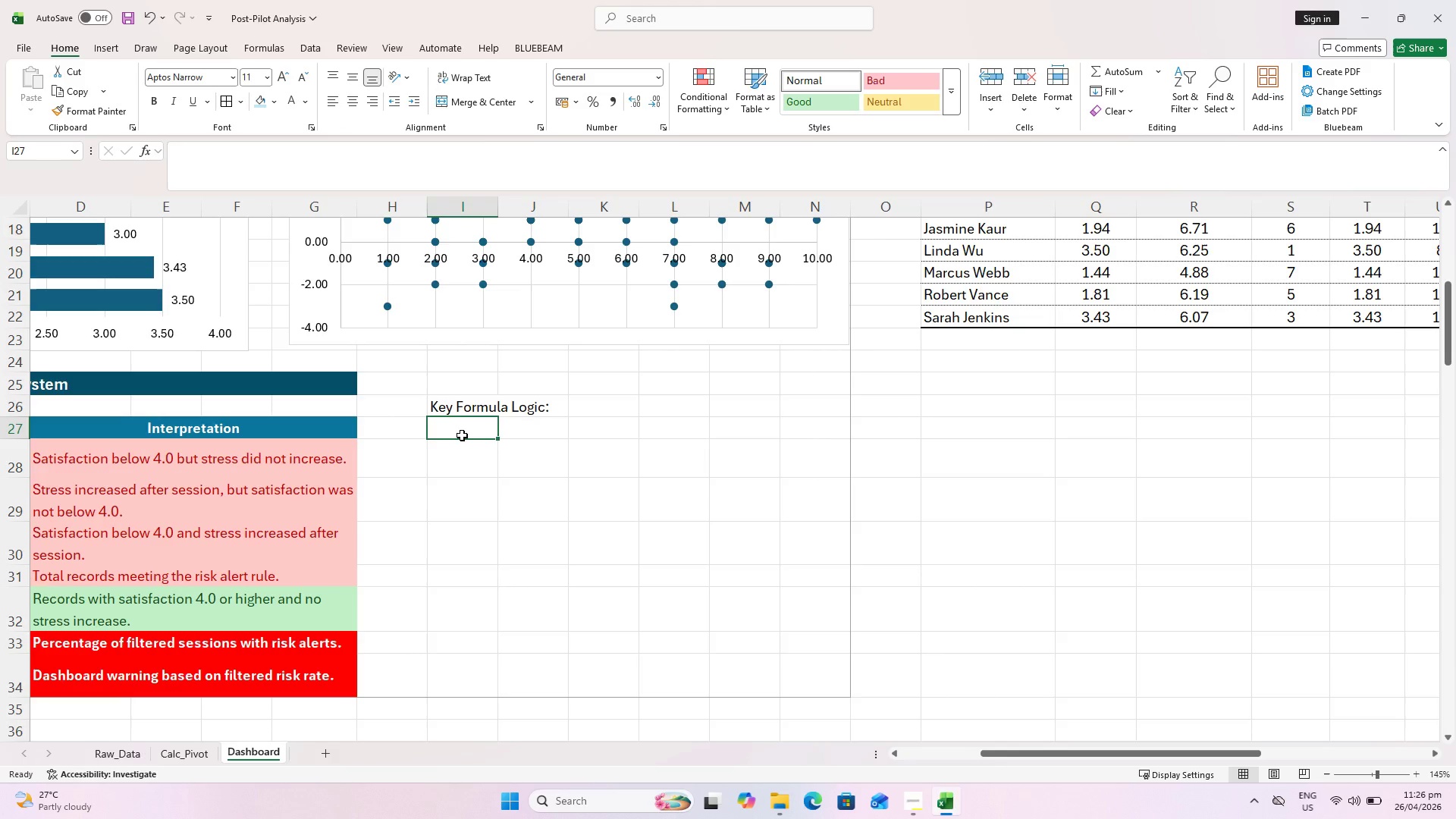 
 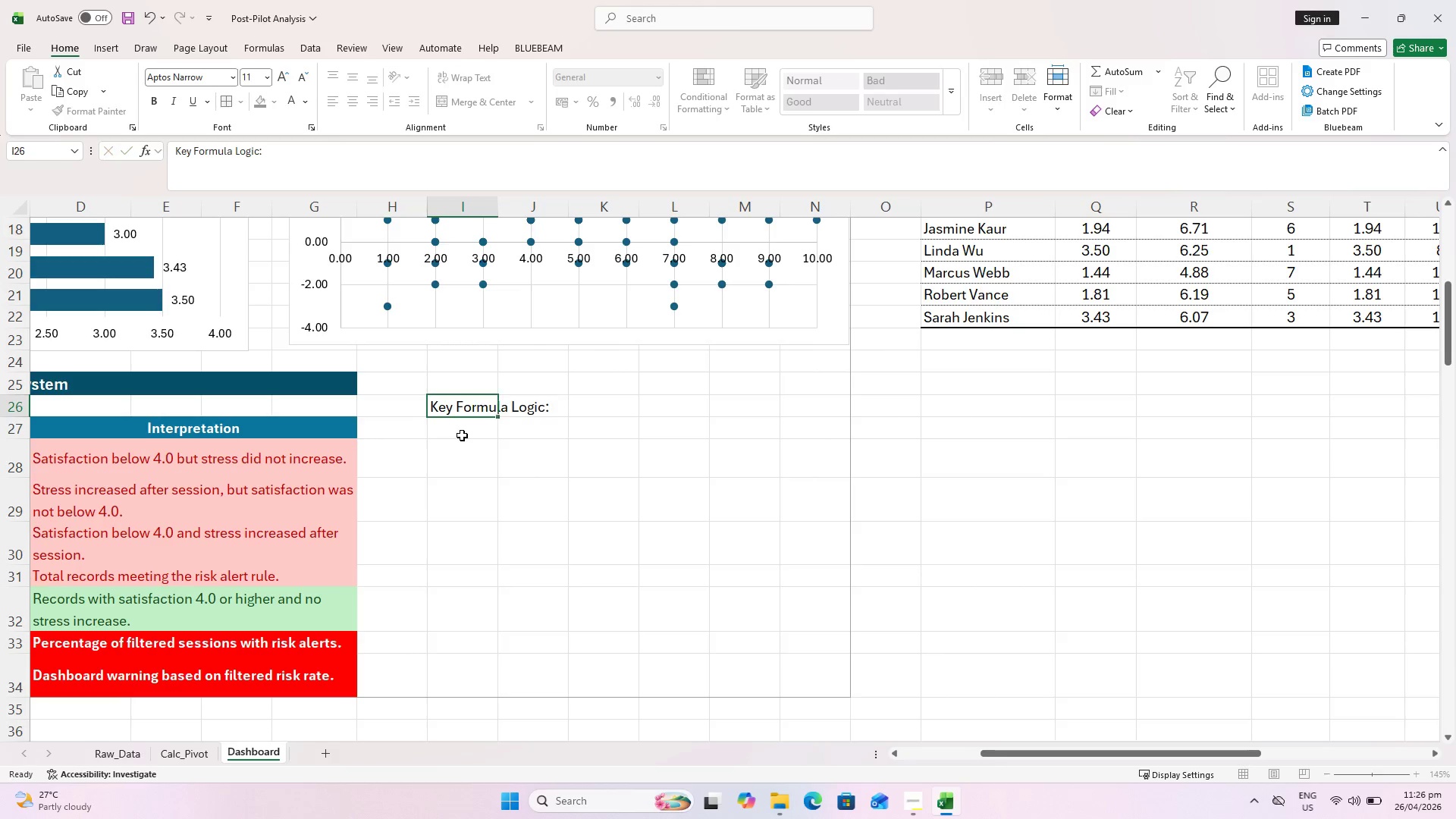 
key(Enter)
 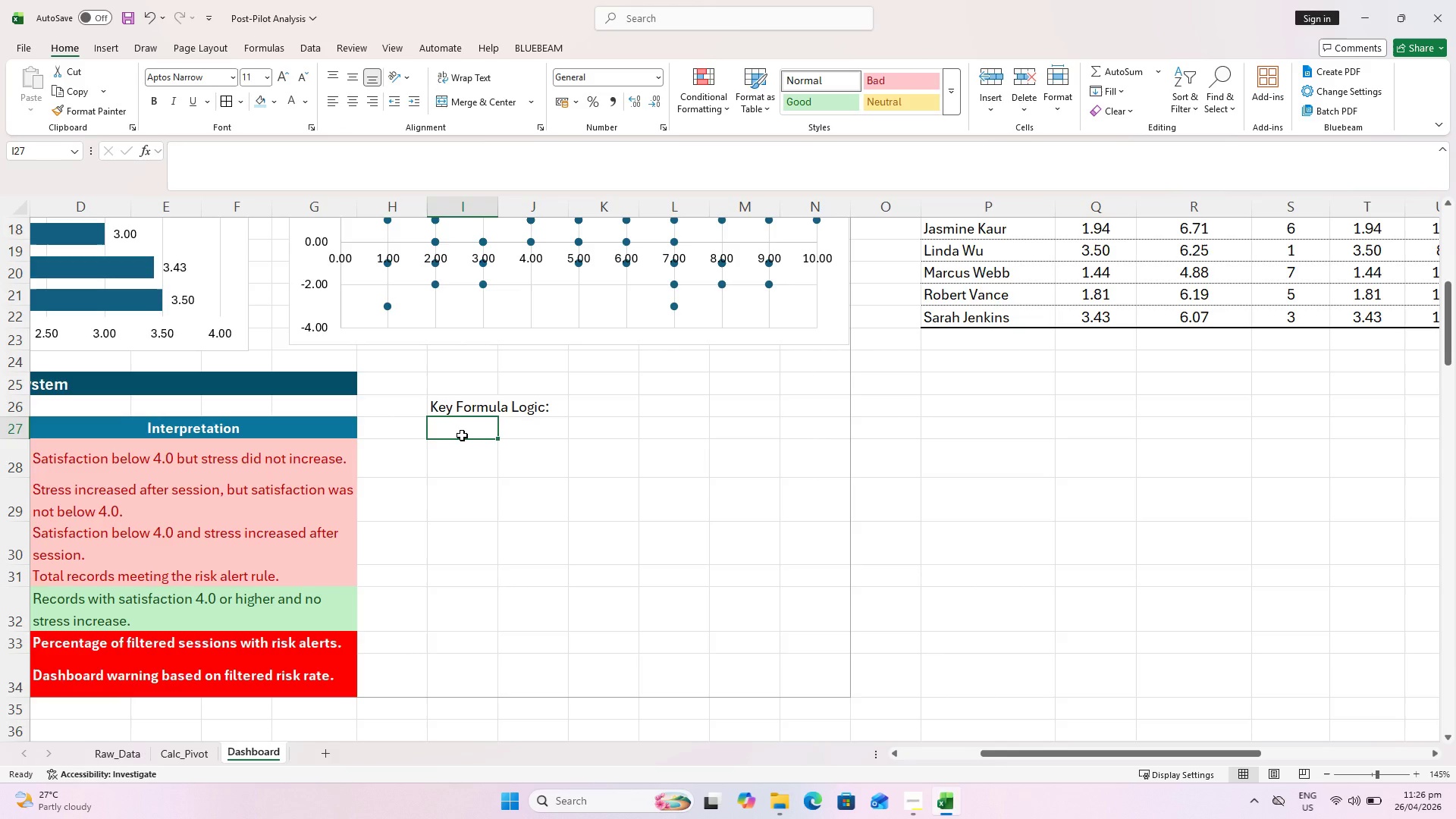 
type(Impact Score is calcui)
key(Backspace)
type(lated)
 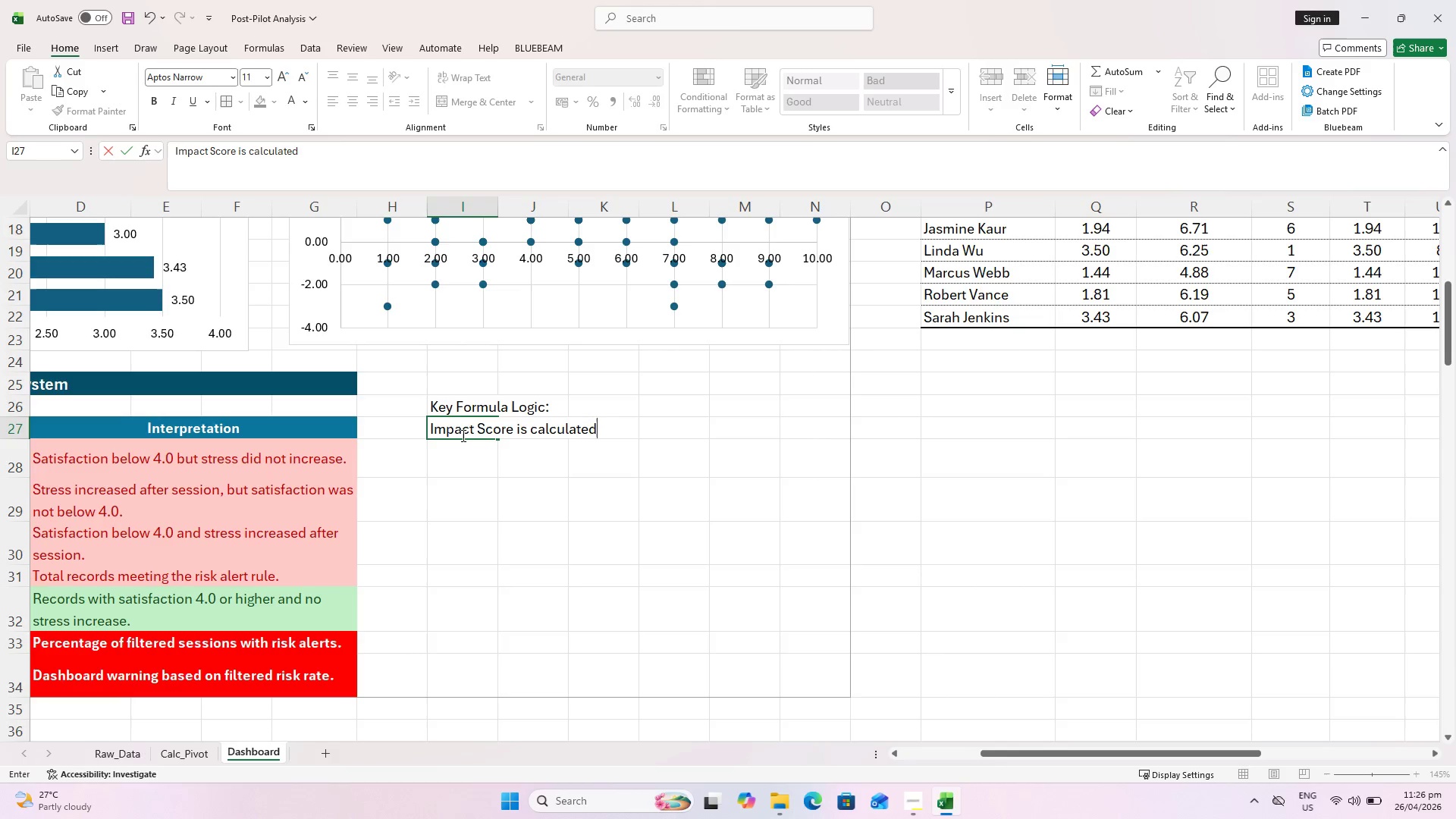 
hold_key(key=Space, duration=1.89)
 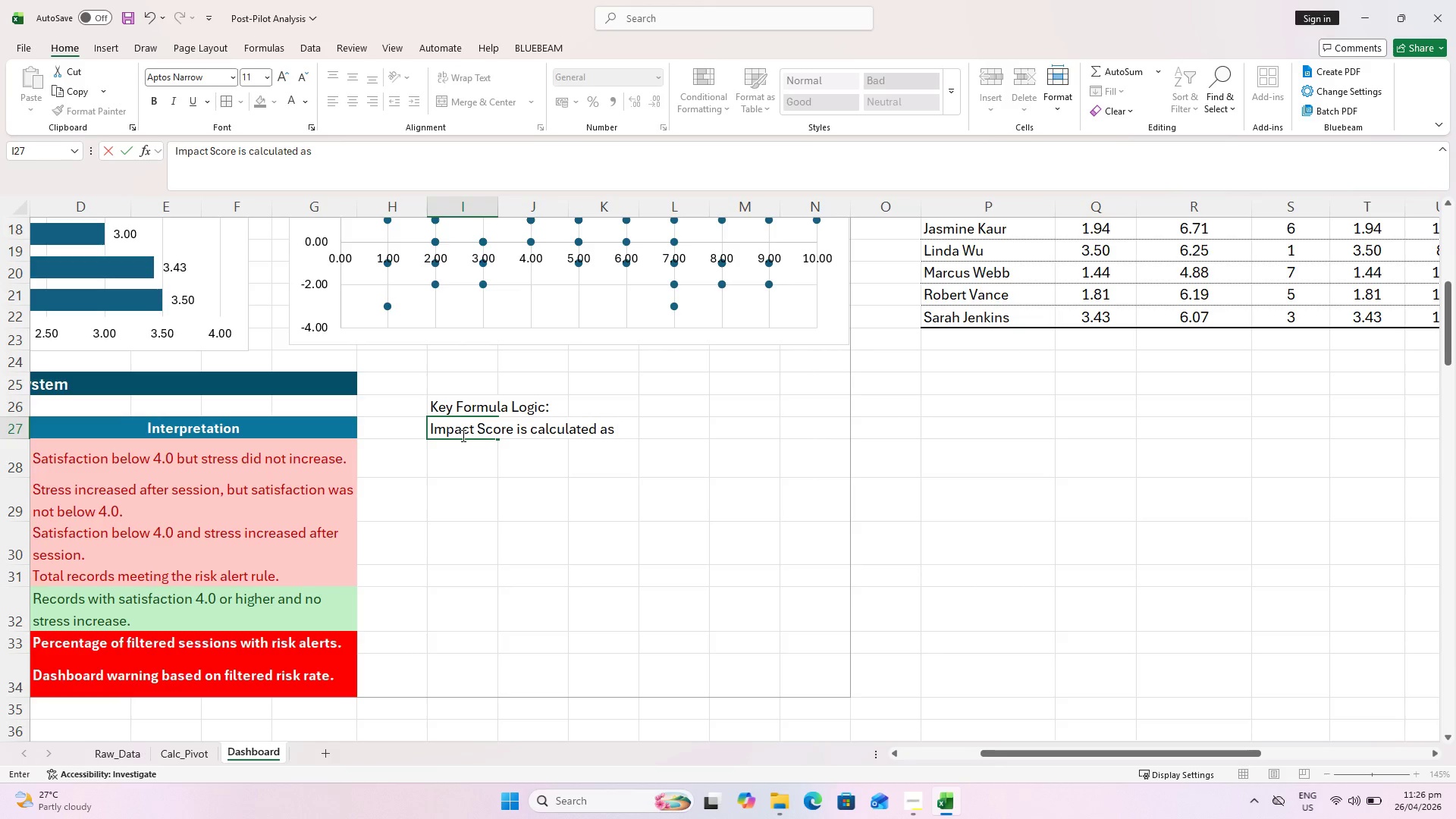 
type(asStress Pre-Session minus)
 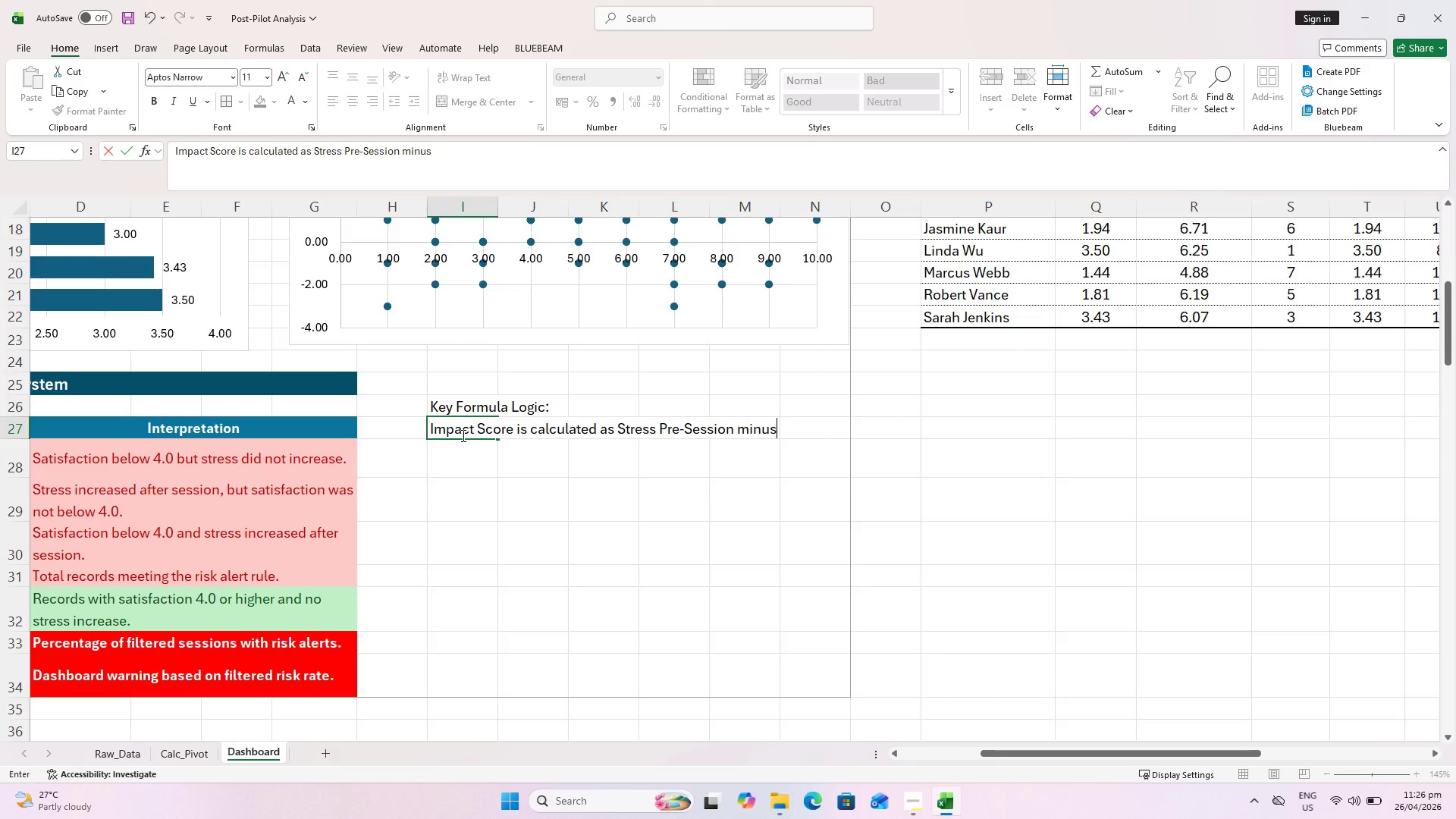 
key(Backspace)
type(s Stress Post-Session, where a positinb)
key(Backspace)
key(Backspace)
type(ve result means stress was reduced and a negative result means stress)
 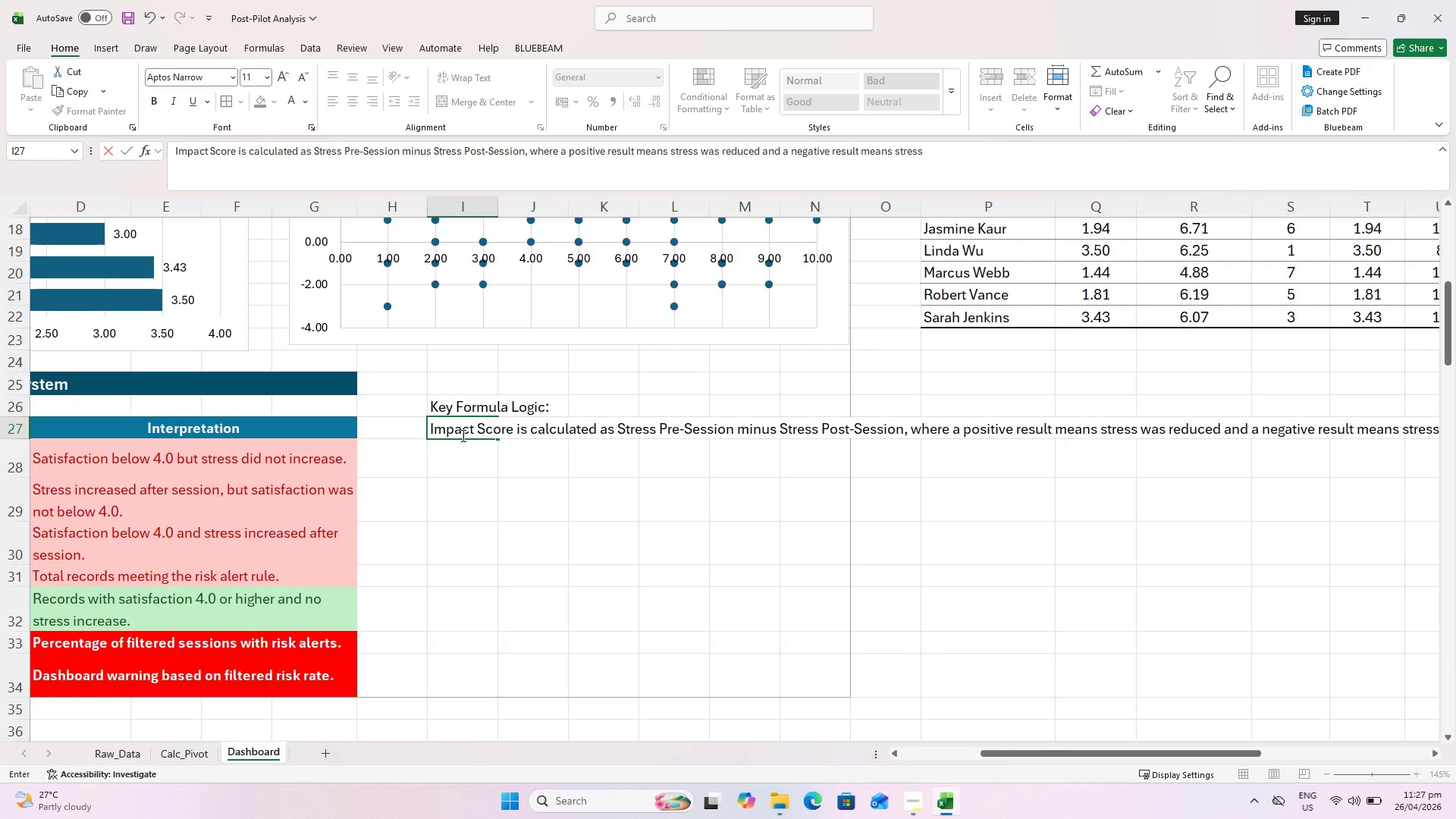 
wait(6.19)
 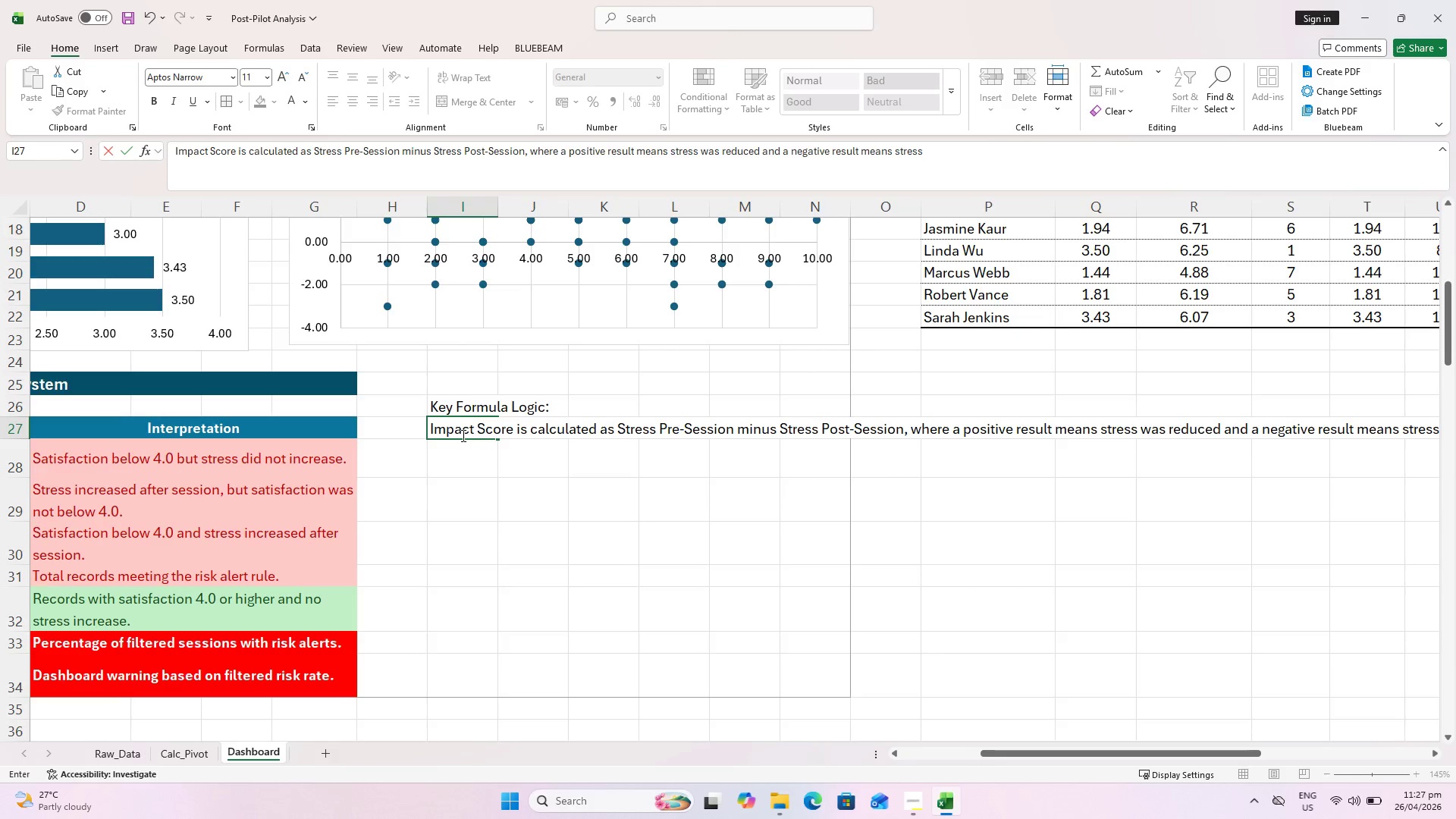 
type( increased. A Risk a)
key(Backspace)
type(Alert is triggered when Satisfaction Score is below 4.0 or Impact Score is below 0.)
 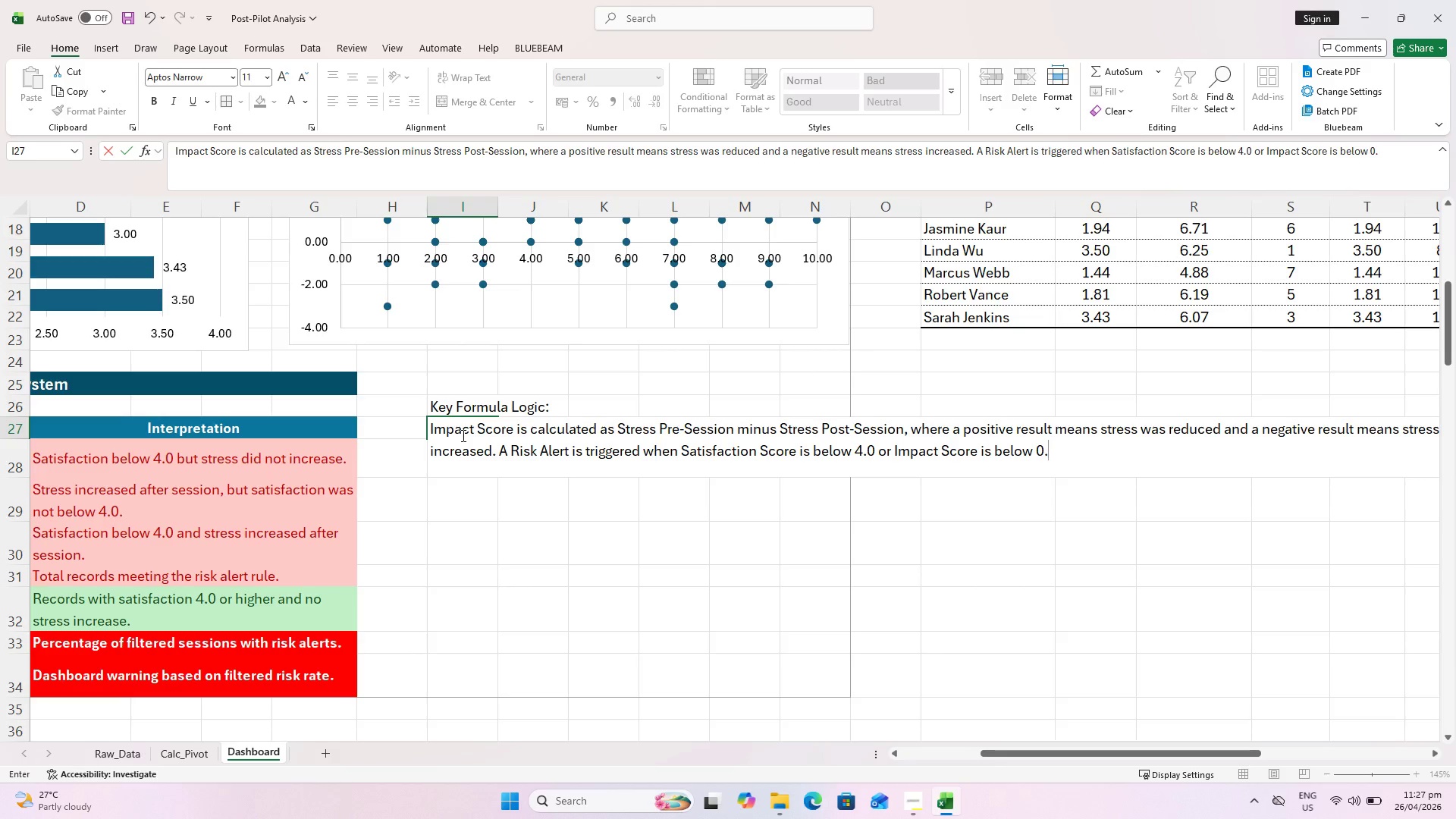 
type( Dashbopard)
key(Backspace)
key(Backspace)
key(Backspace)
key(Backspace)
type(ort)
key(Backspace)
key(Backspace)
key(Backspace)
key(Backspace)
type(o)
key(Backspace)
type(rd)
key(Backspace)
key(Backspace)
type(ard KPIs use COu)
key(Backspace)
type(UNTIOF)
key(Backspace)
key(Backspace)
type(S)
key(Backspace)
type(FS and AVERAGEIFS with the c)
key(Backspace)
type(cLINM)
key(Backspace)
key(Backspace)
key(Backspace)
key(Backspace)
key(Backspace)
type(Clinician and Month)
 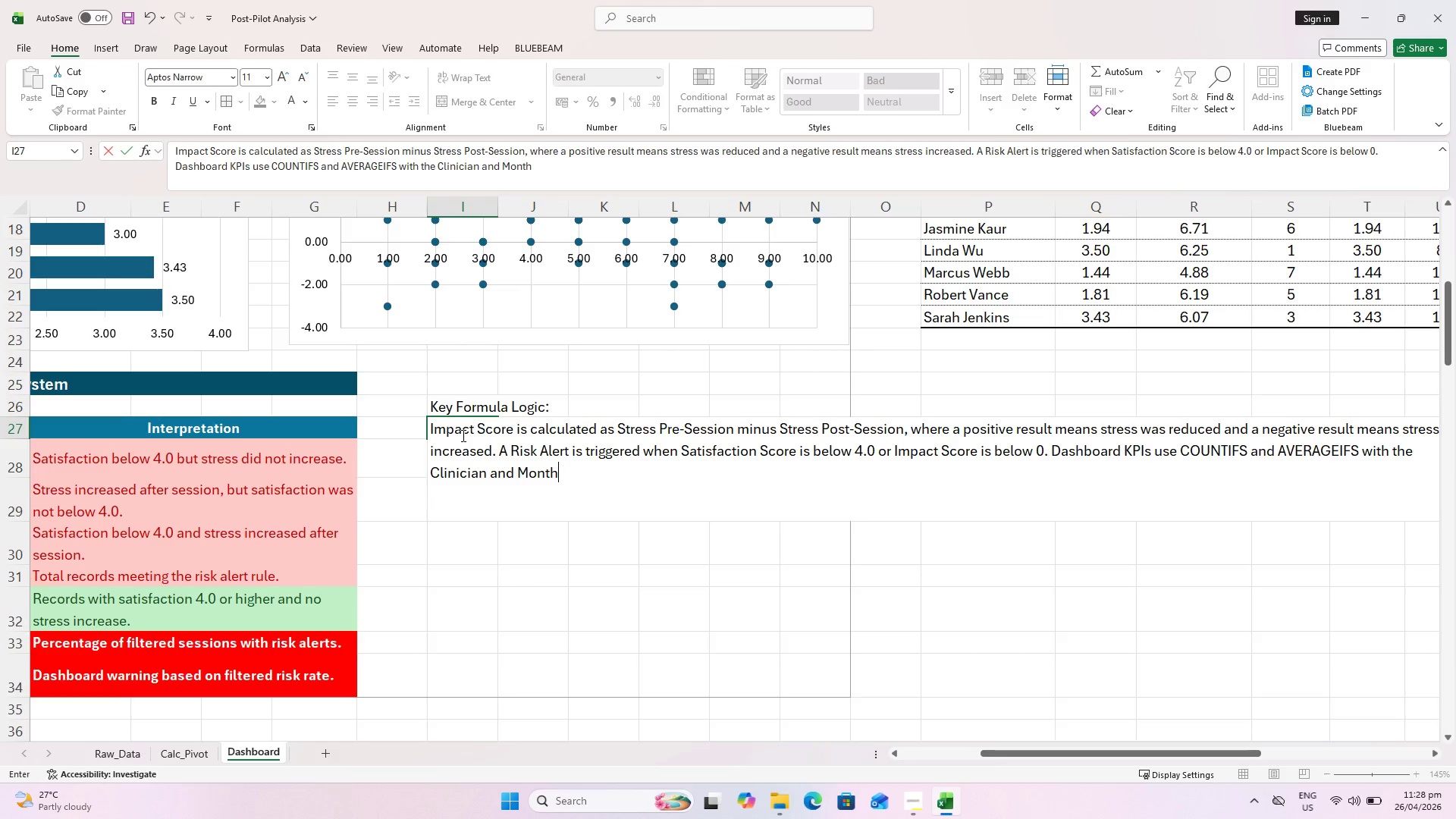 
type( filters, while thr)
key(Backspace)
type(e bar cx)
key(Backspace)
type(ca)
key(Backspace)
key(Backspace)
type(hart is sorter)
key(Backspace)
type(d by average)
 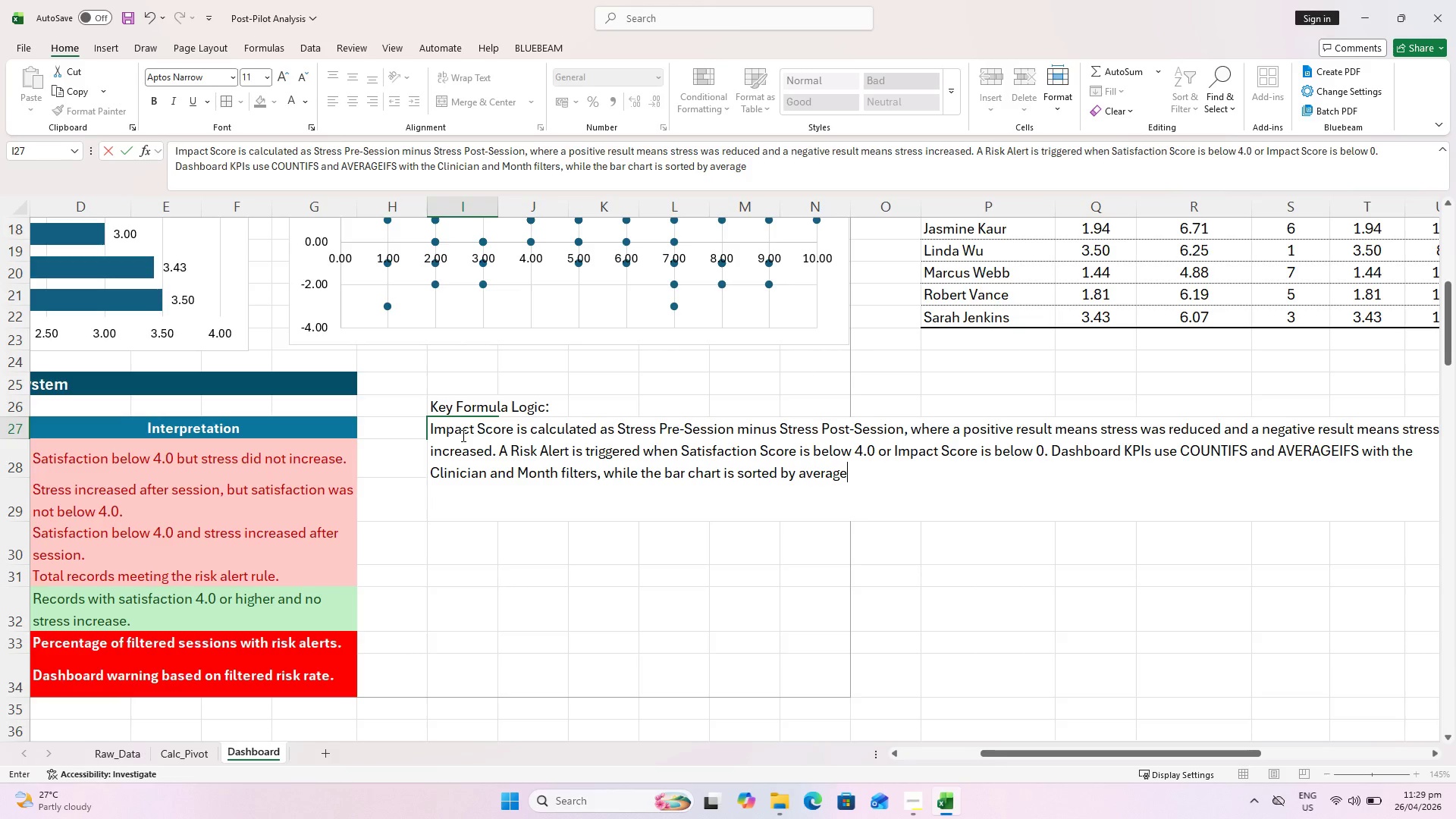 
type( Impact Socre and the s)
key(Backspace)
type(scatter plot )
 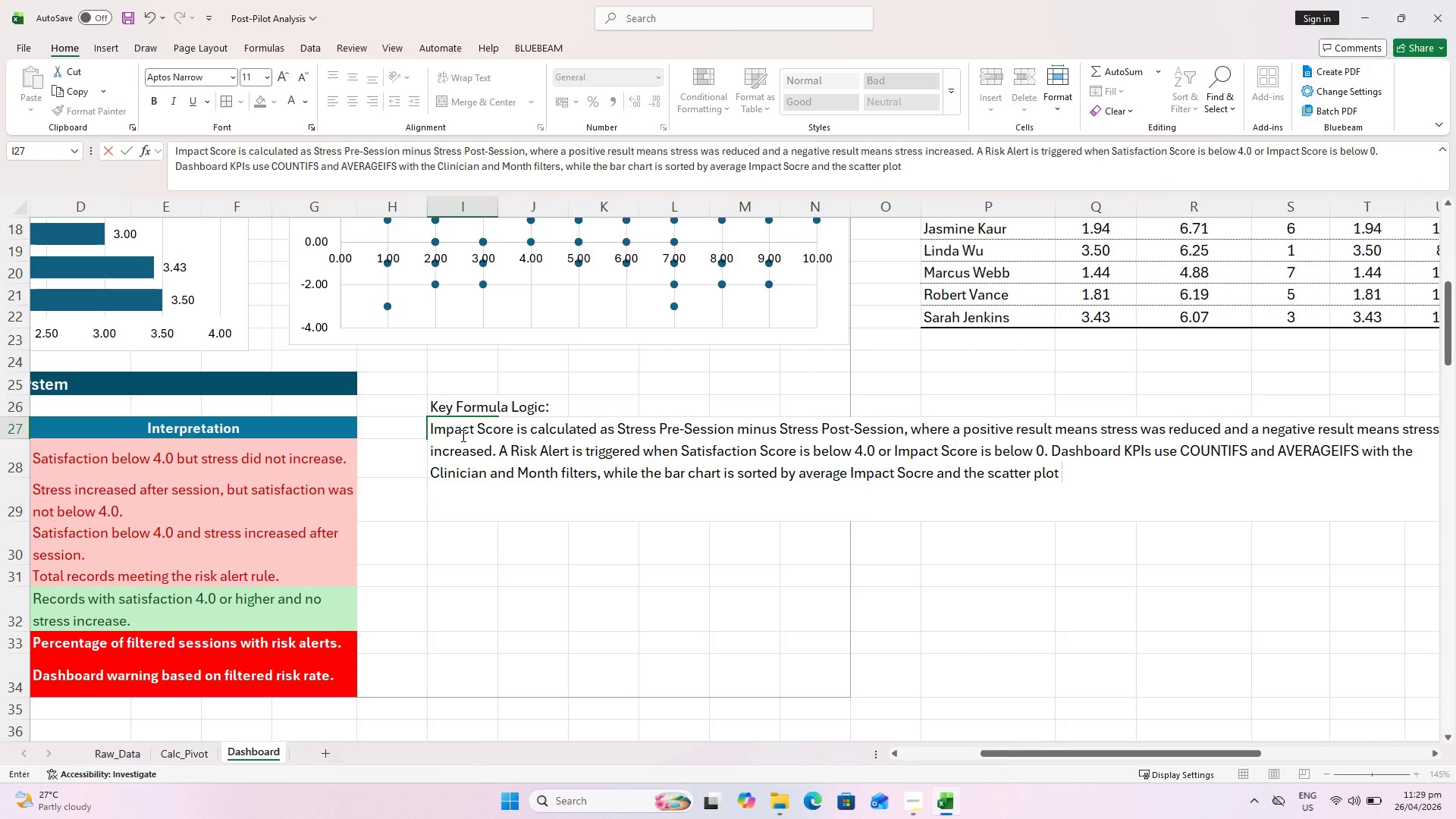 
type(compares Satisfaction Score against Imp[a)
key(Backspace)
key(Backspace)
key(Backspace)
type(pact Score,)
key(Backspace)
type(.)
 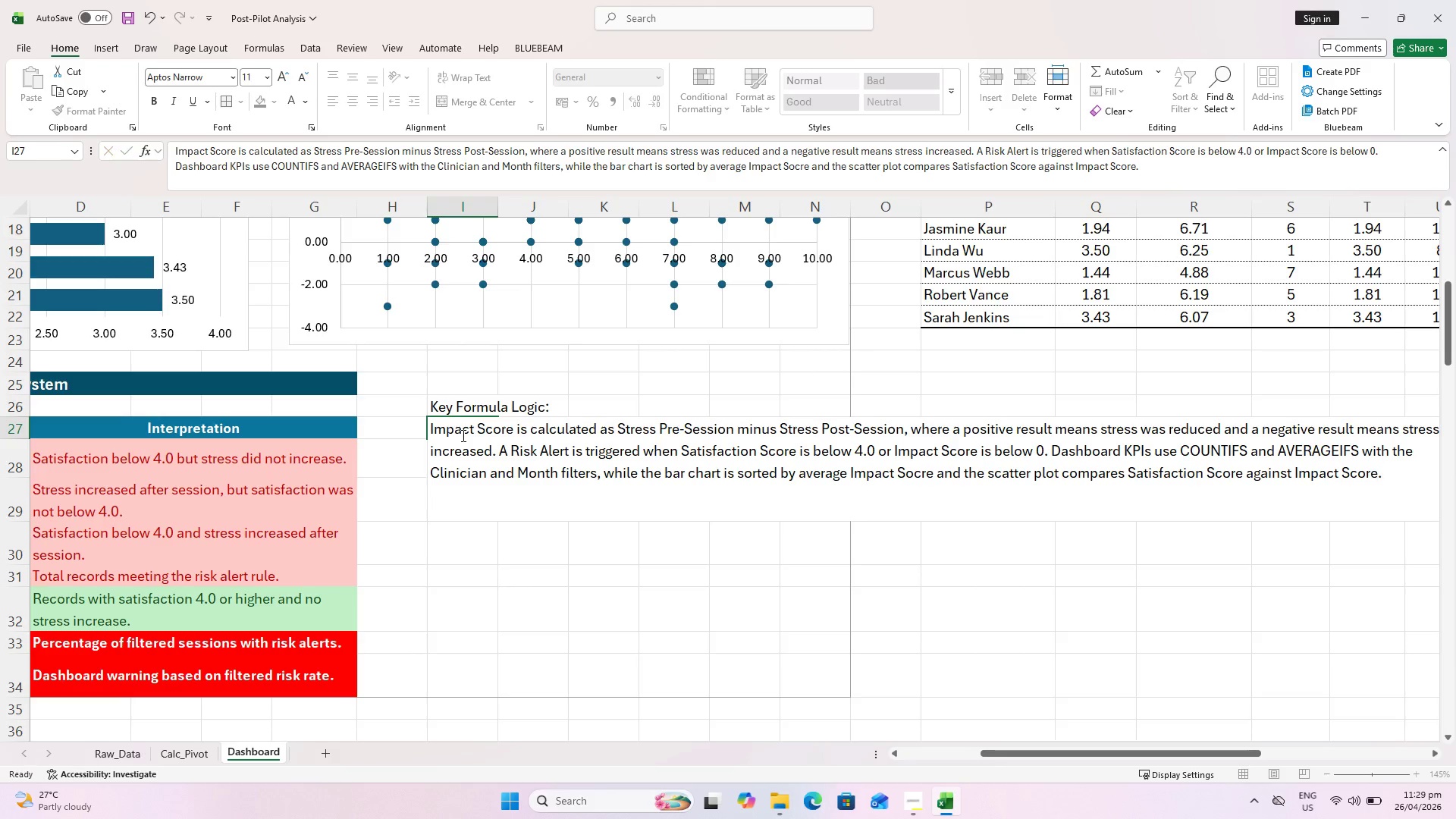 
 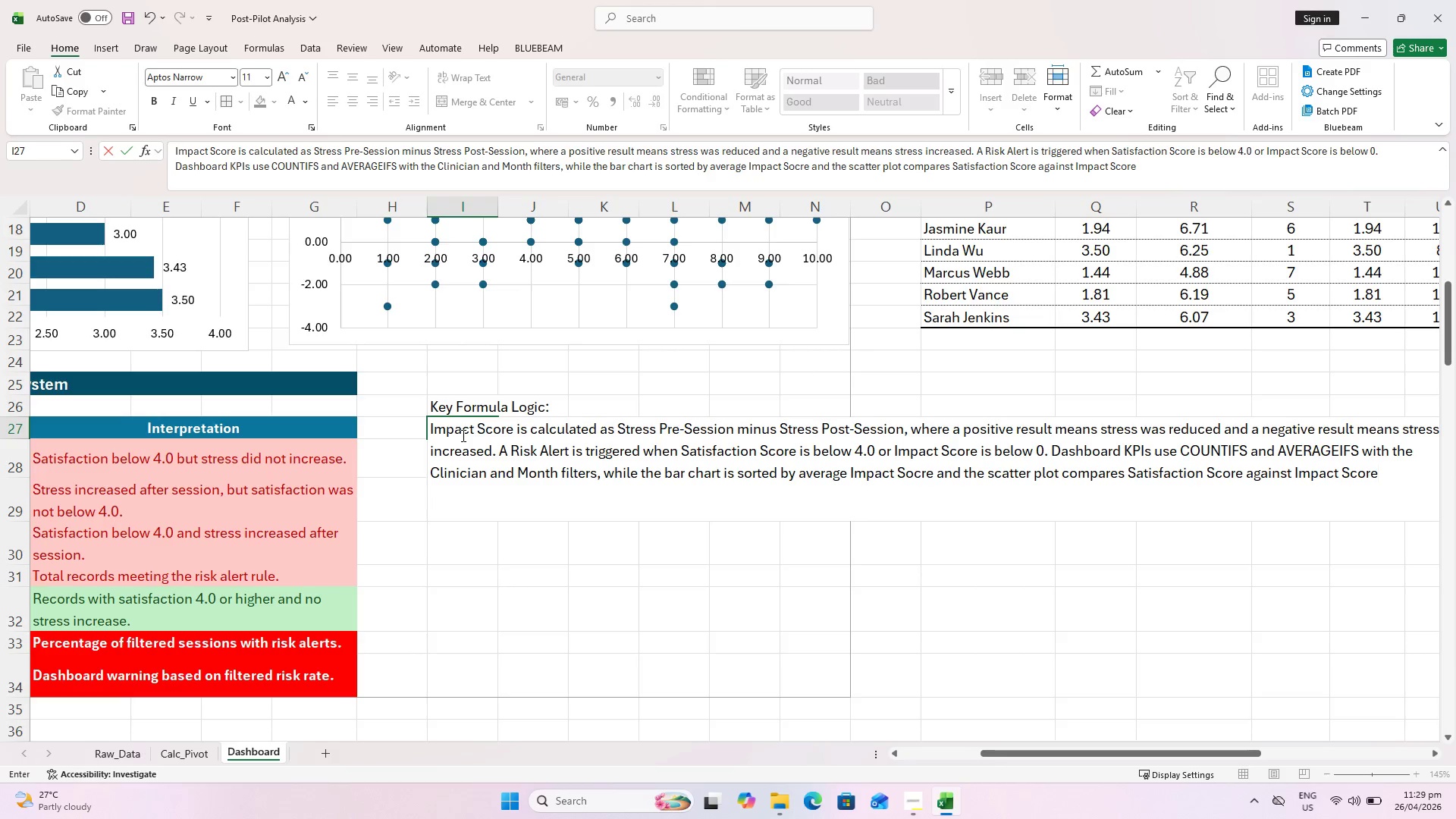 
key(Enter)
 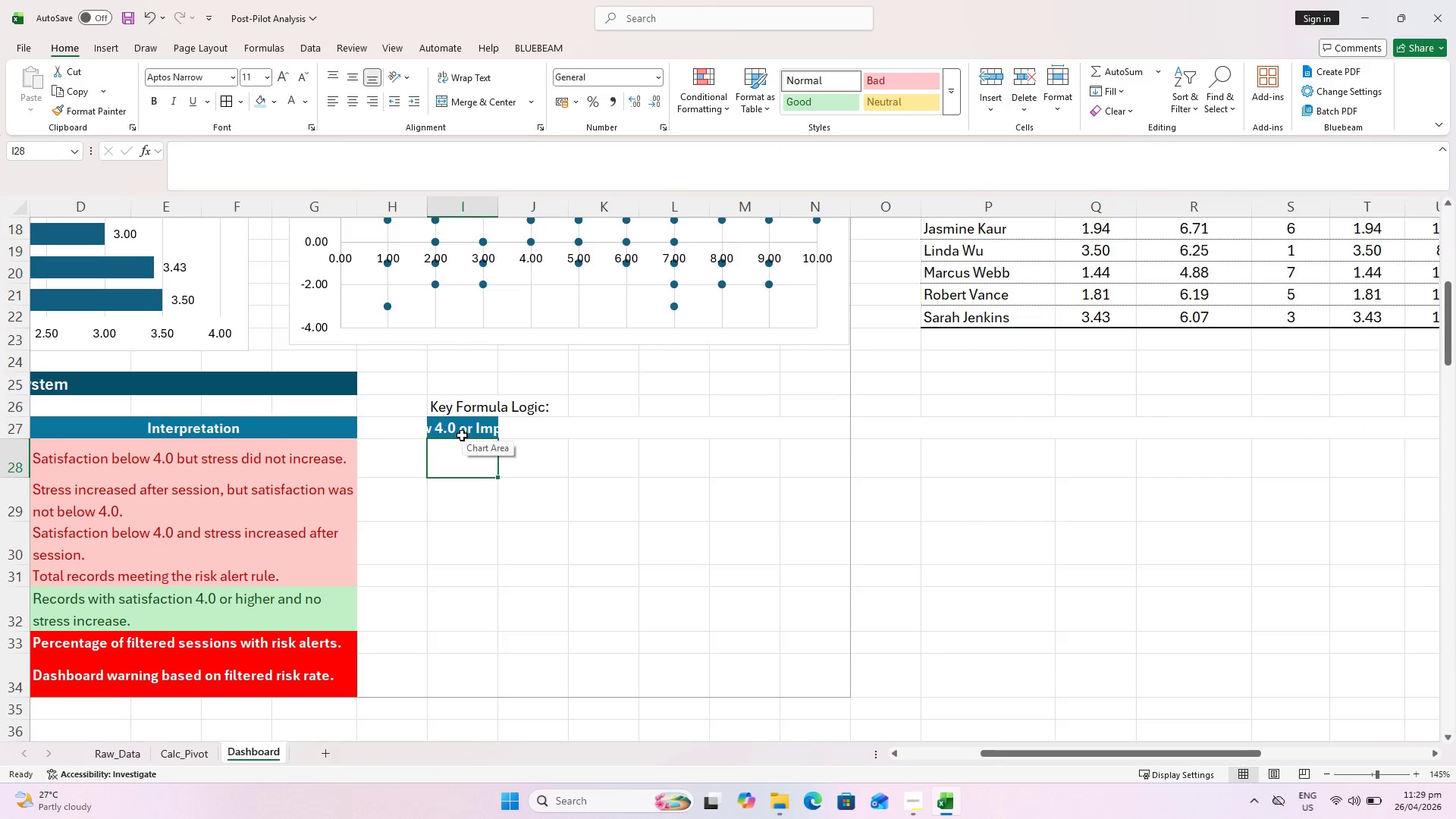 
left_click([466, 431])
 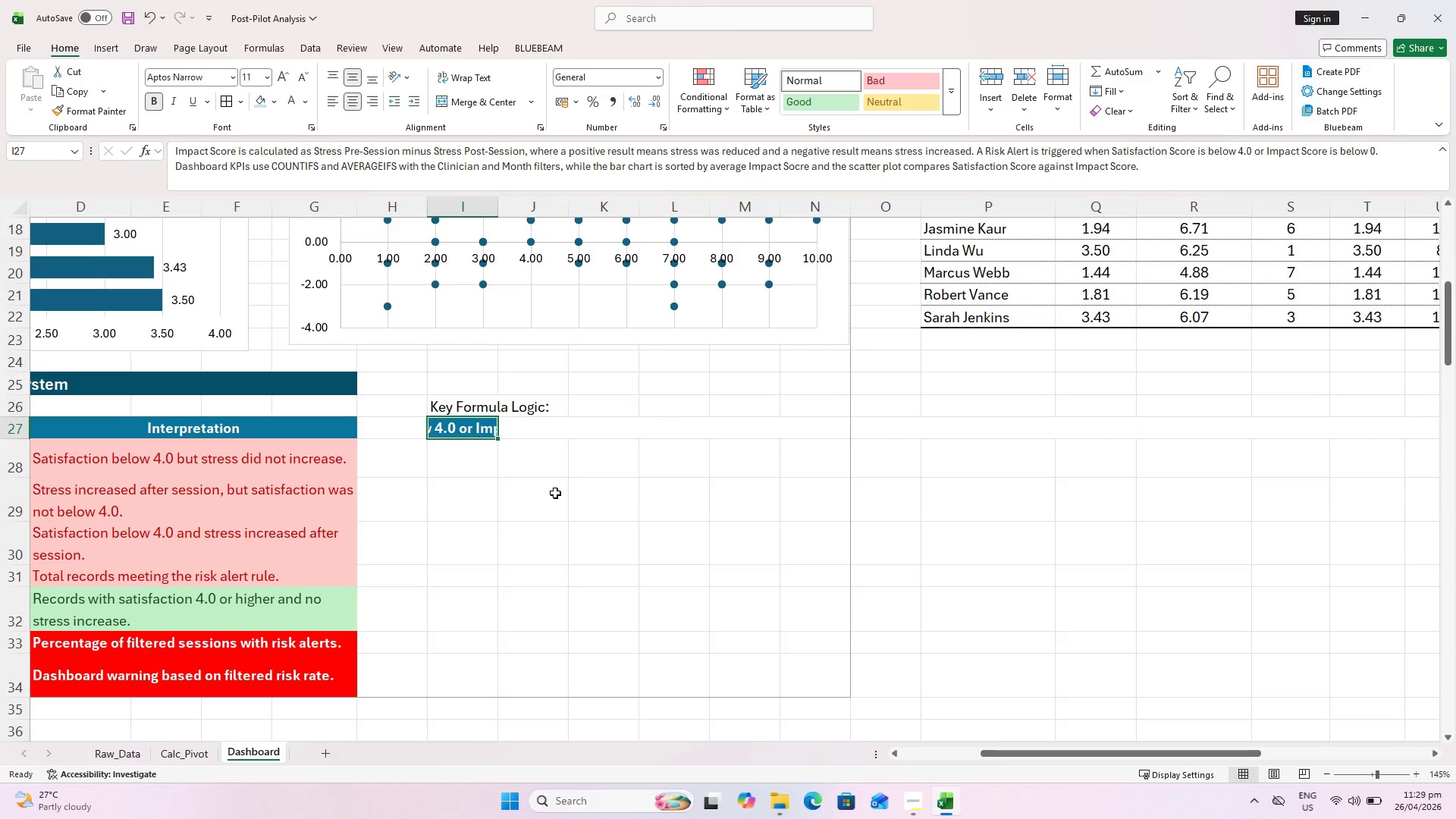 
hold_key(key=ShiftLeft, duration=0.89)
 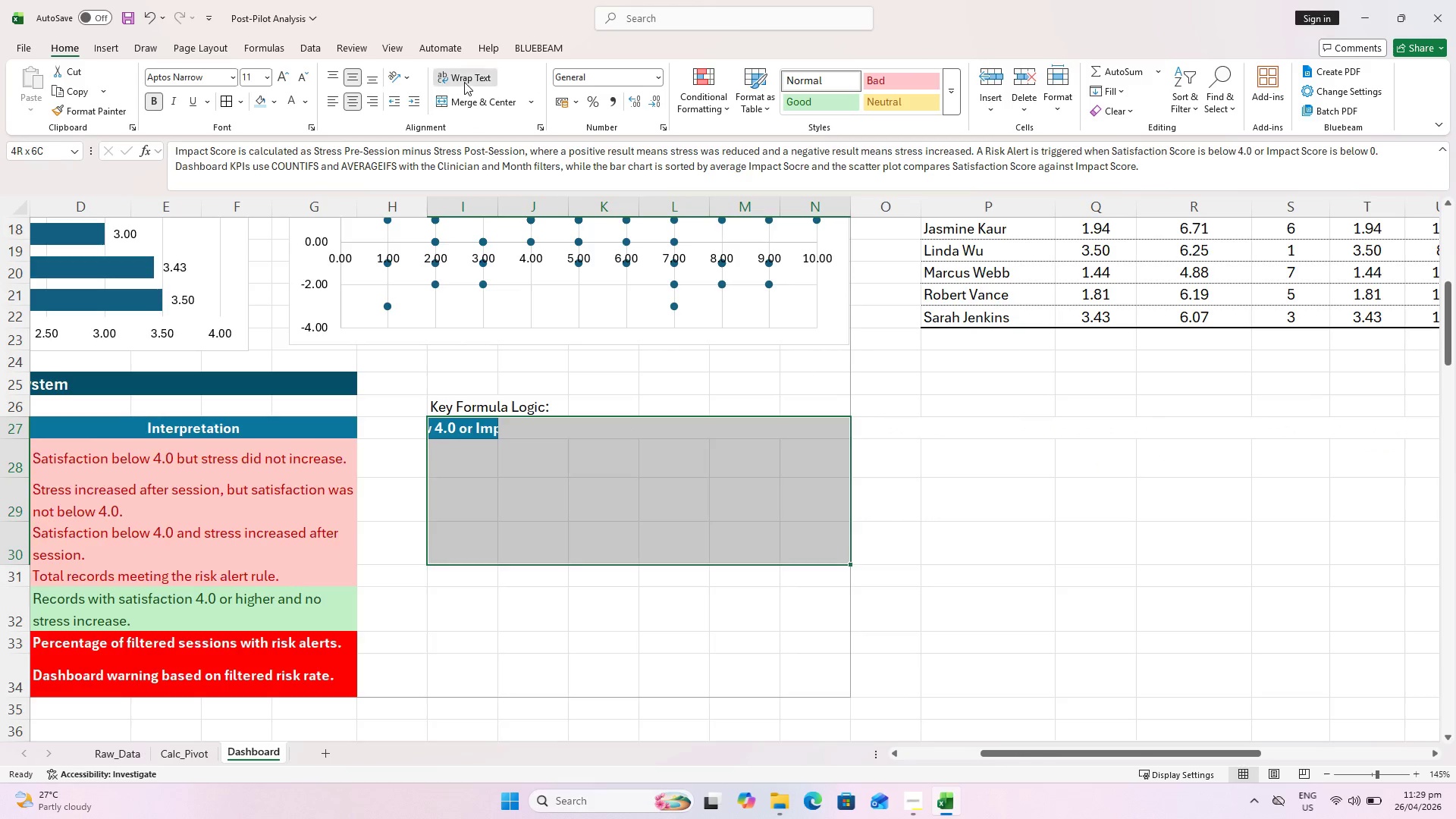 
key(Control+ControlLeft)
 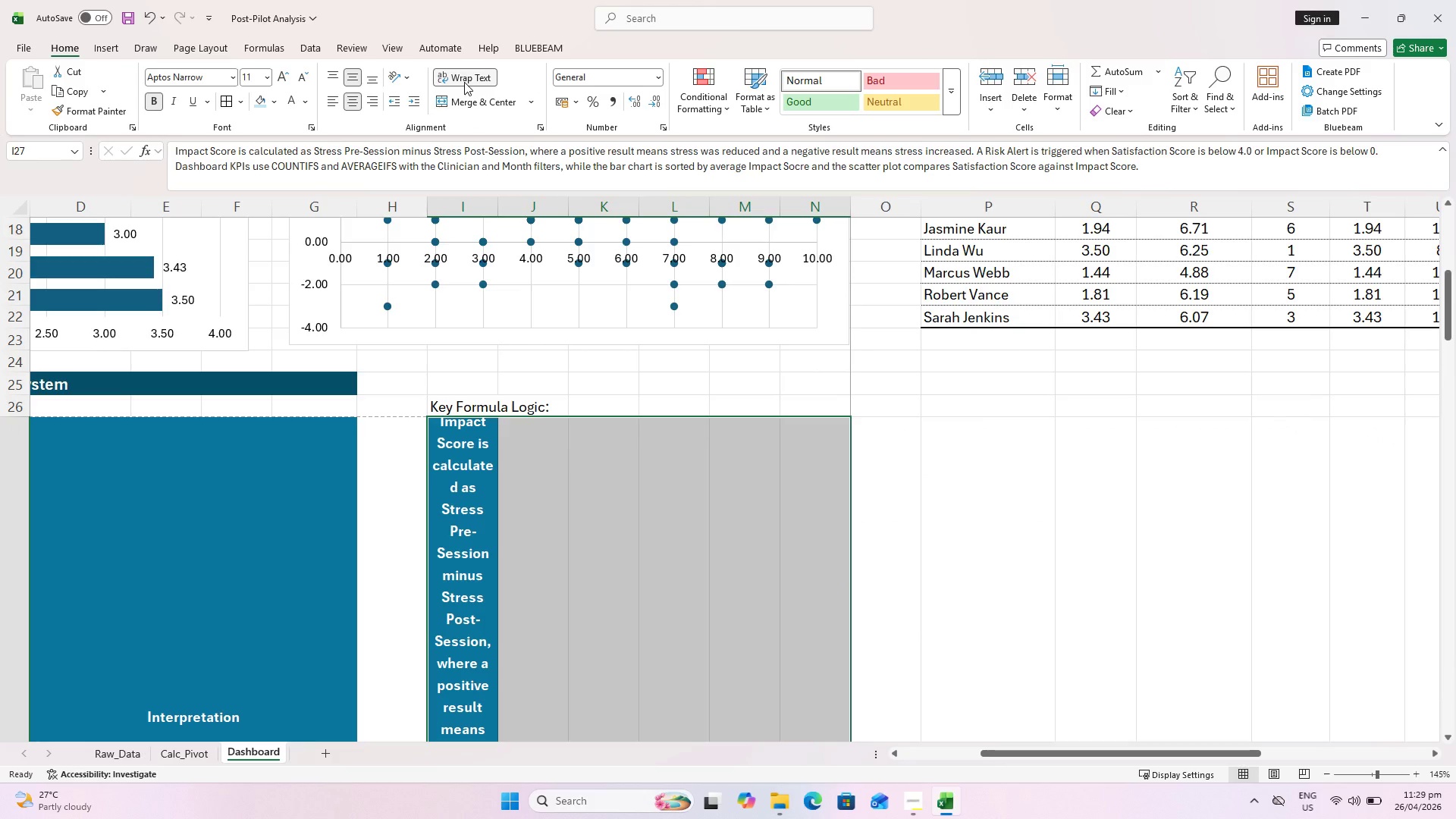 
key(Control+ControlLeft)
 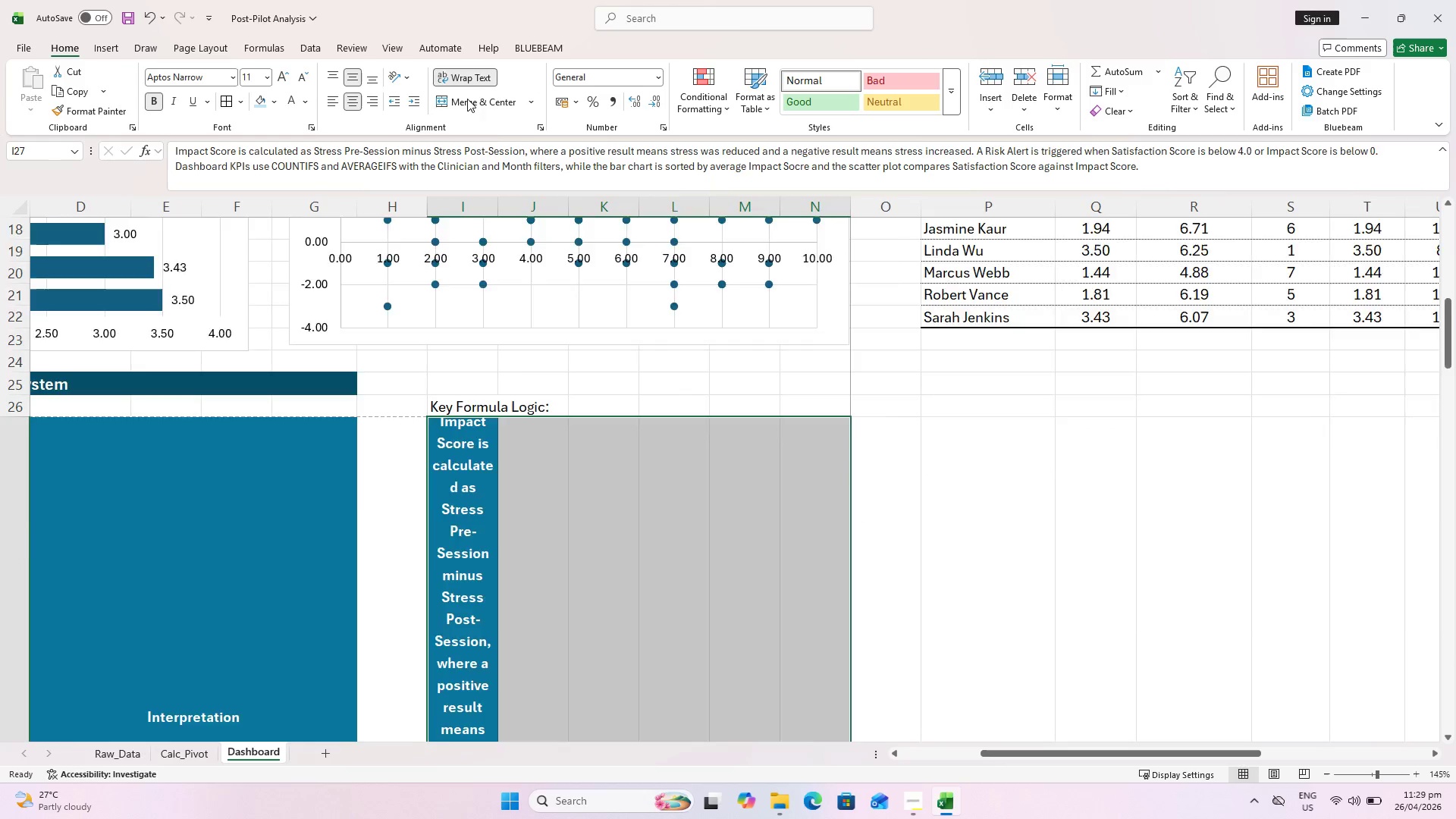 
key(Control+Z)
 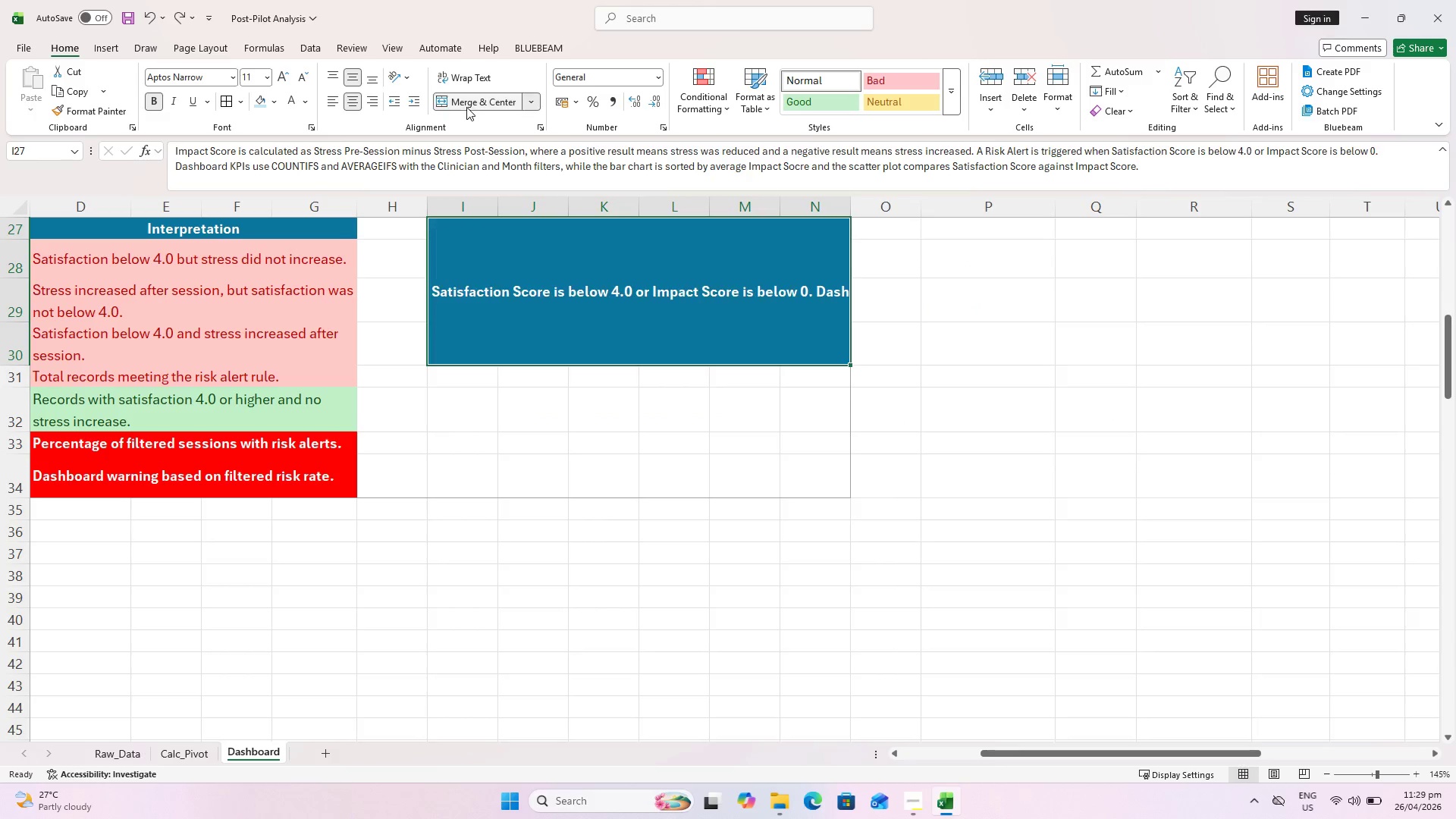 
left_click([461, 58])
 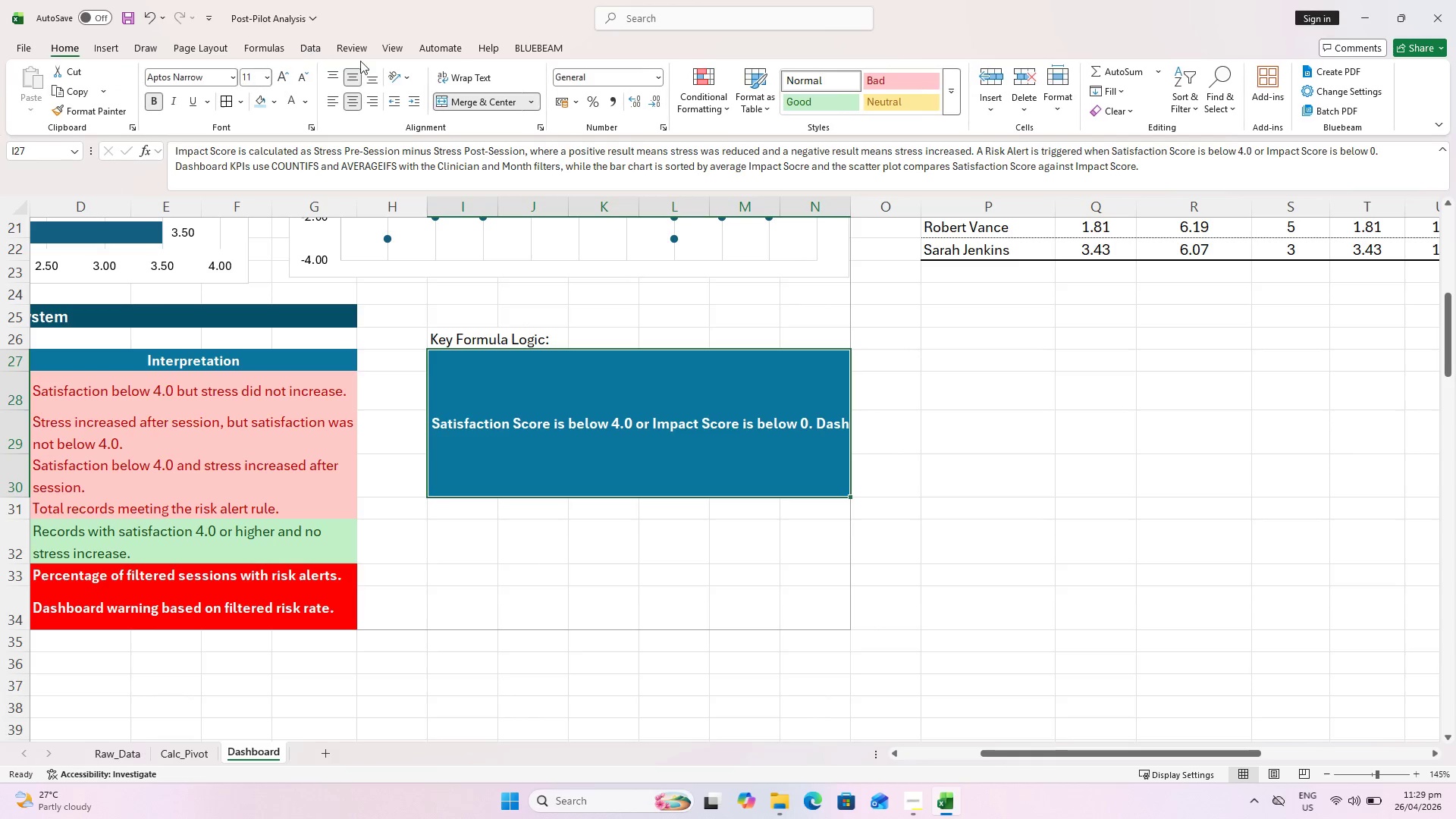 
scroll: coordinate [558, 246], scroll_direction: up, amount: 3.0
 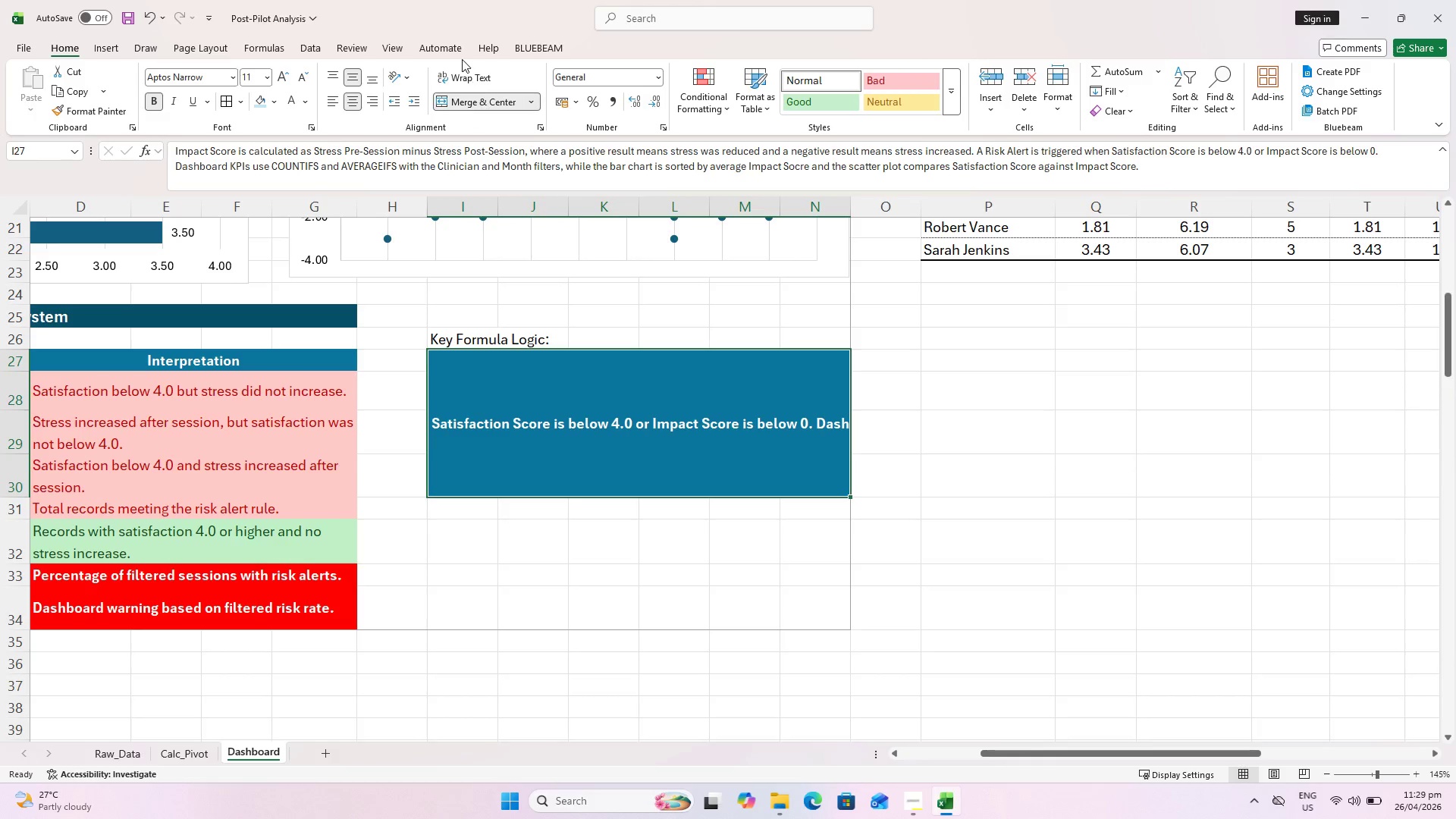 
left_click([450, 83])
 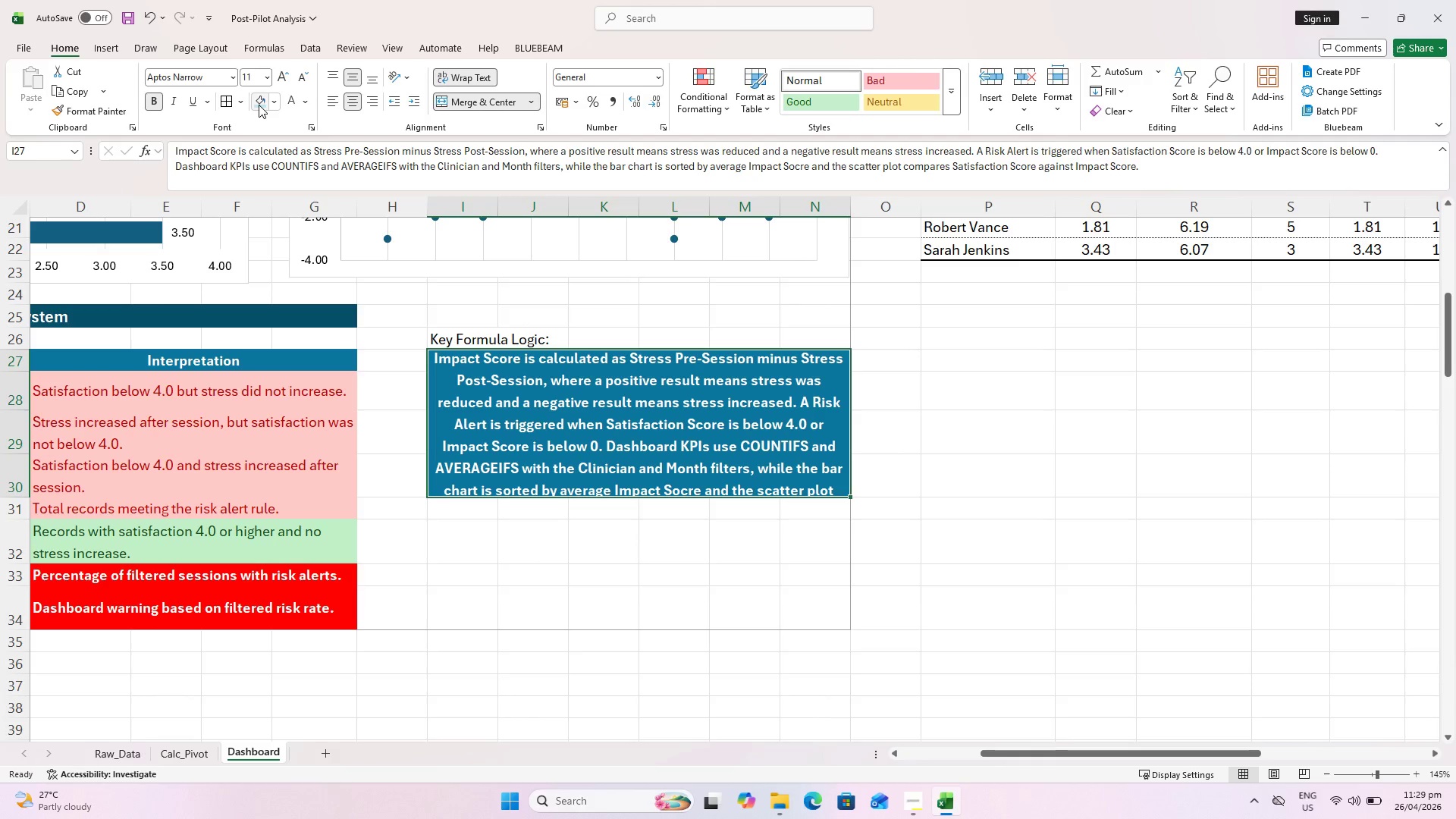 
left_click([273, 105])
 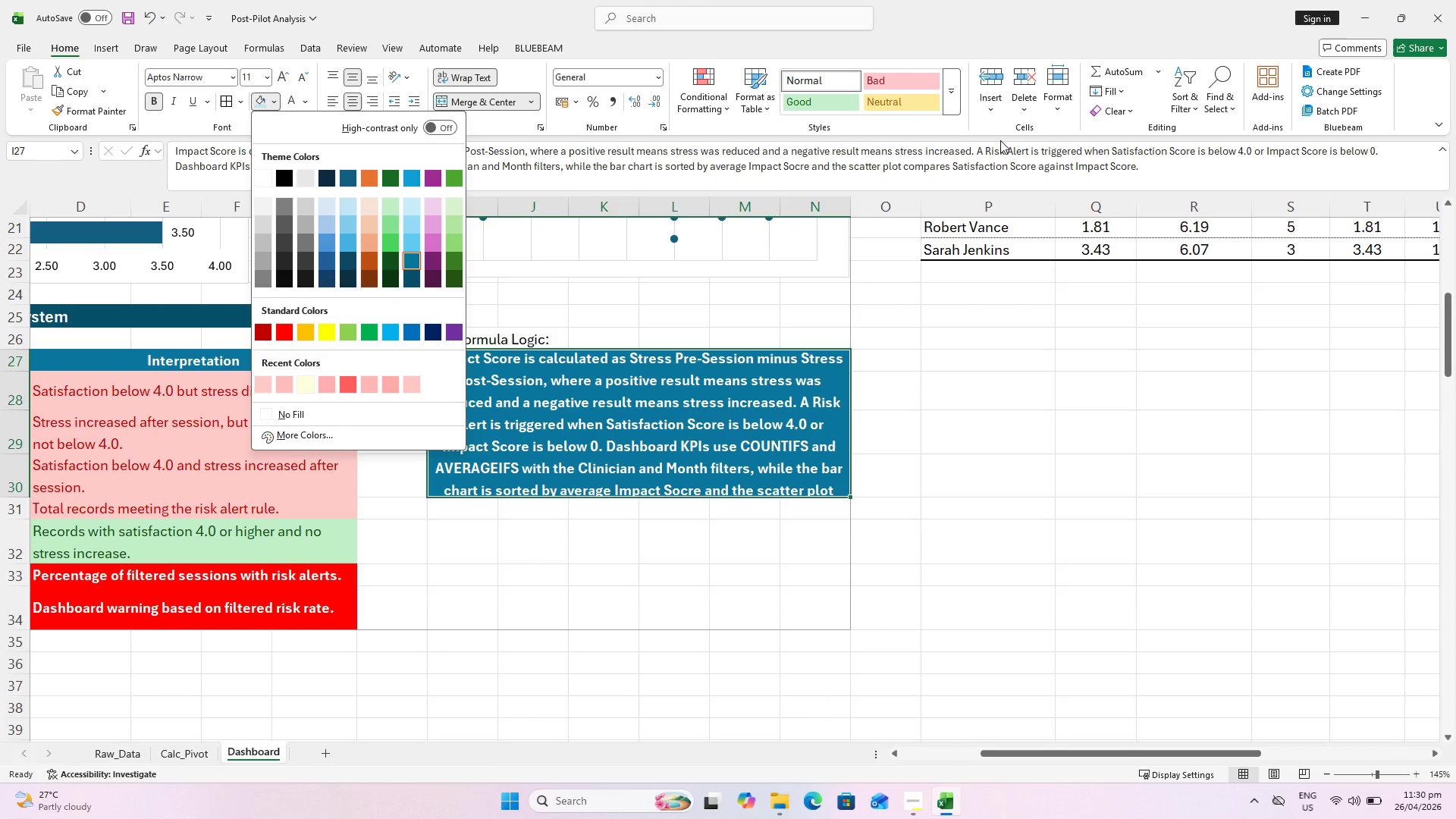 
key(Escape)
 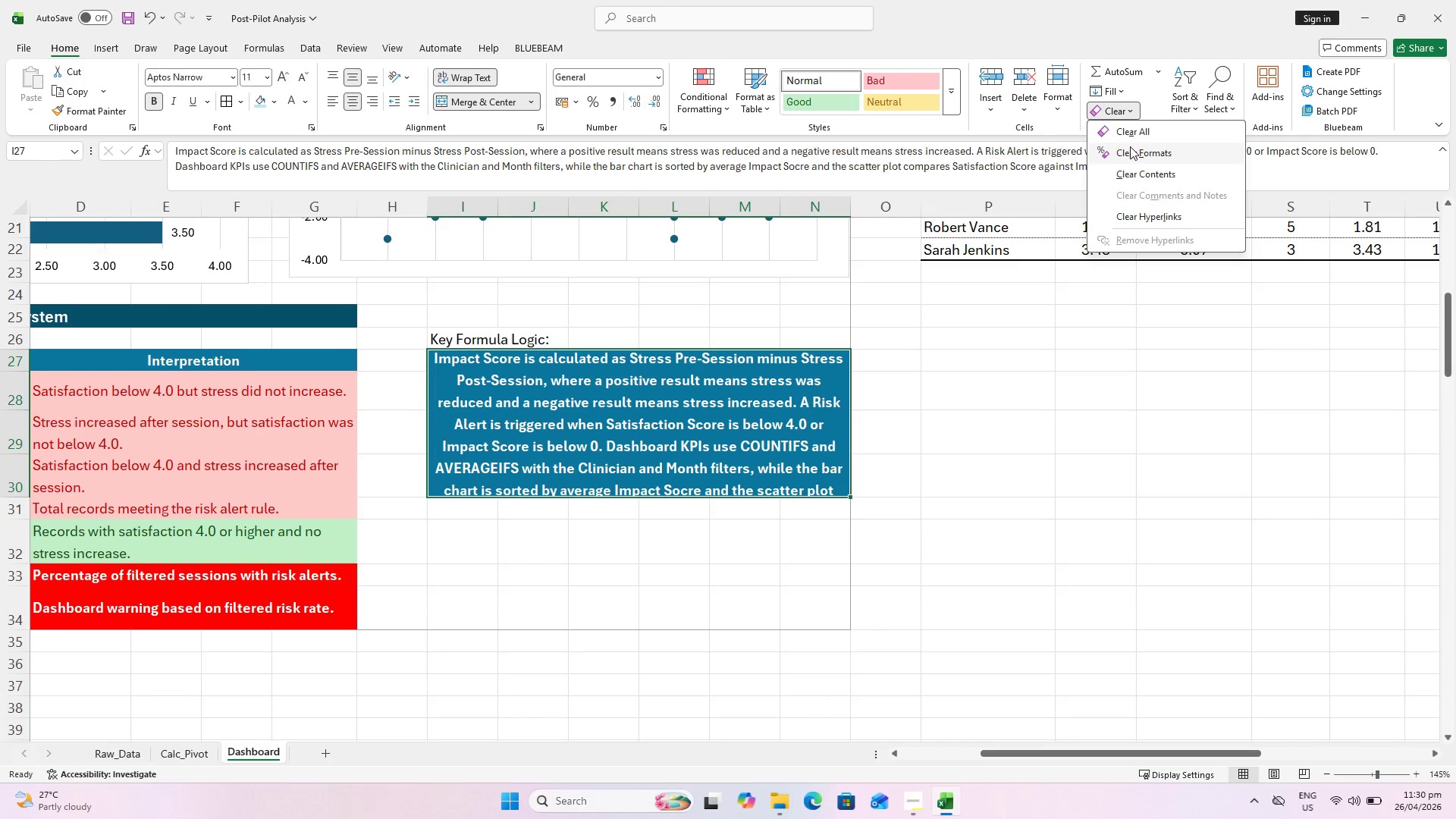 
left_click([1132, 151])
 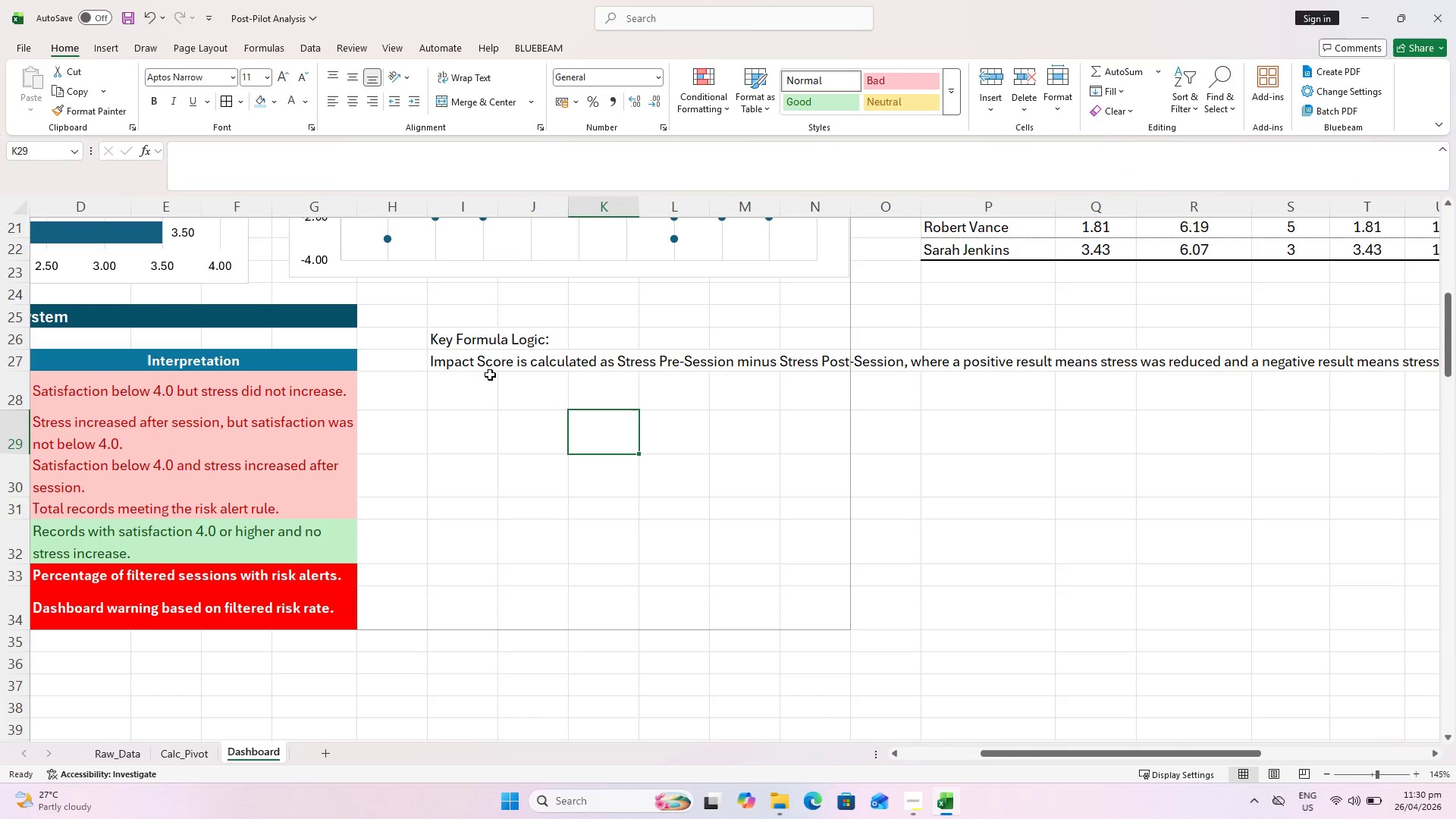 
left_click_drag(start_coordinate=[466, 359], to_coordinate=[813, 461])
 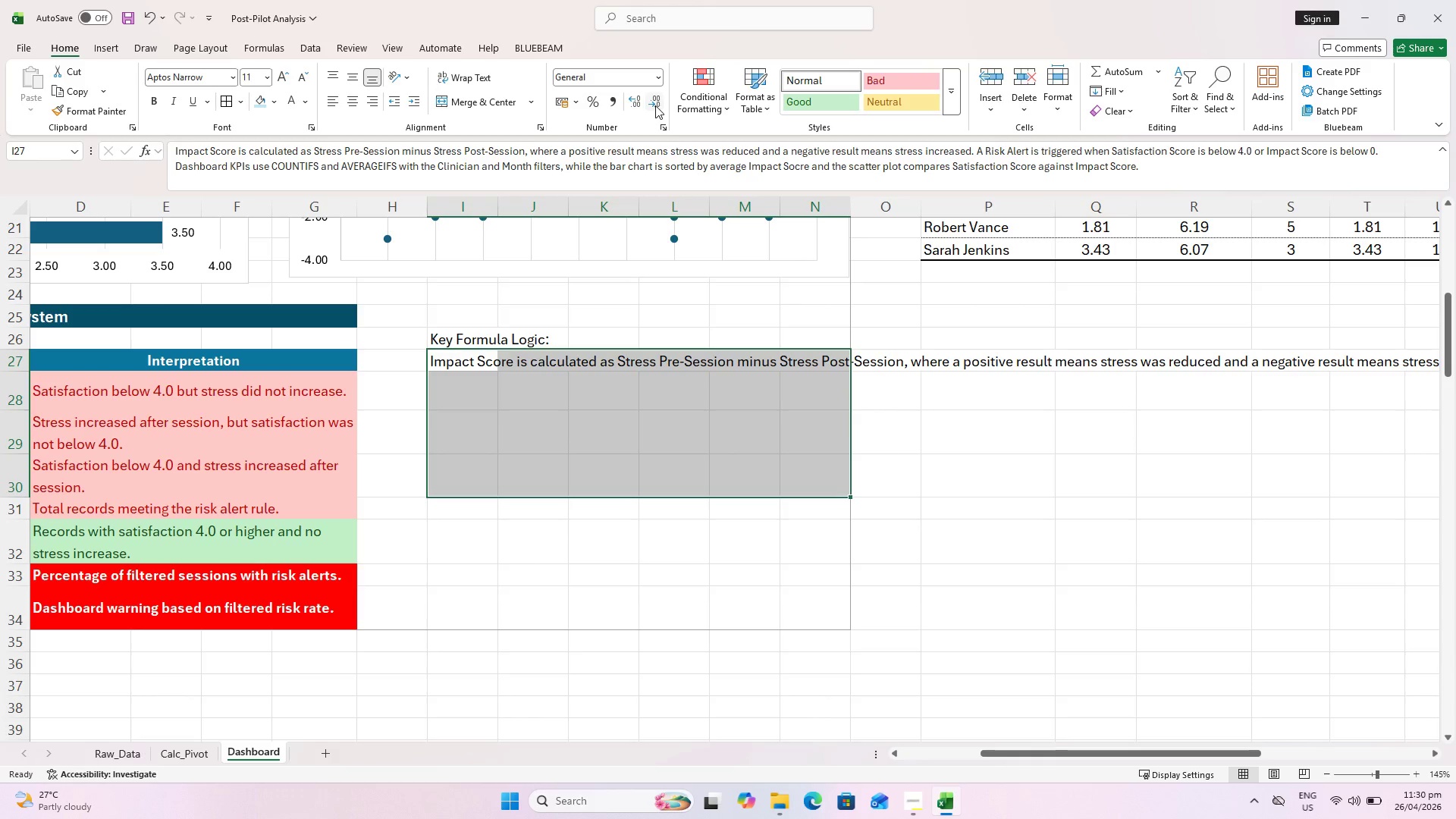 
left_click([444, 96])
 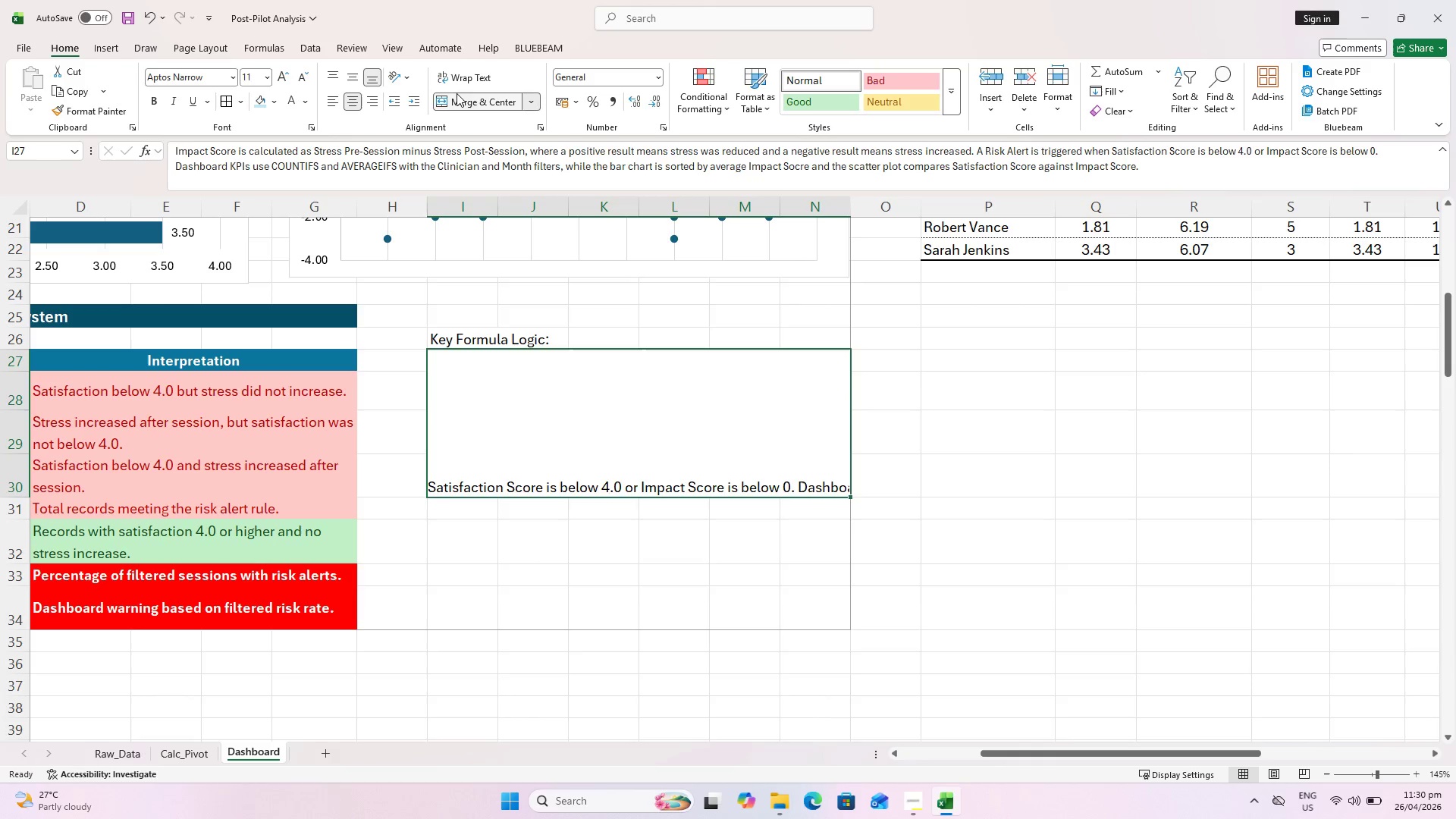 
left_click([478, 78])
 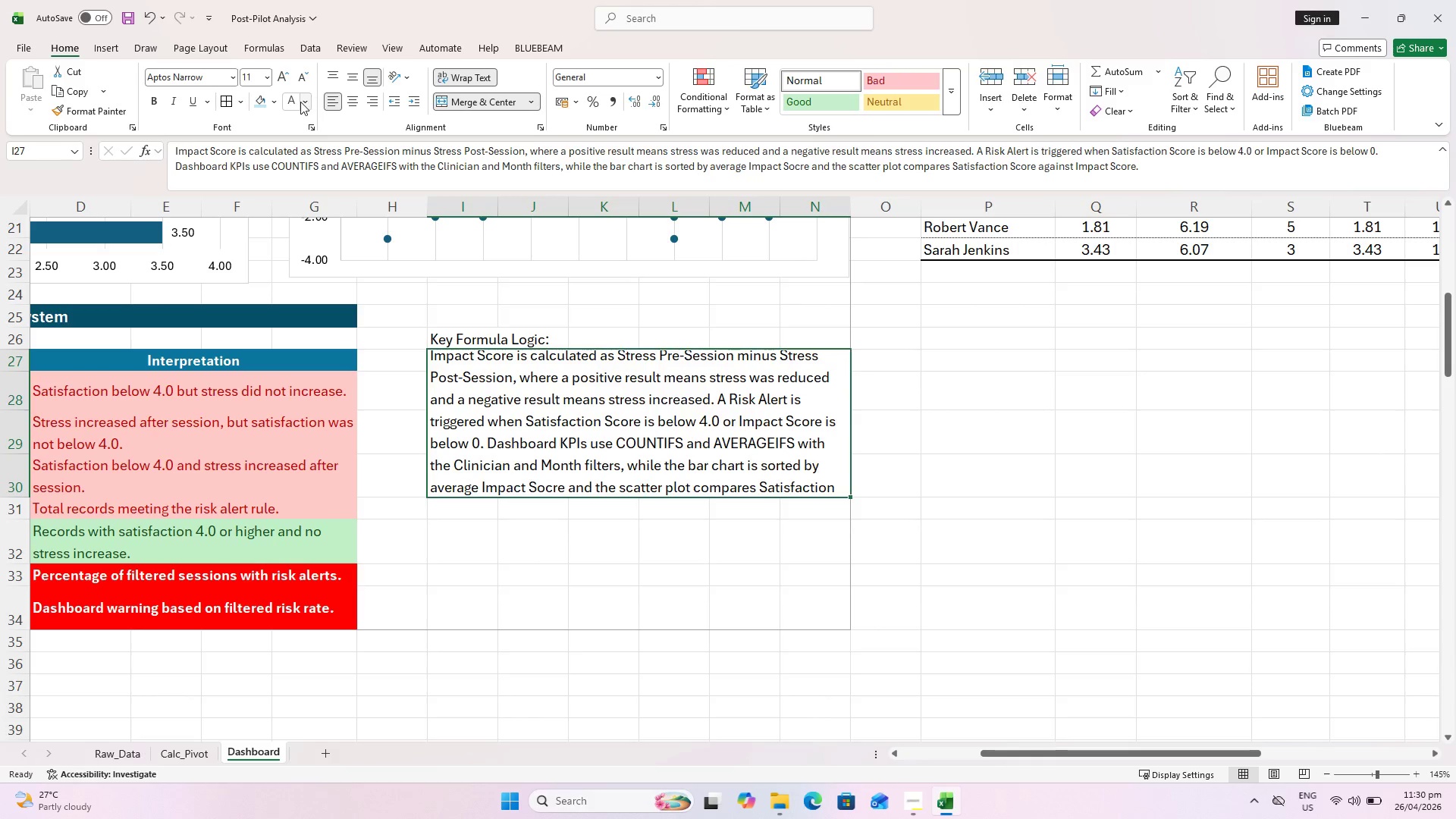 
left_click([301, 102])
 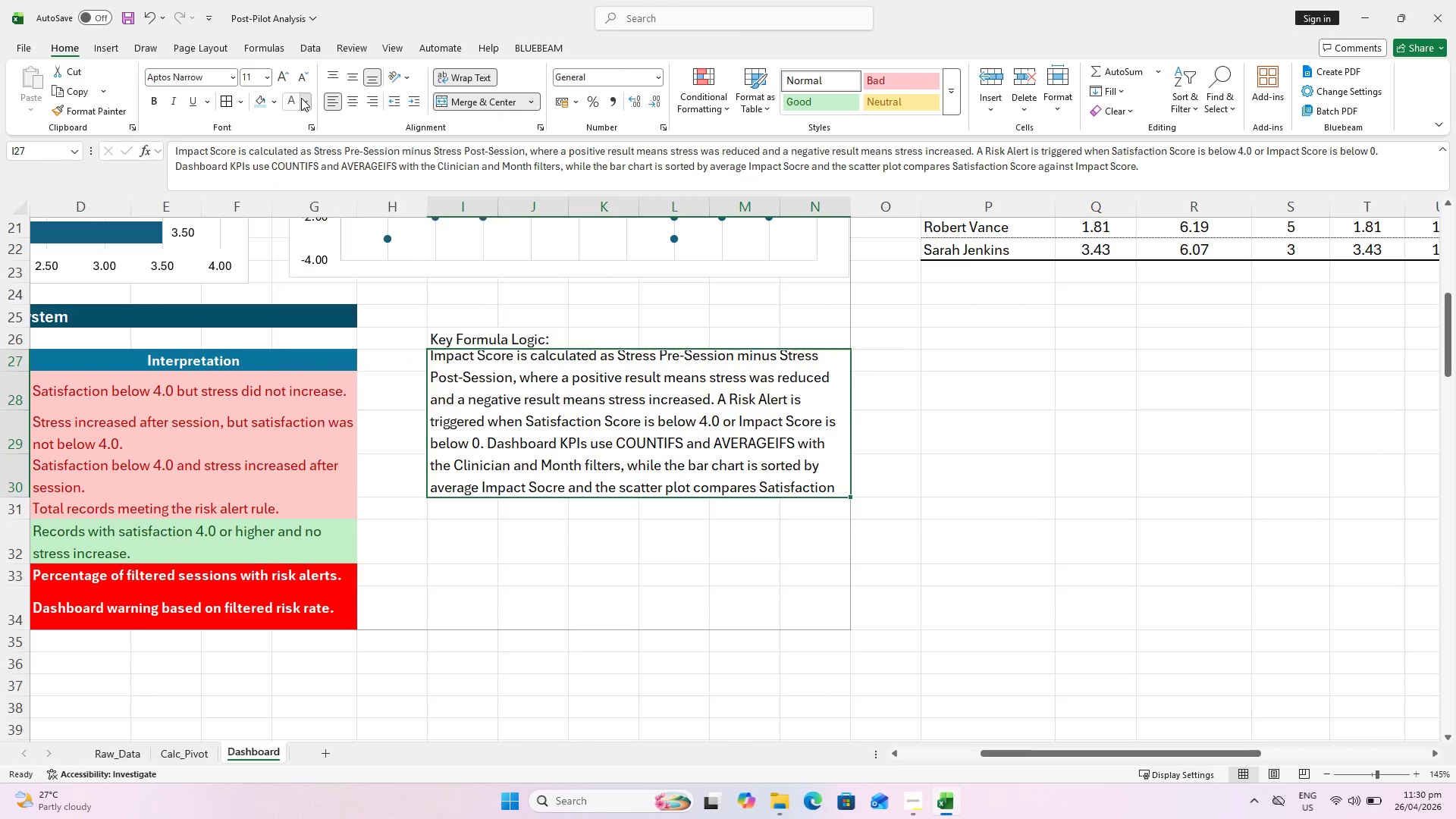 
left_click([301, 98])
 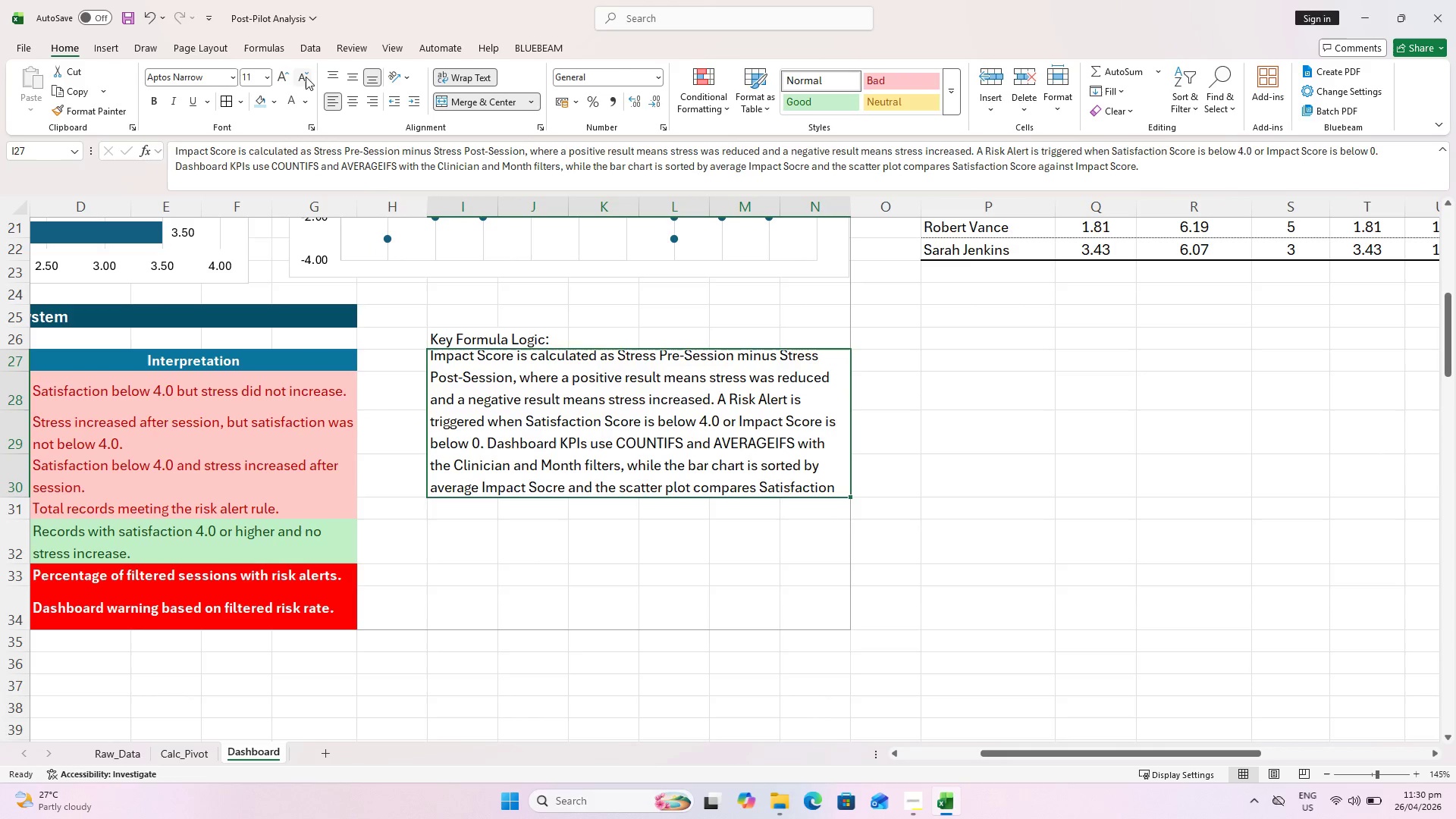 
double_click([306, 76])
 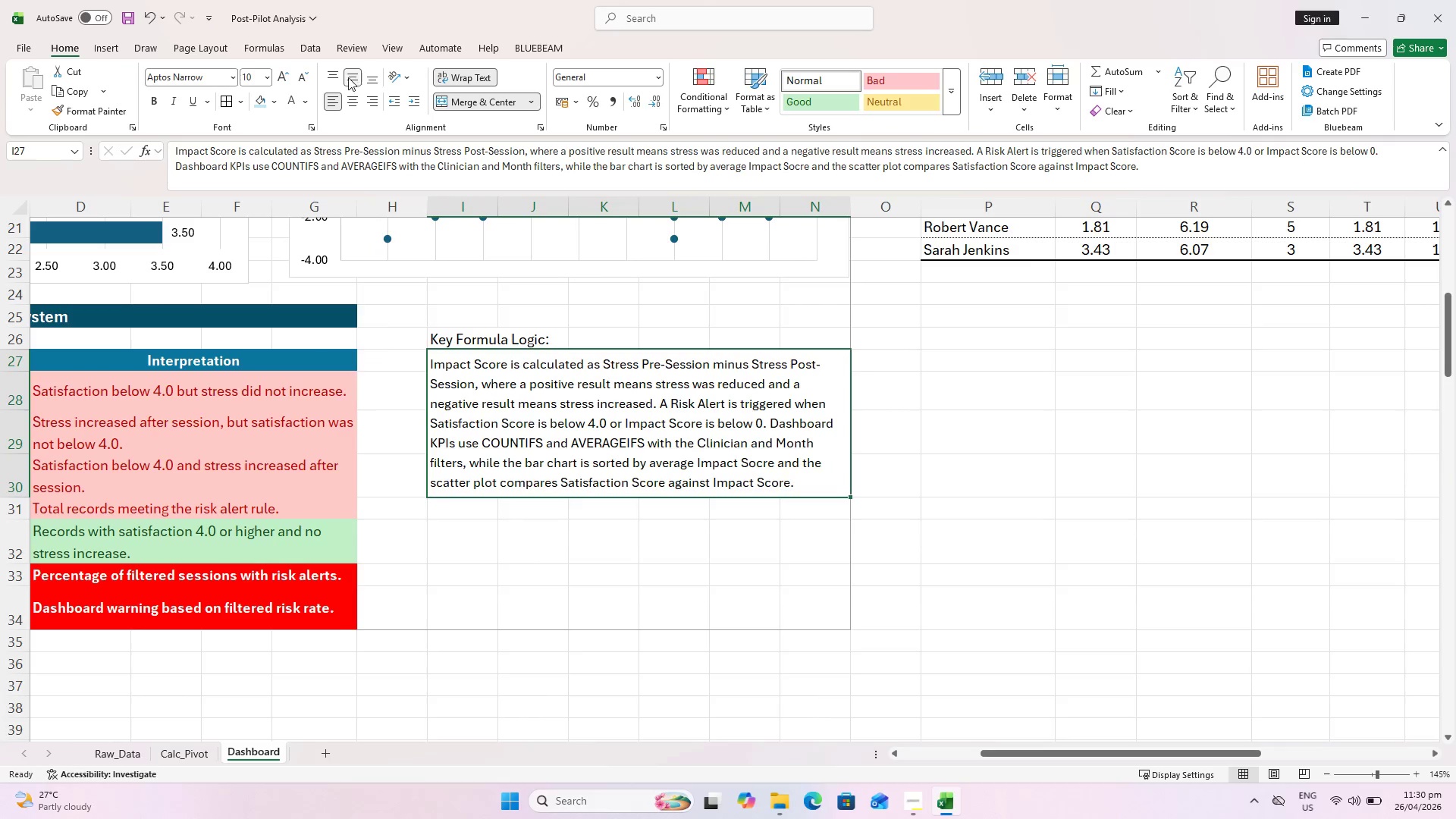 
left_click([178, 105])
 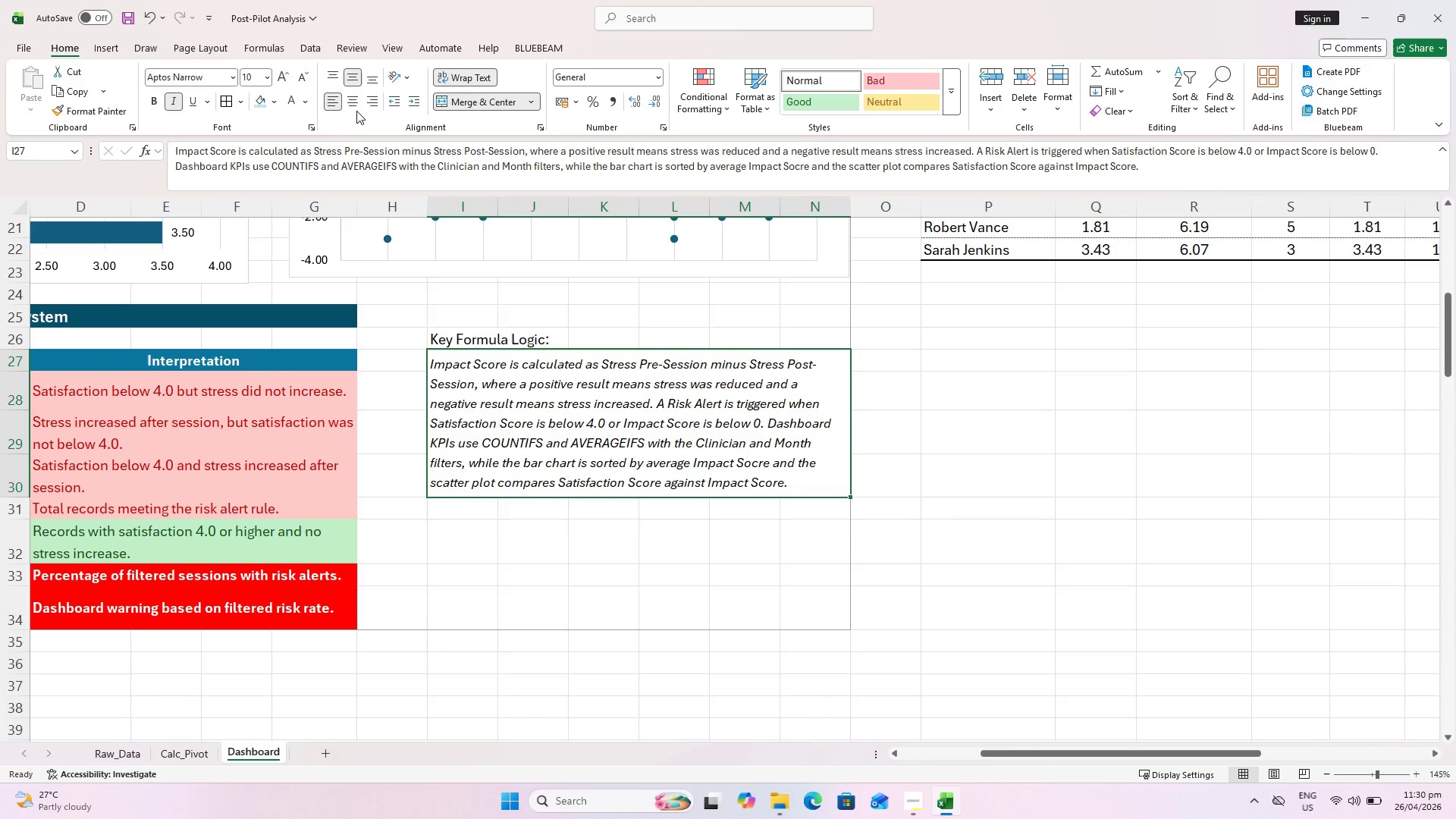 
left_click([1067, 528])
 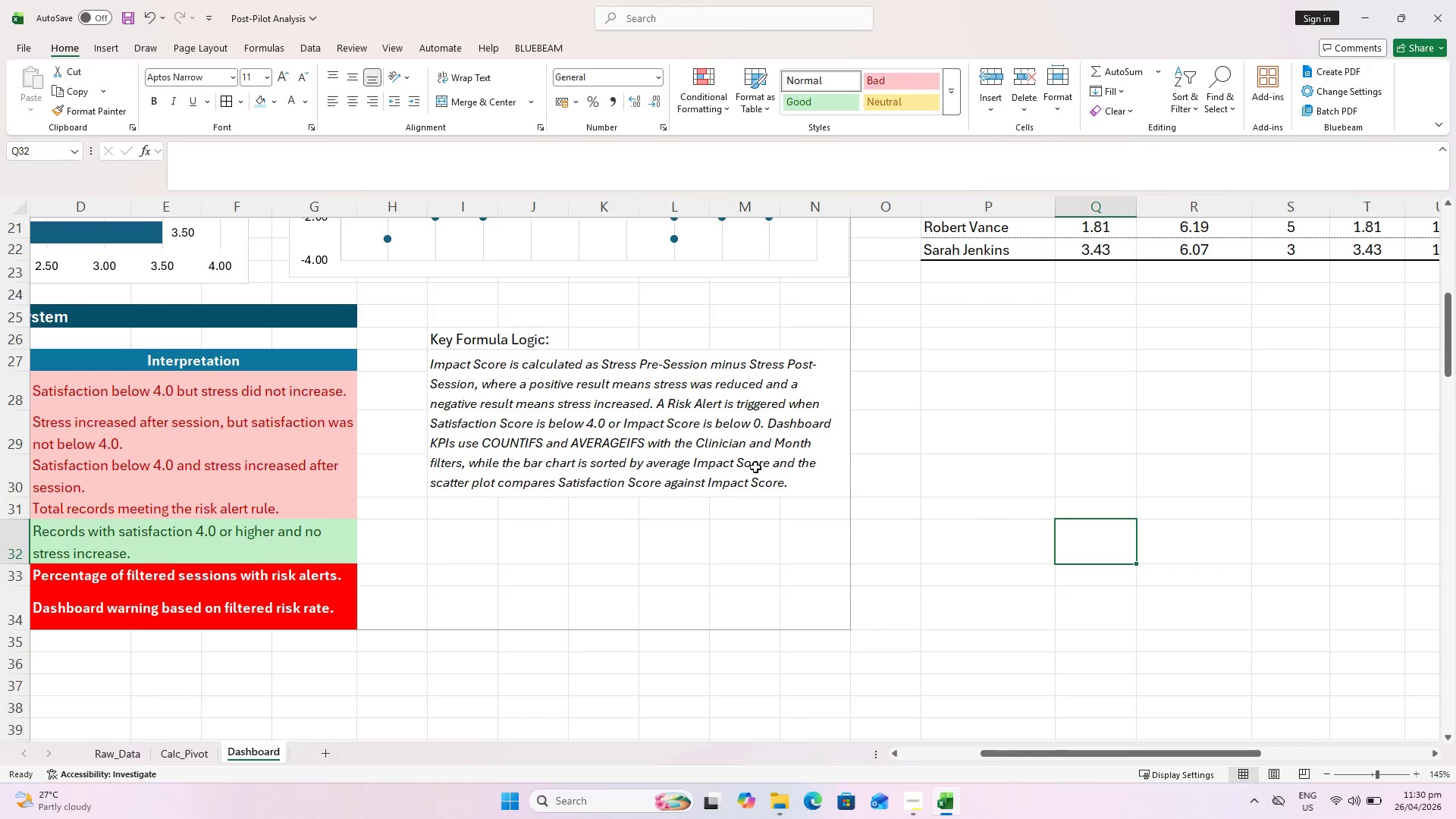 
scroll: coordinate [675, 444], scroll_direction: up, amount: 1.0
 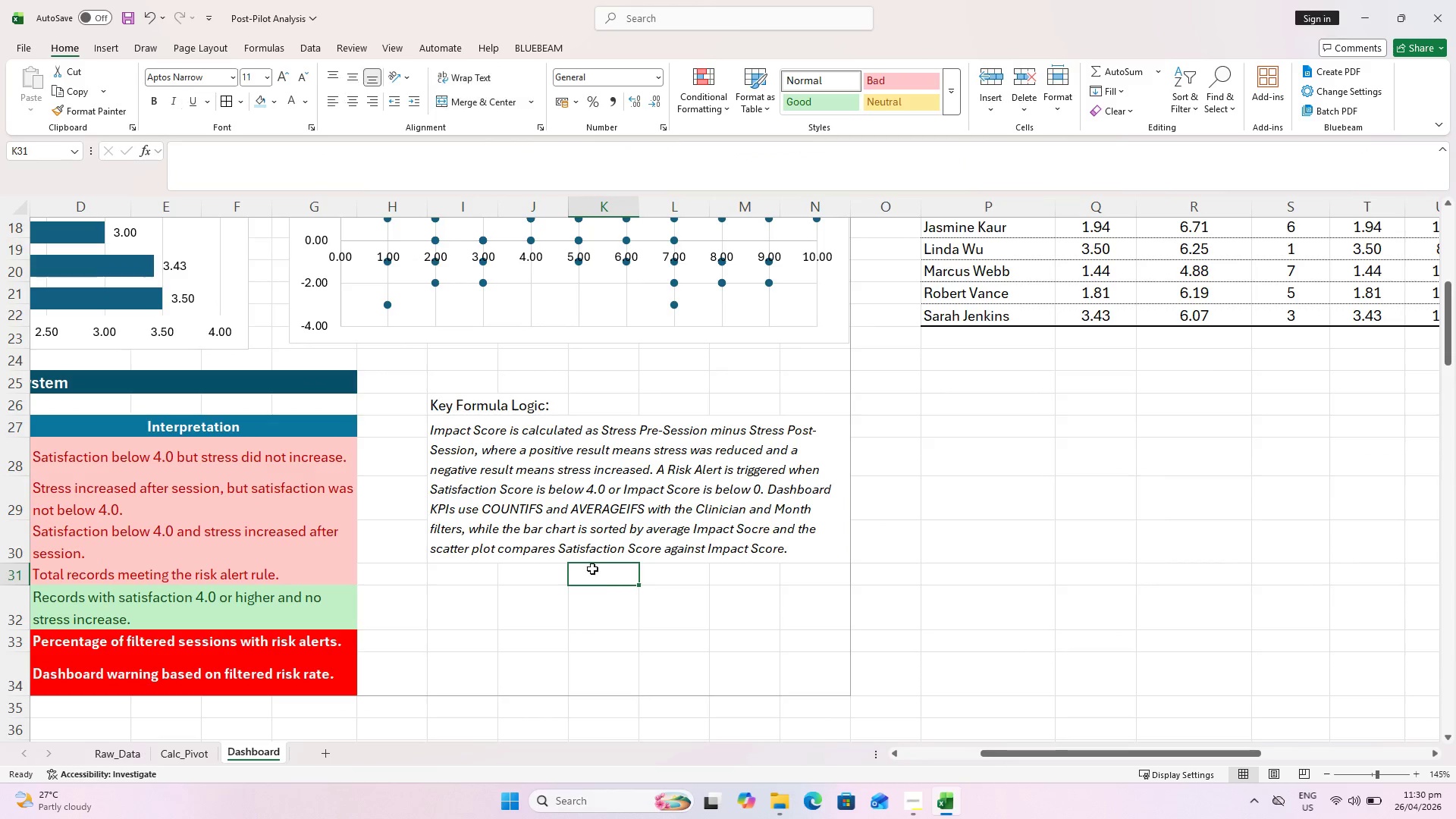 
key(Control+S)
 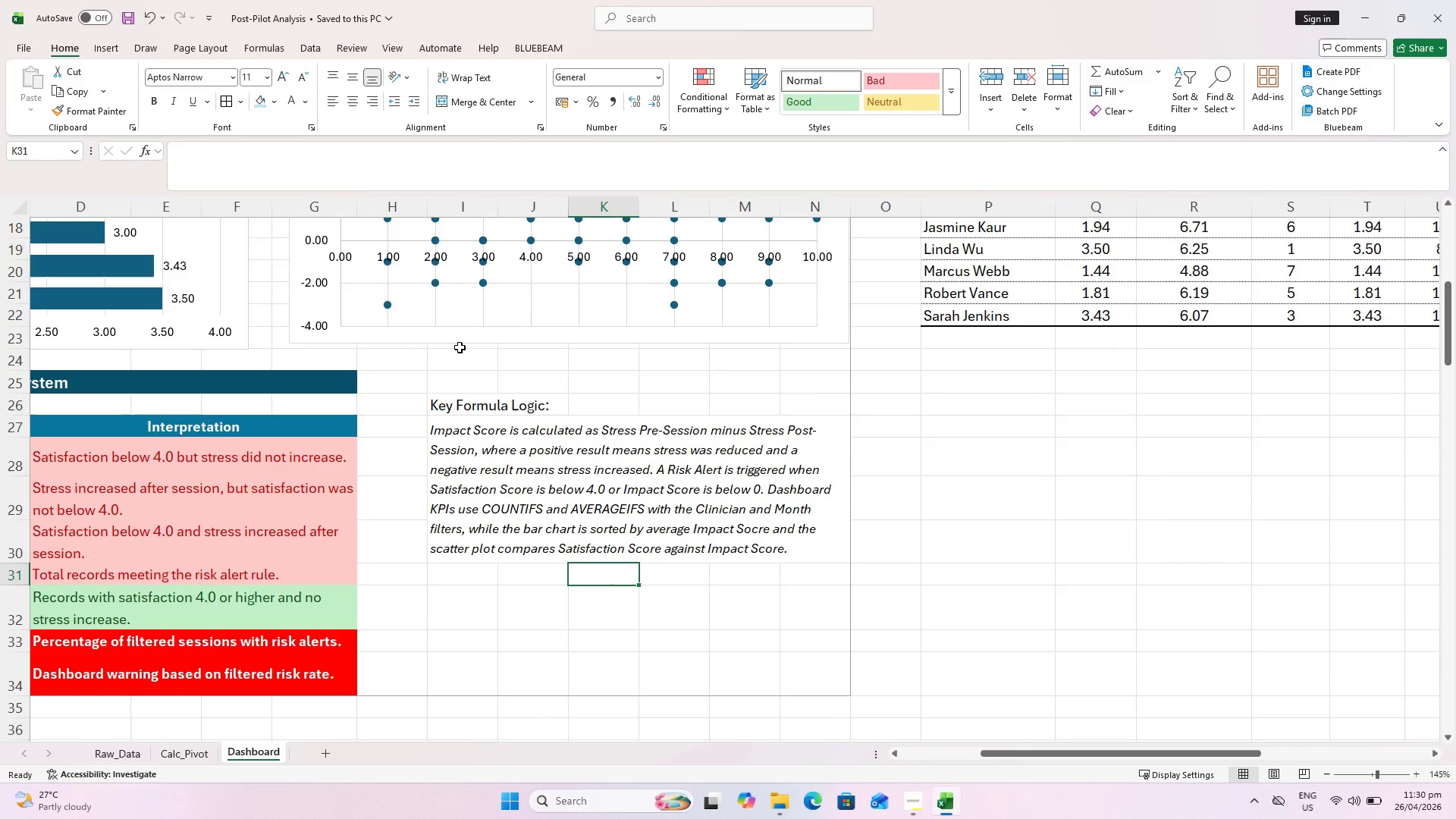 
wait(18.67)
 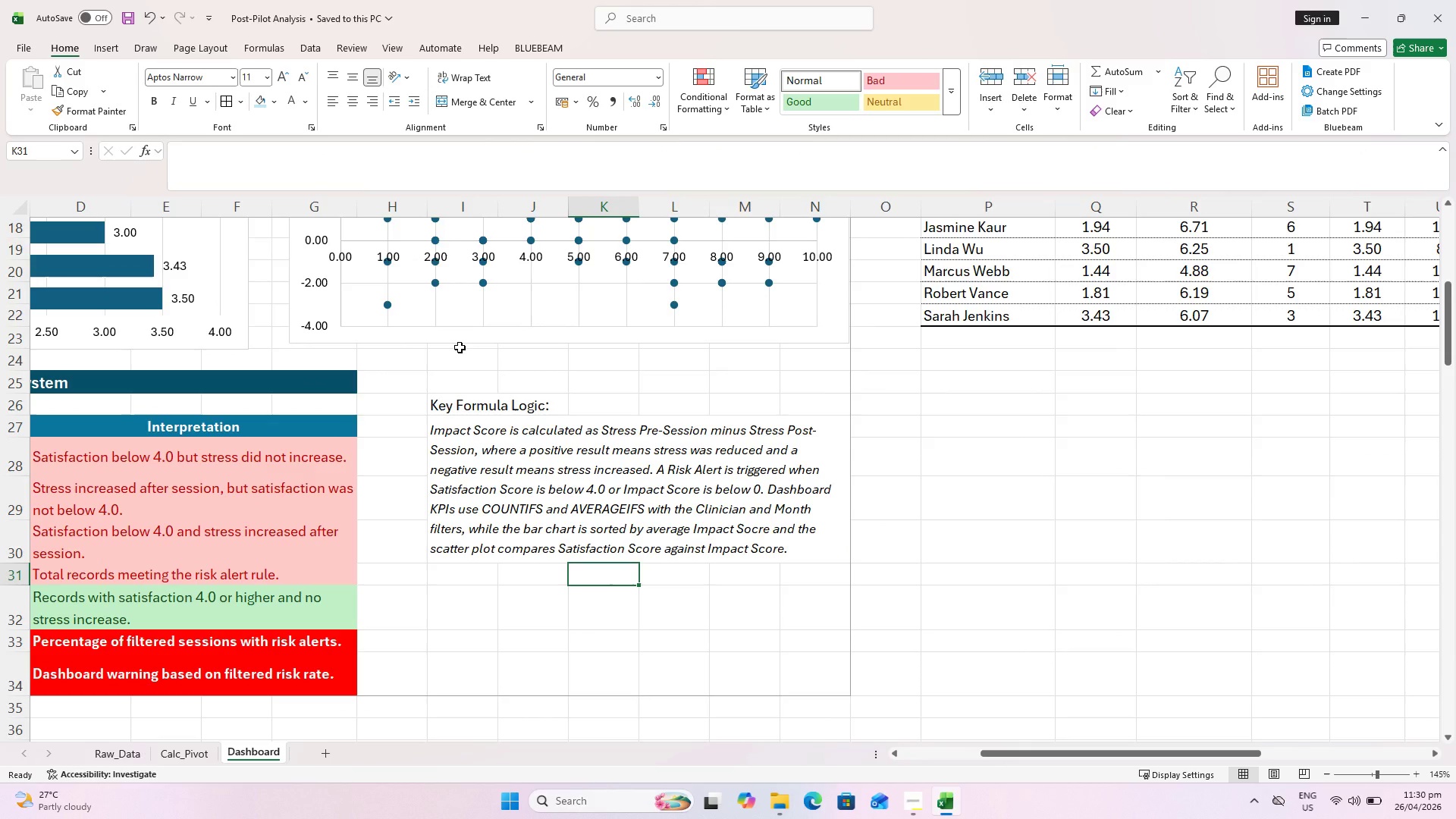 
type(General Note)
 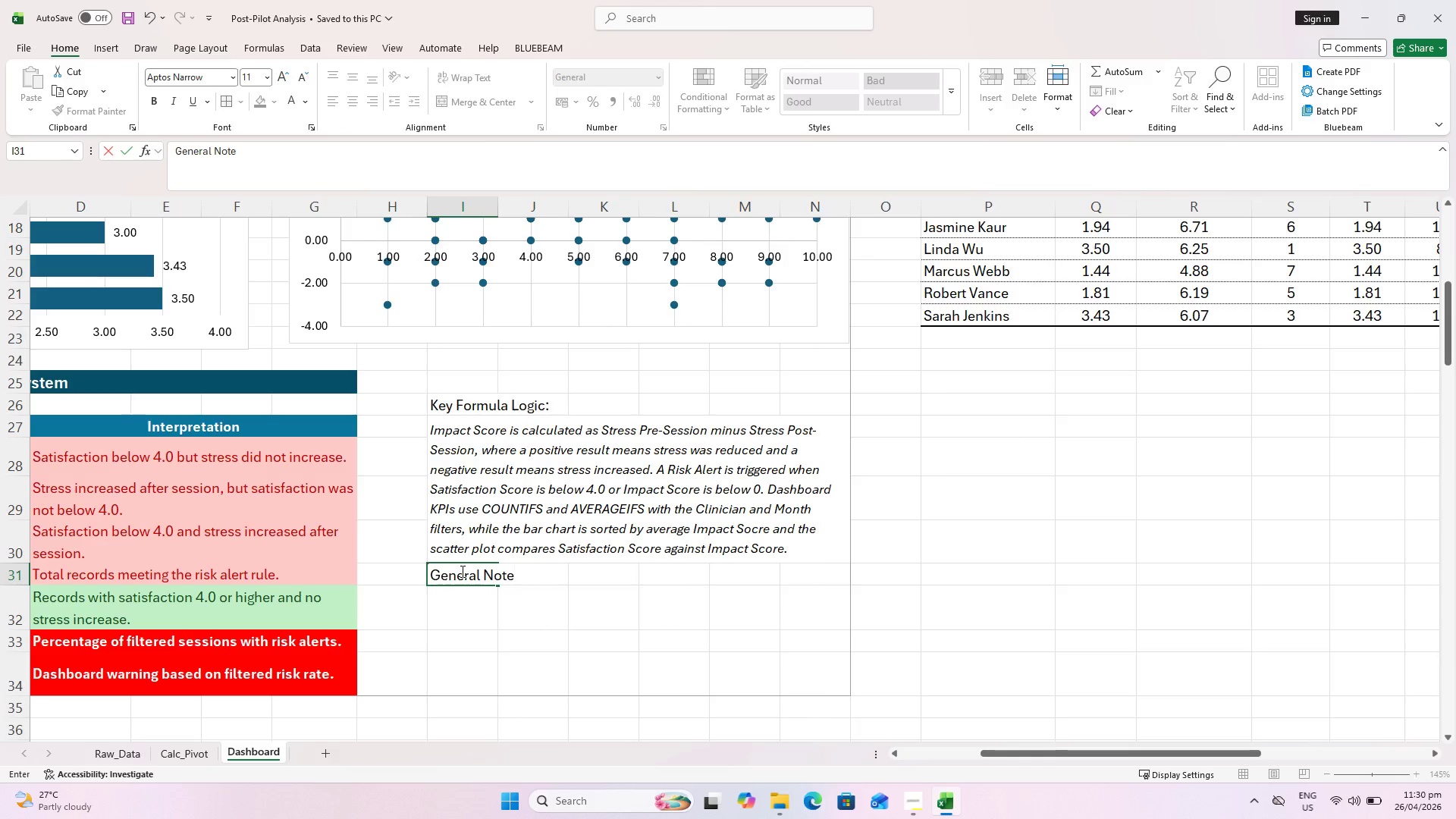 
wait(5.86)
 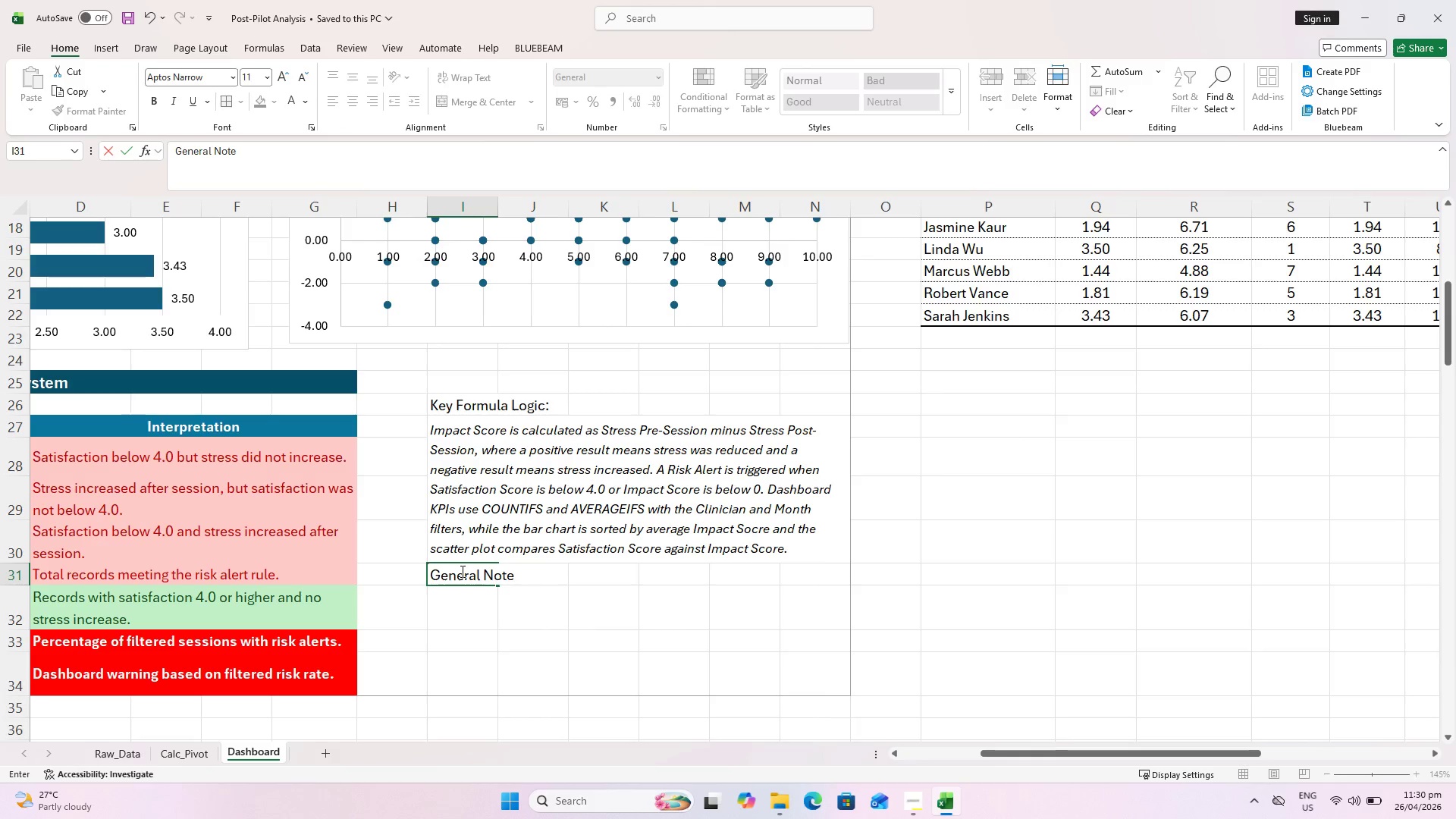 
key(Shift+Semicolon)
 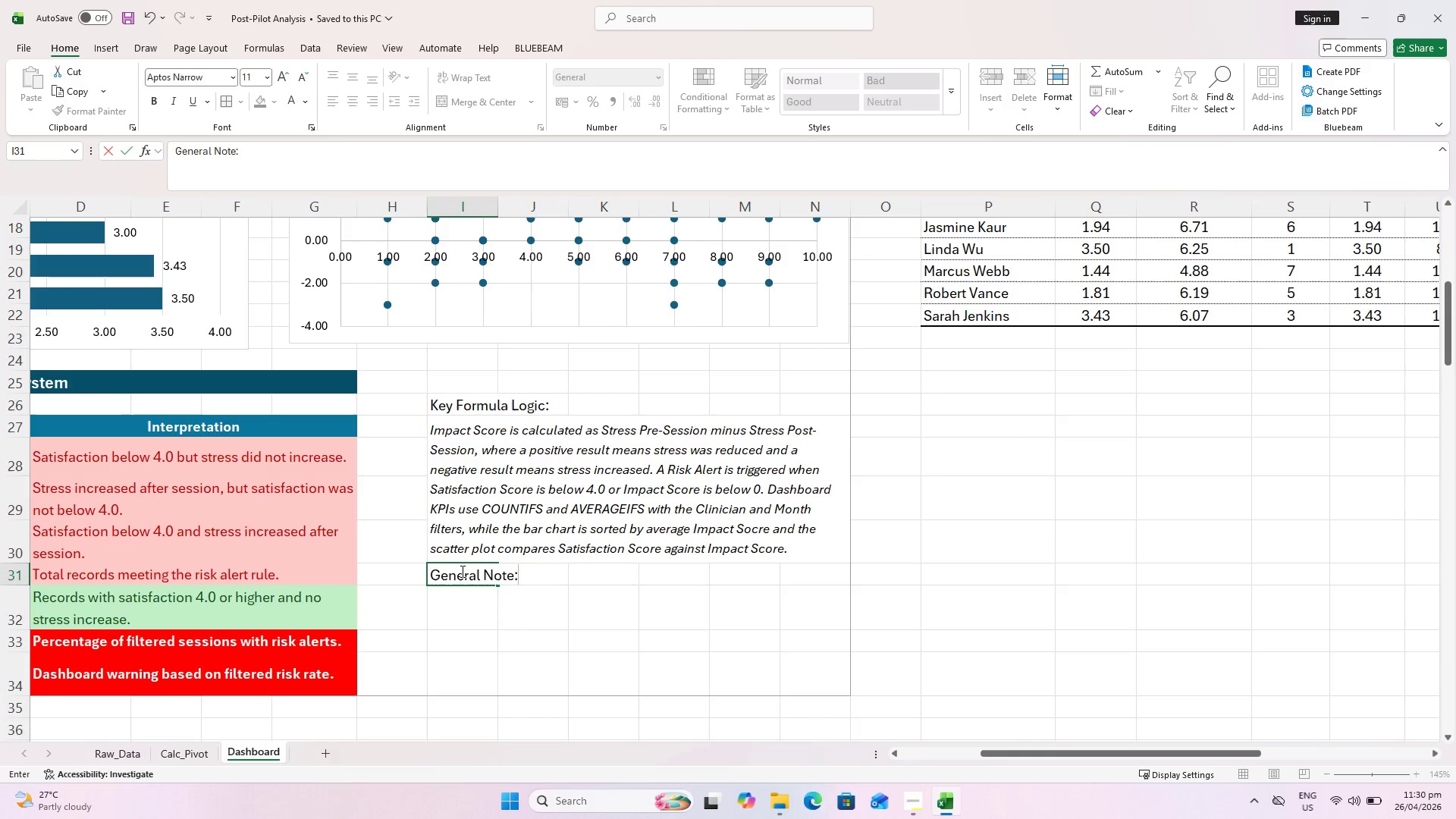 
key(Enter)
 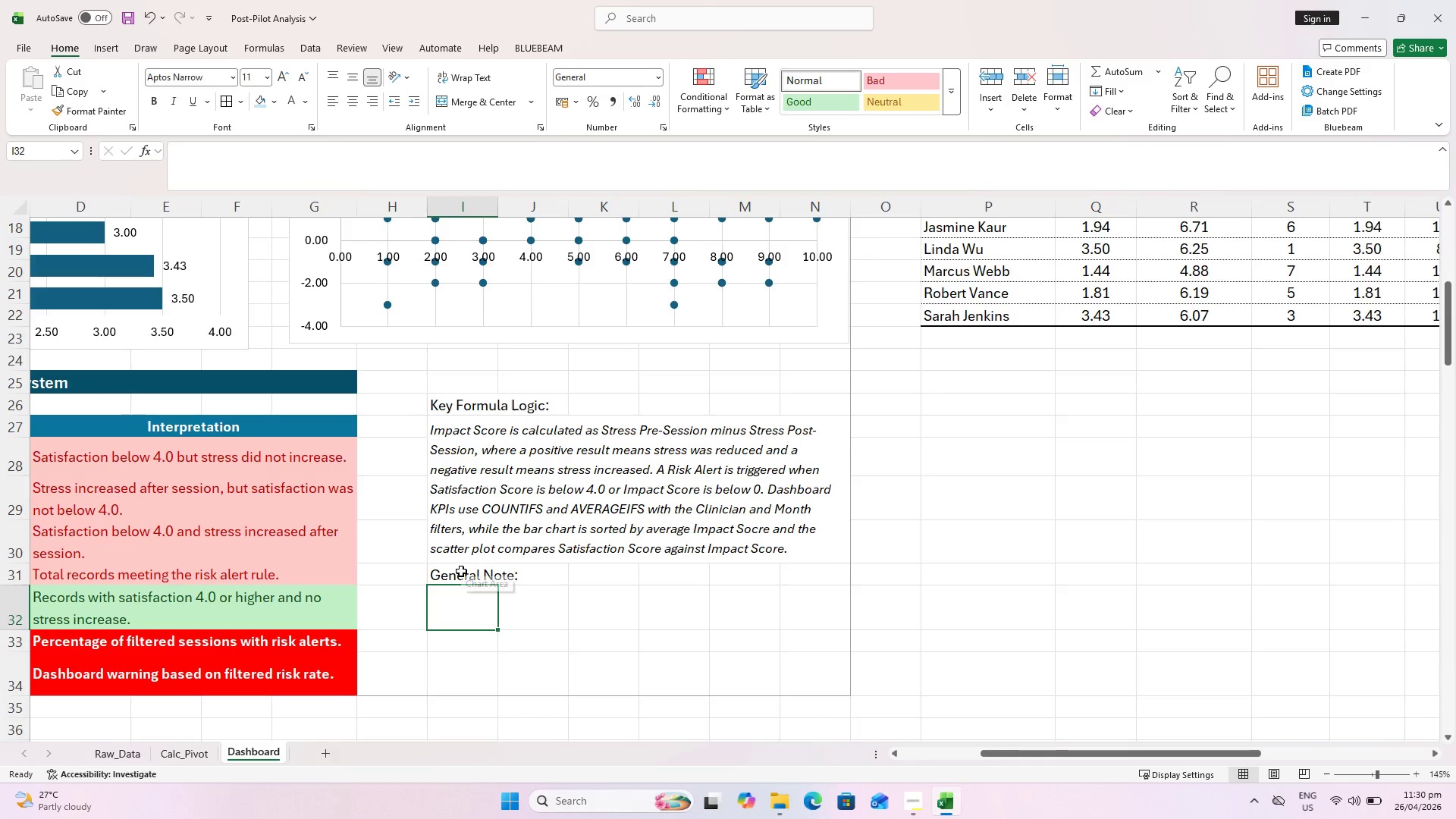 
type(This Da)
key(Backspace)
key(Backspace)
type(dfas)
key(Backspace)
key(Backspace)
key(Backspace)
type(ashboard summarizes the Serene Paths Wellness Center 90-day pilot results using the cleaned calculation tya)
key(Backspace)
key(Backspace)
type(ab;l)
key(Backspace)
key(Backspace)
type(le from Calc-Pivot. It presentsz)
key(Backspace)
type(s)
key(Backspace)
type( therapist performance, satisfaction, stress reduction, and risk alerts with visible filters for Clinician and Month. Helper formu;la)
key(Backspace)
key(Backspace)
type(a )
key(Backspace)
type(s are kept outside the print area)
 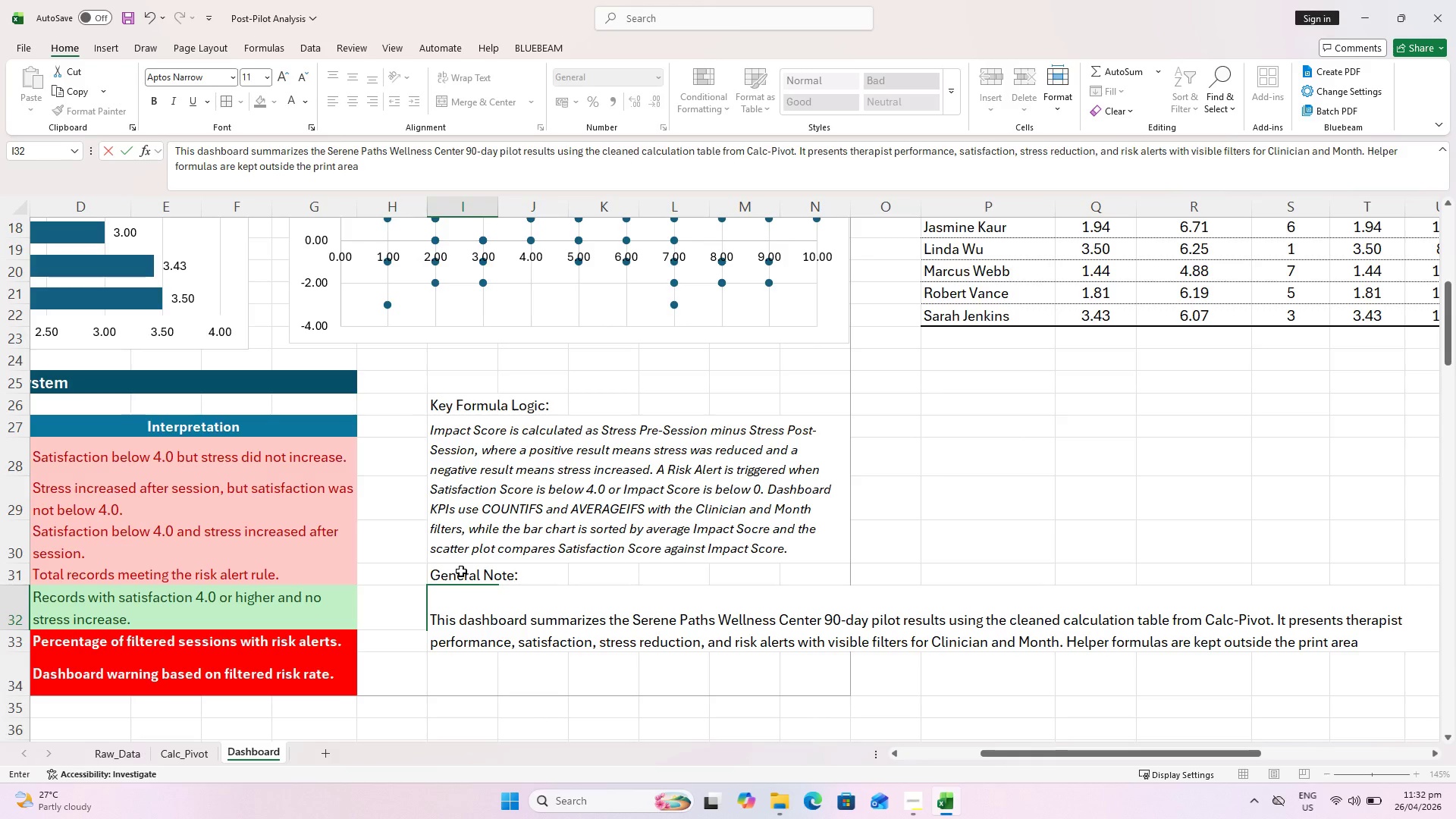 
type( so the workbook remains reviewer-friendly and easy to inspecti)
key(Backspace)
type(.)
 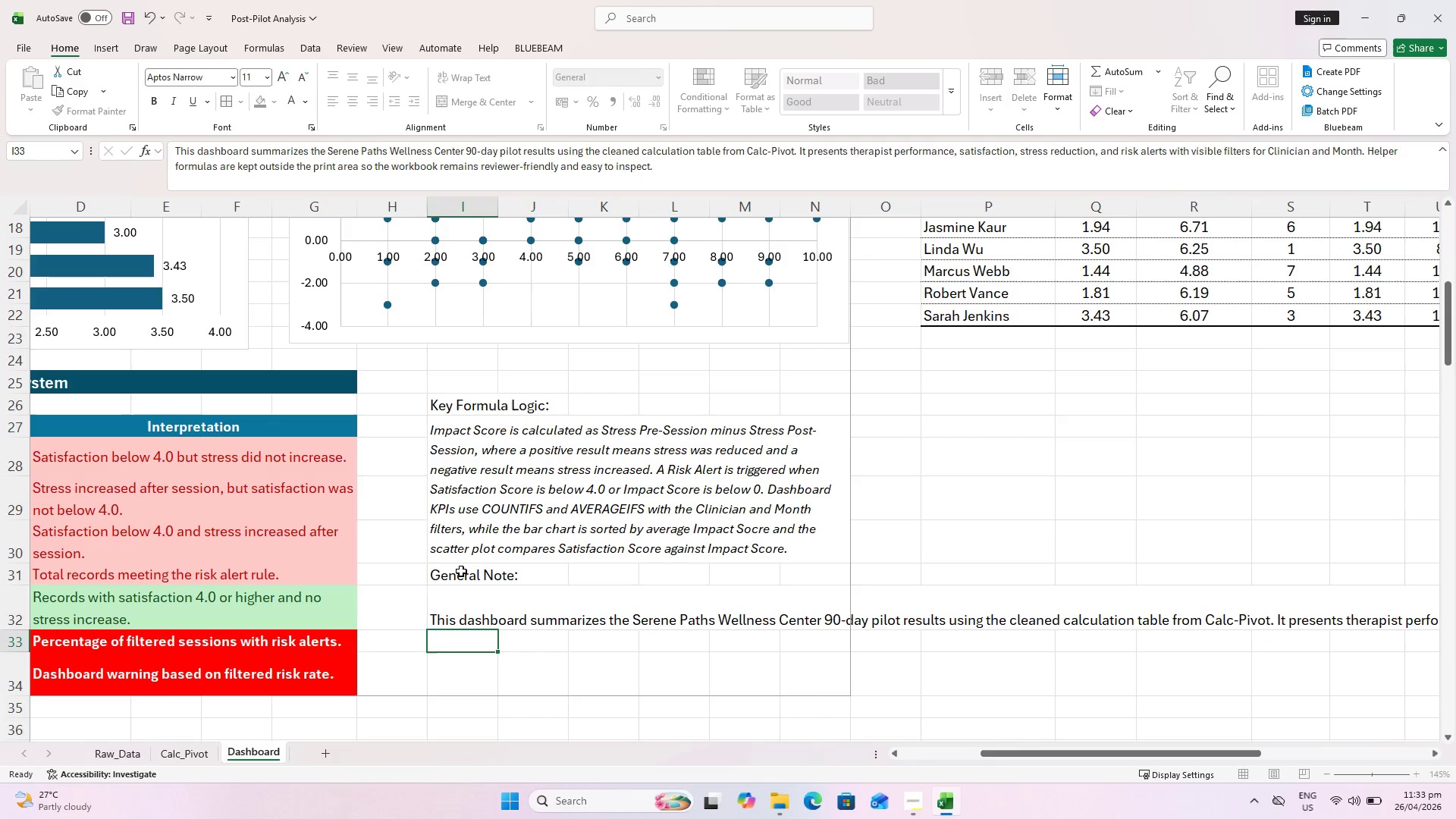 
key(Enter)
 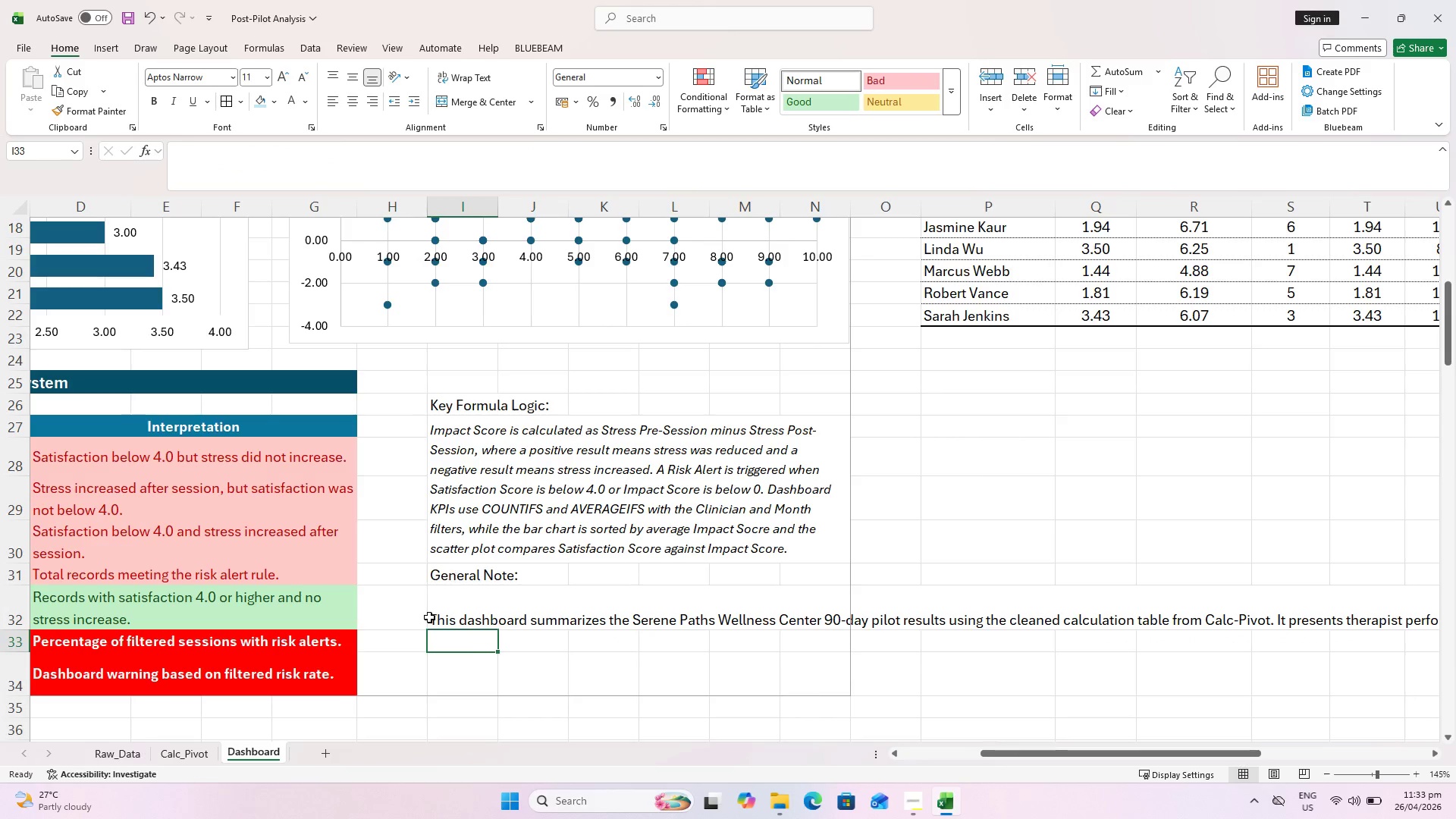 
left_click_drag(start_coordinate=[446, 611], to_coordinate=[790, 682])
 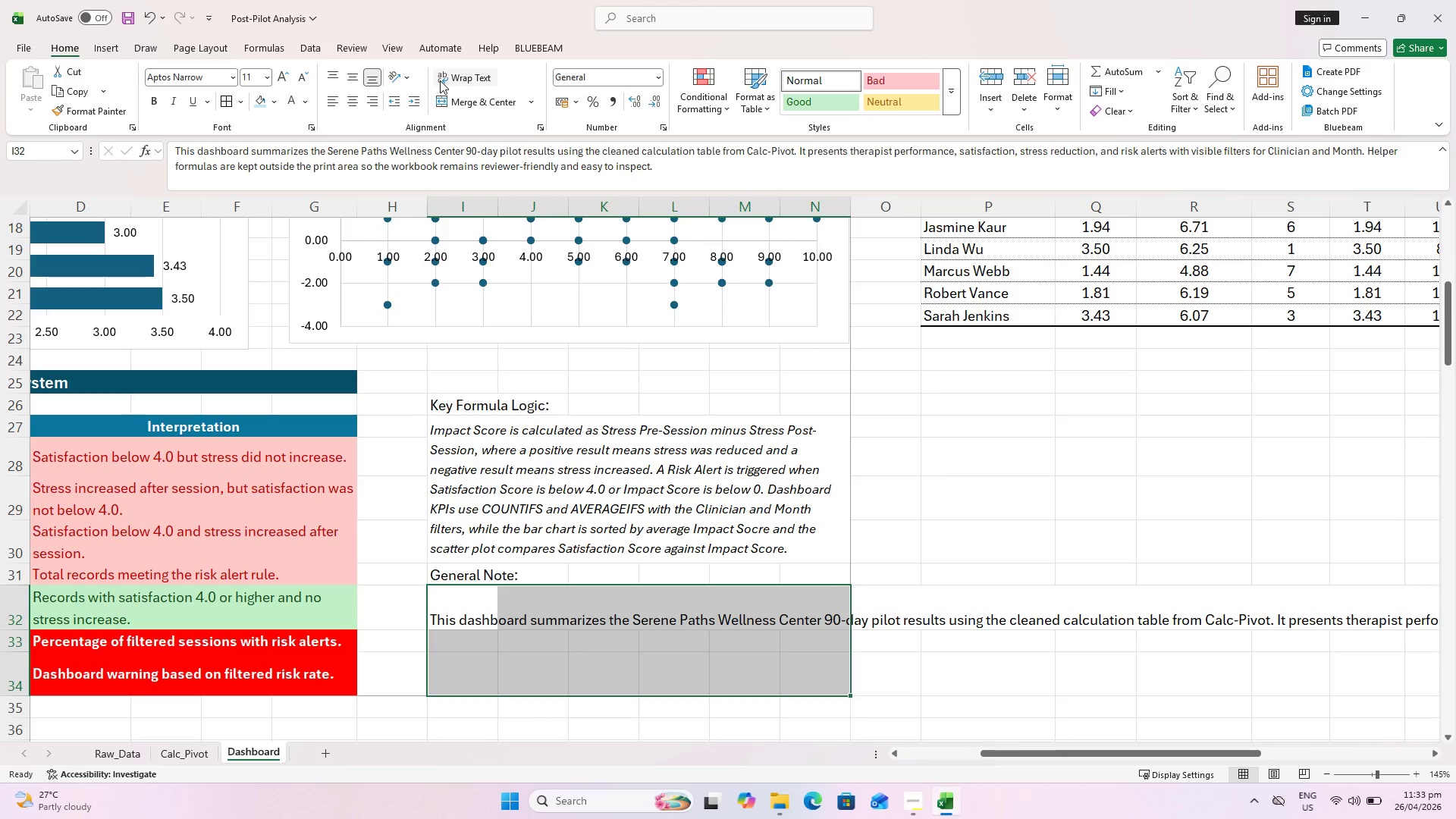 
left_click([469, 110])
 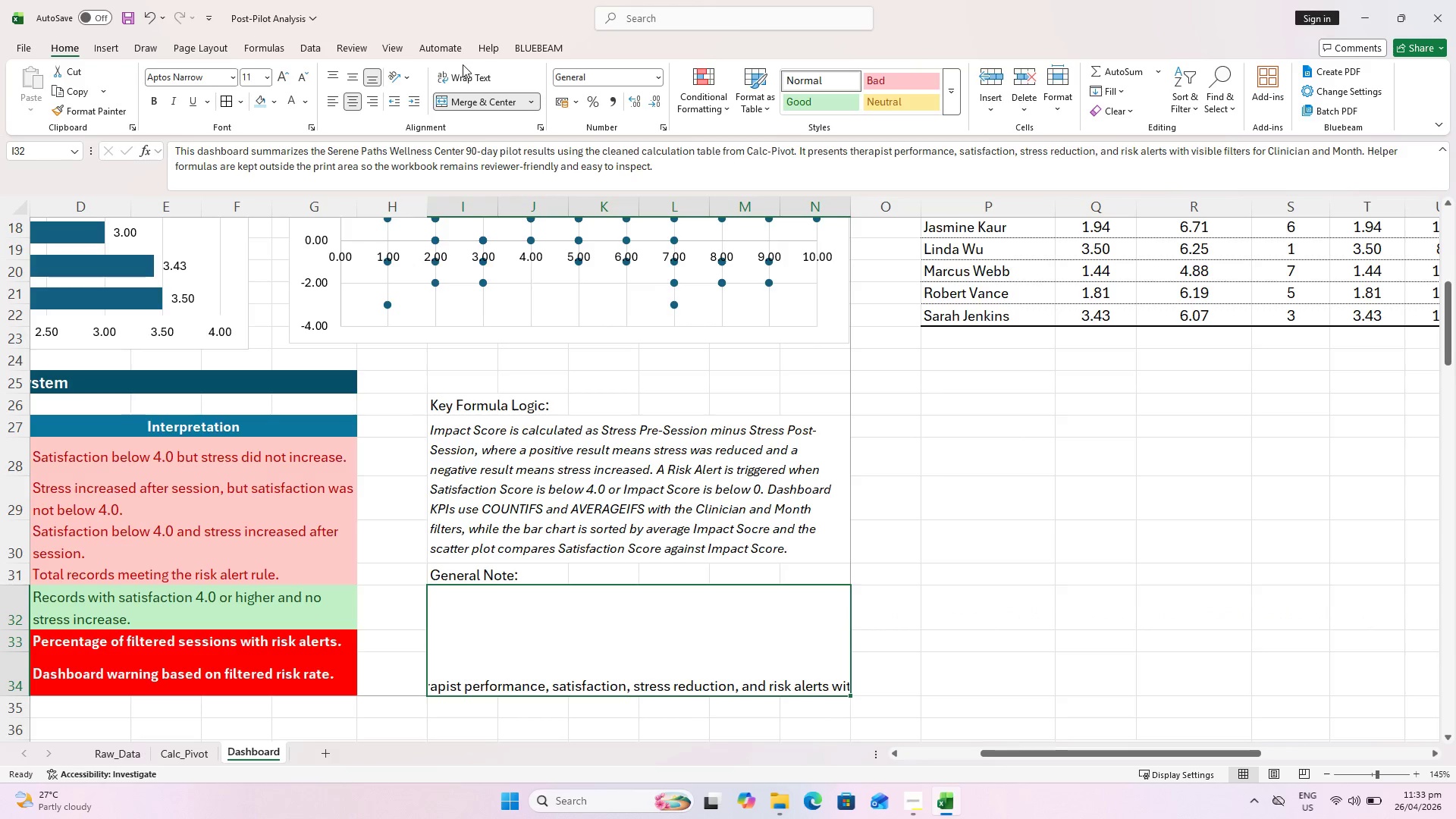 
double_click([441, 83])
 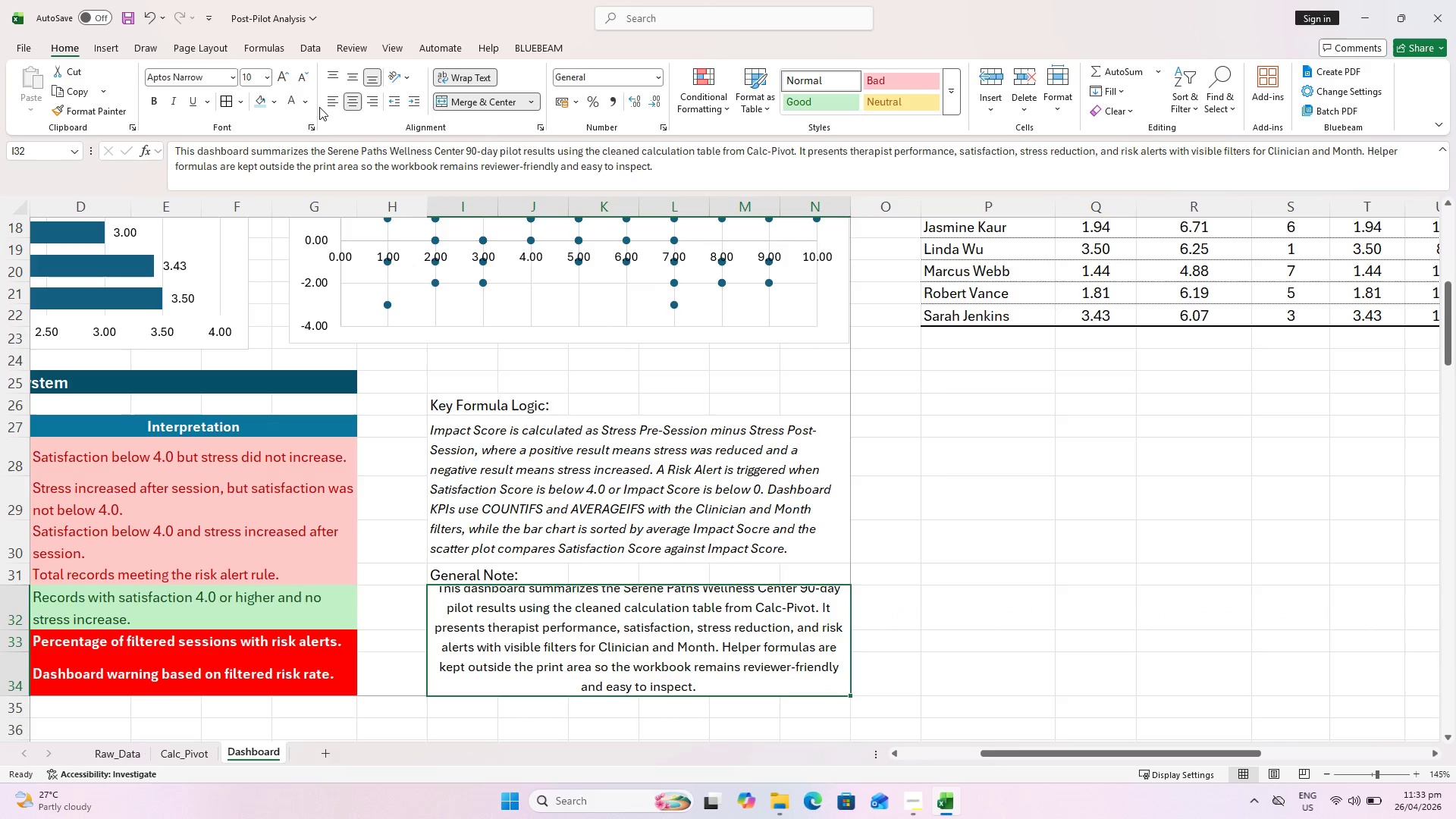 
mouse_move([291, 105])
 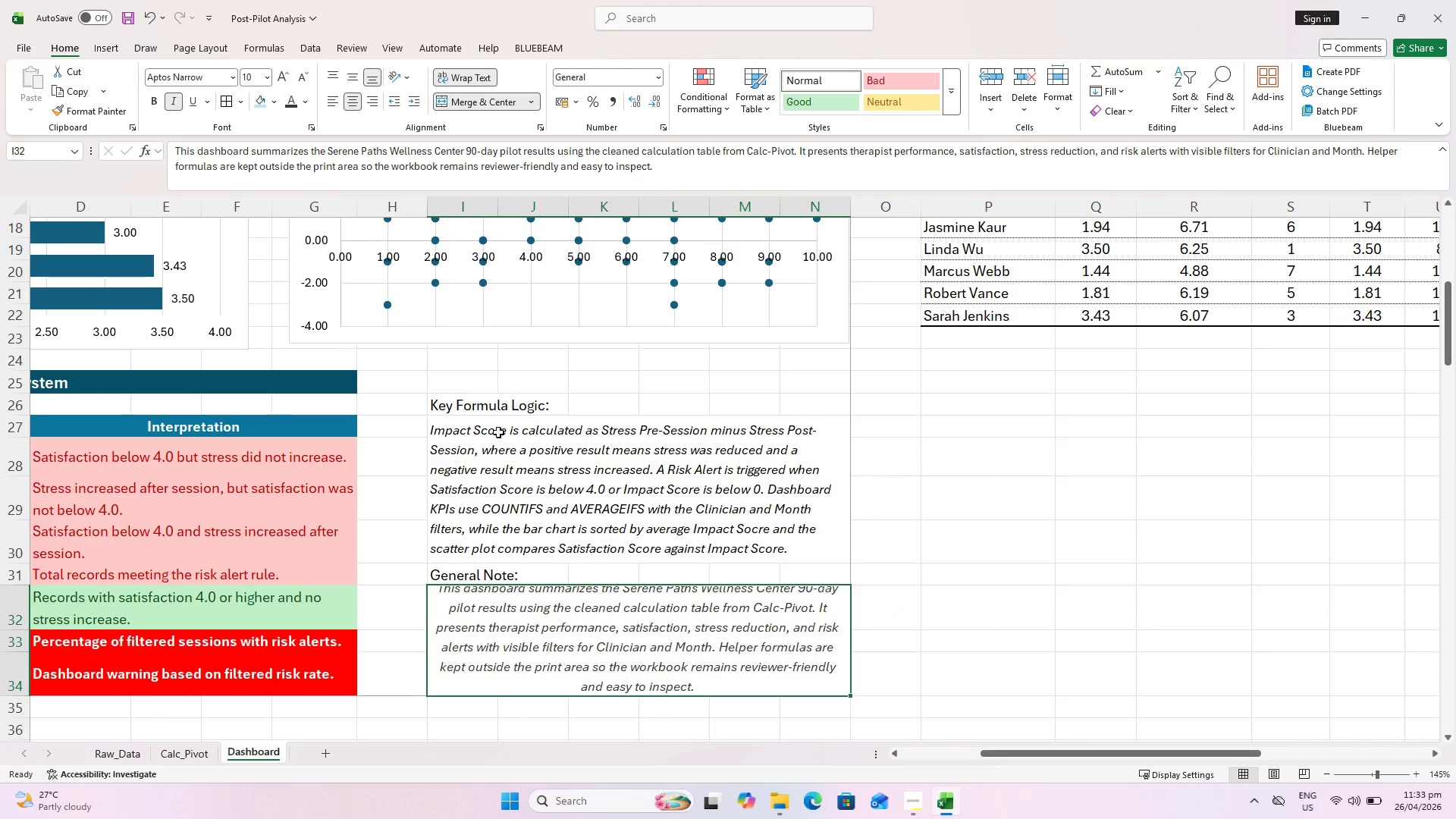 
double_click([486, 466])
 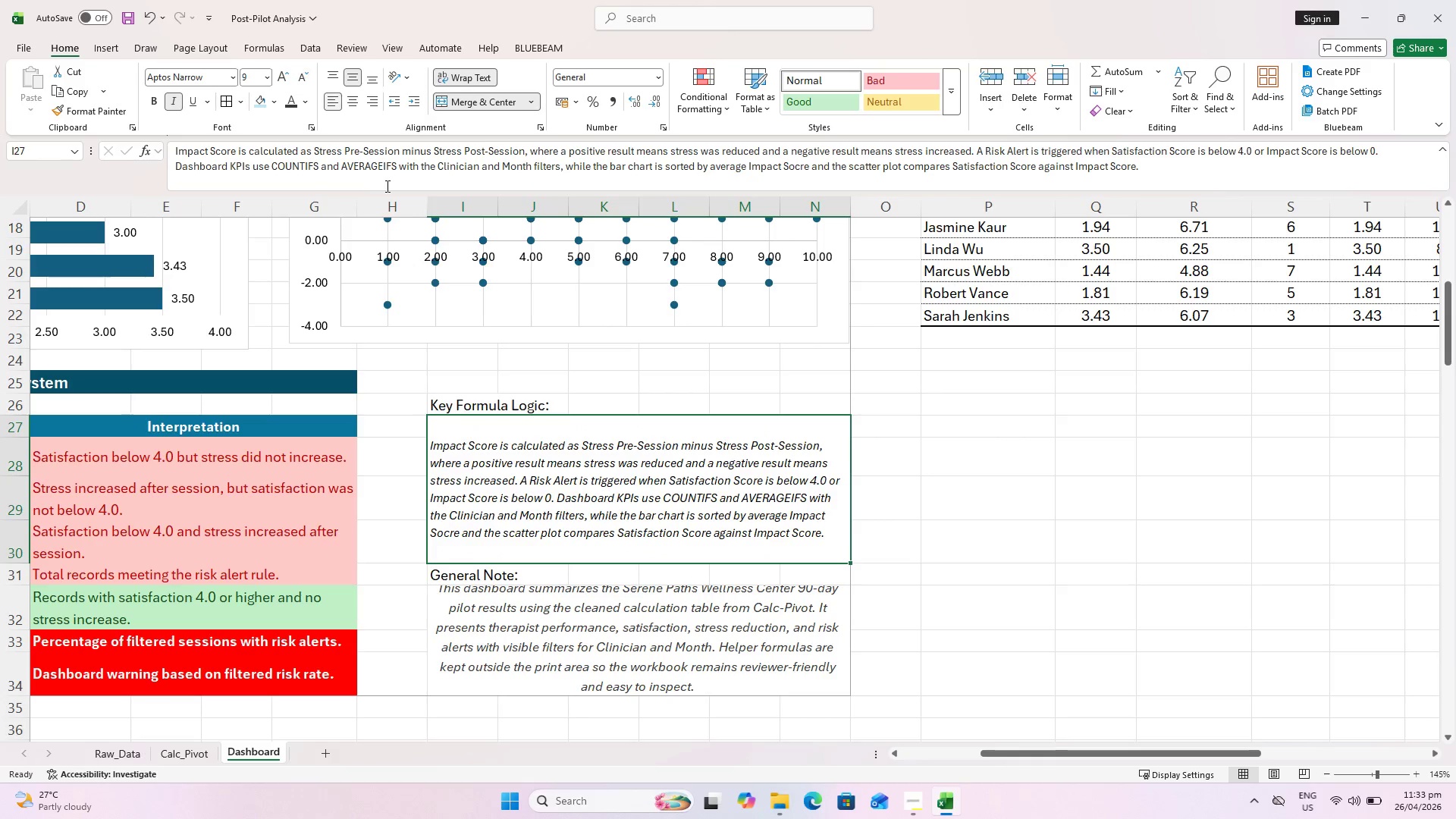 
left_click_drag(start_coordinate=[988, 535], to_coordinate=[996, 535])
 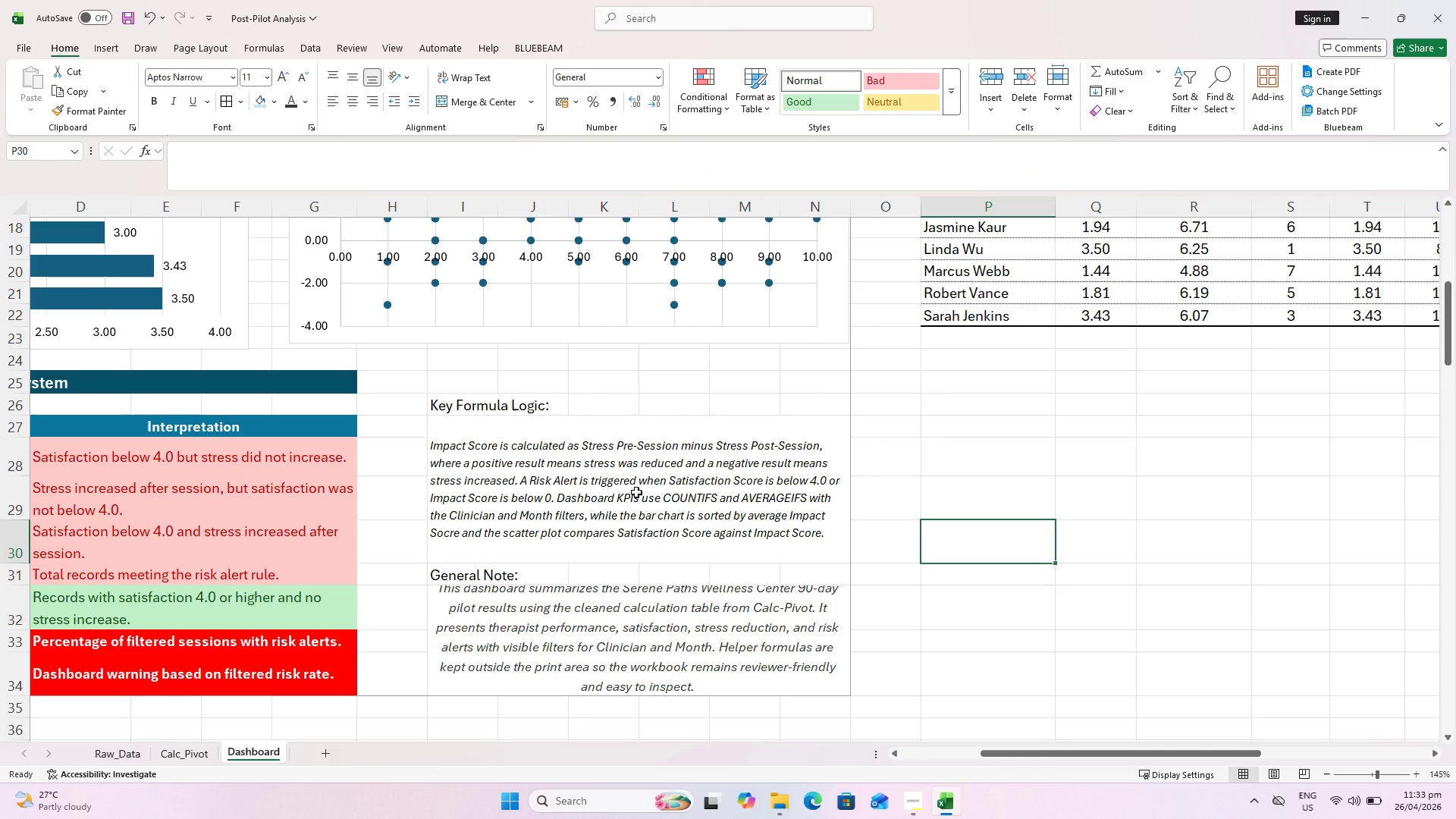 
double_click([612, 481])
 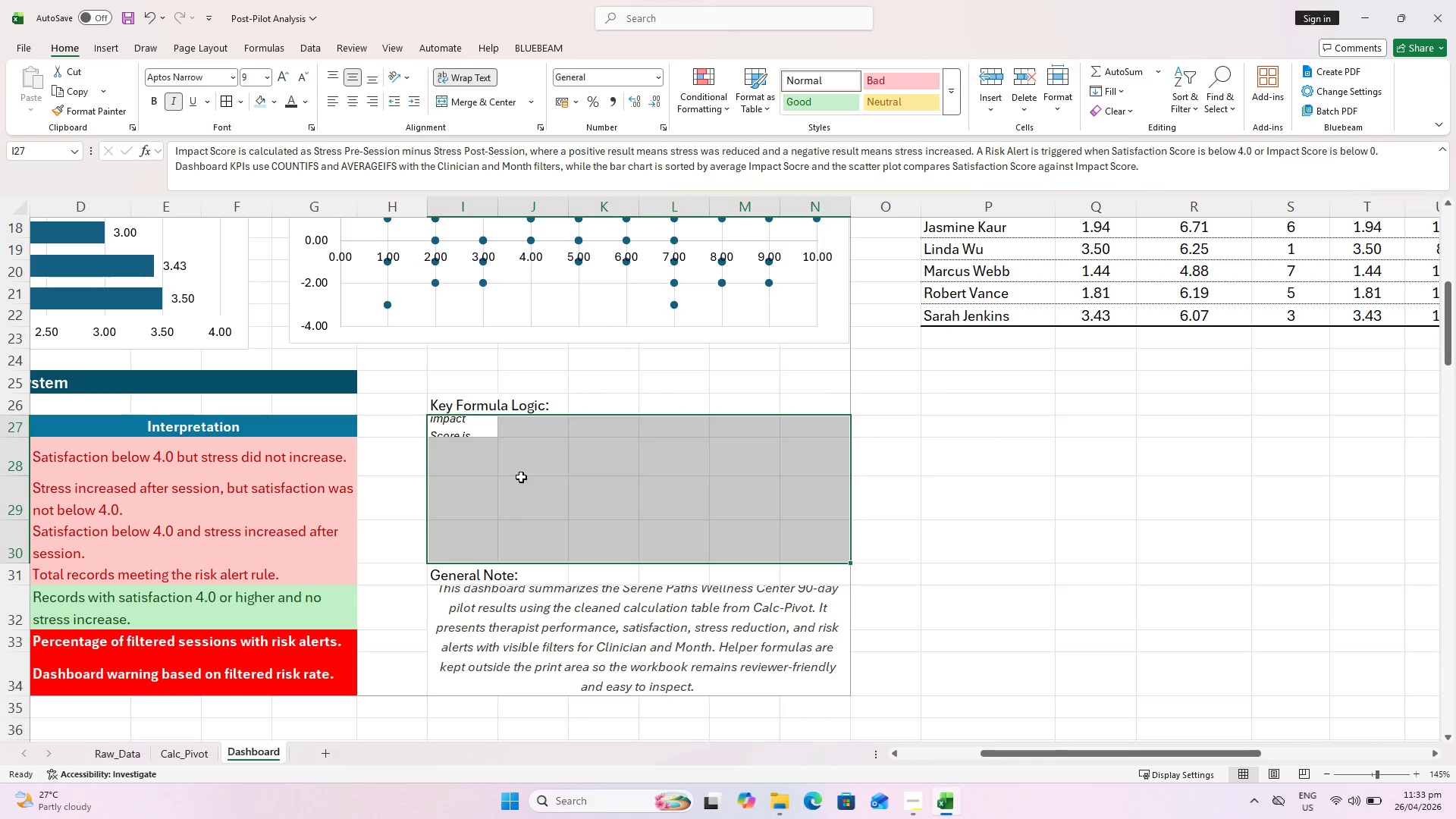 
hold_key(key=ShiftLeft, duration=1.17)
 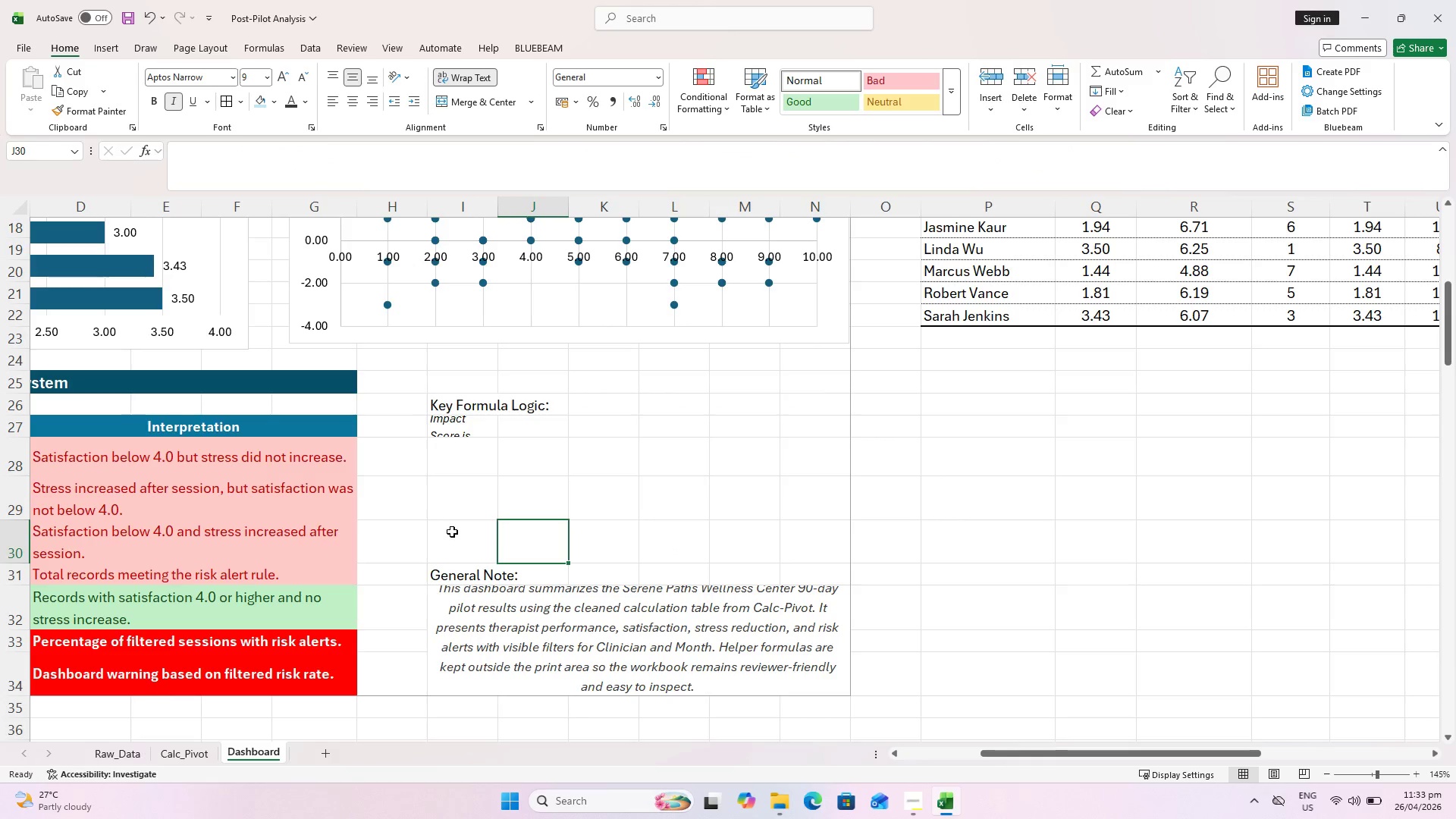 
wait(8.25)
 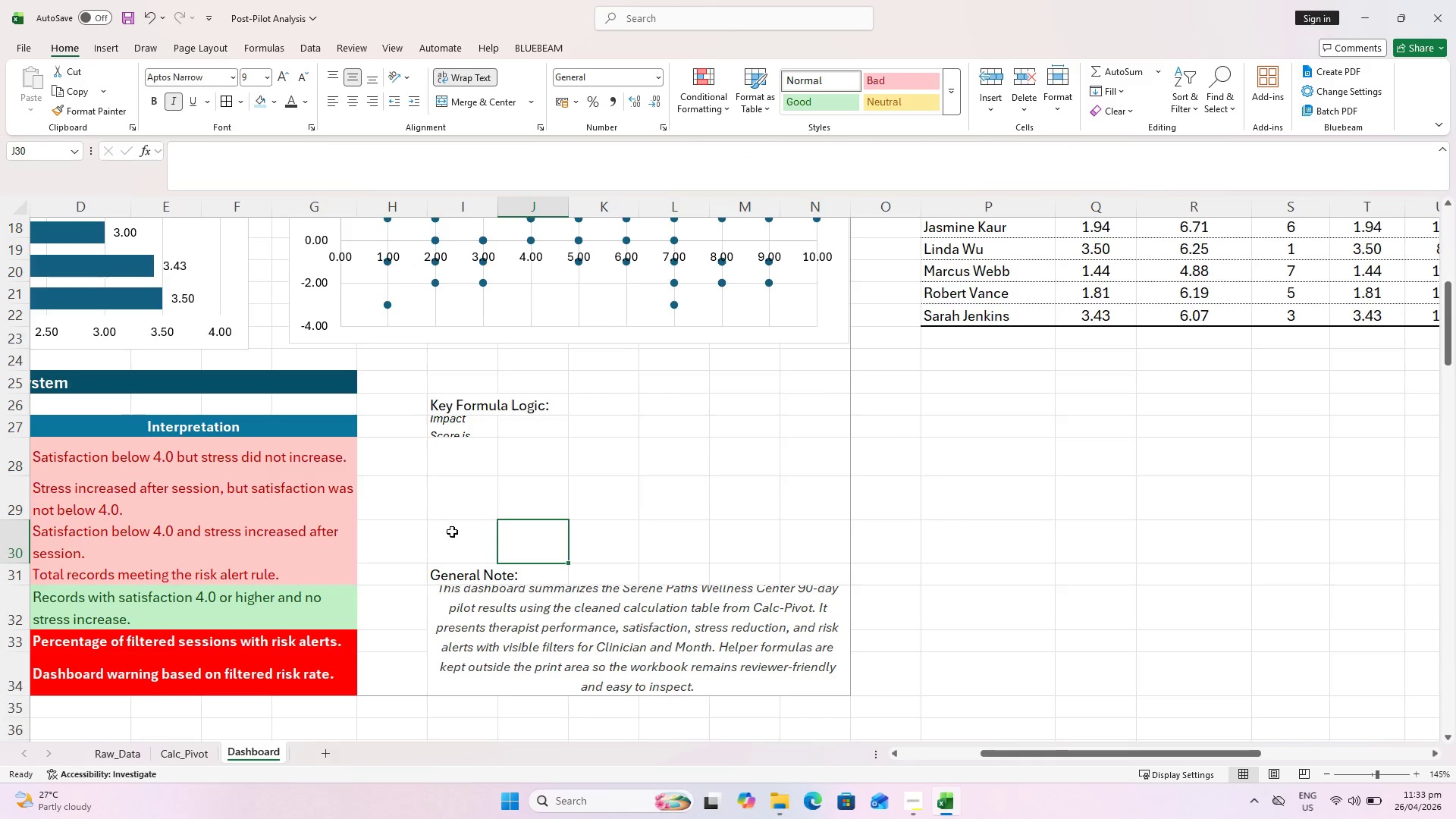 
left_click_drag(start_coordinate=[460, 402], to_coordinate=[774, 509])
 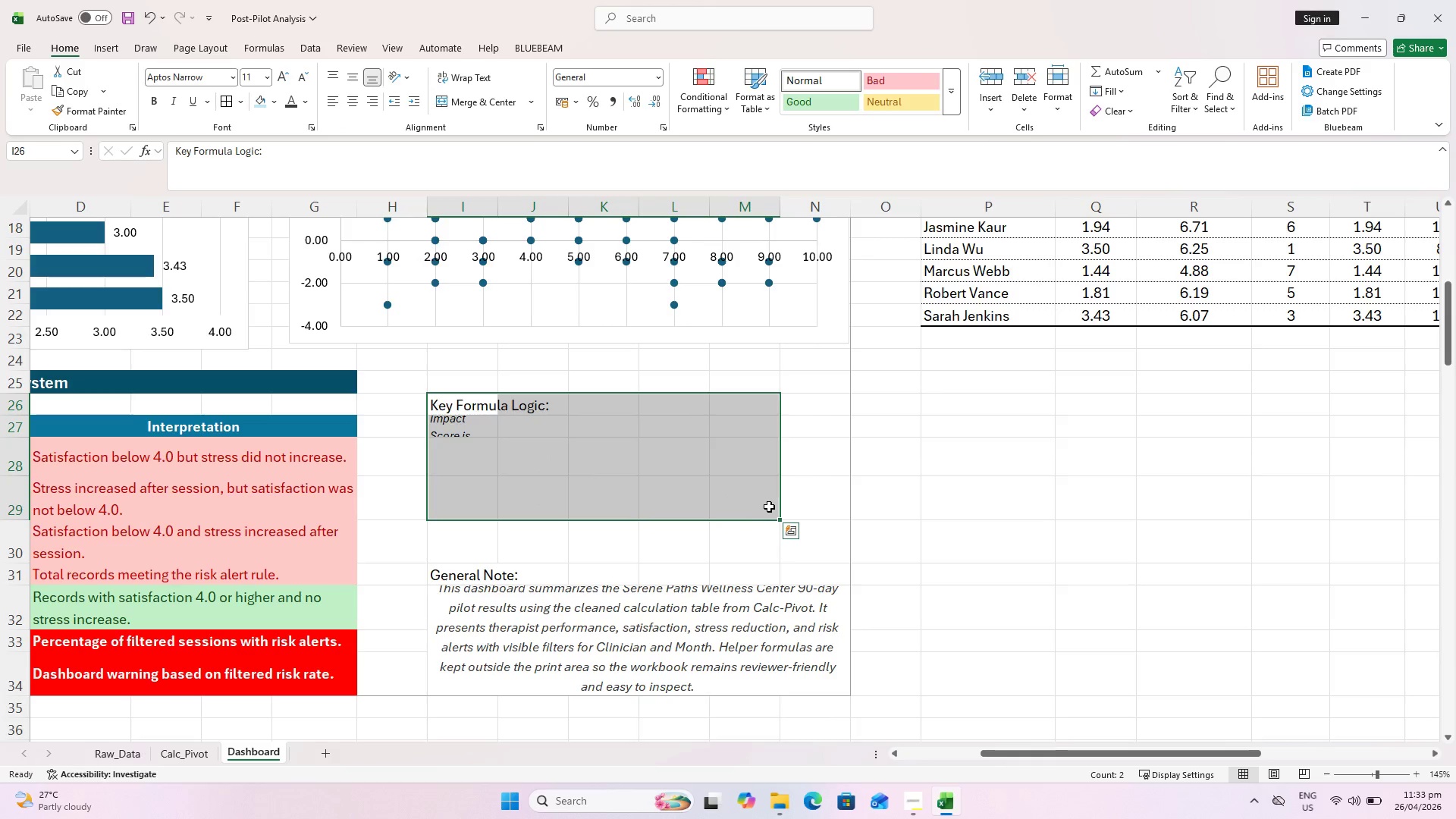 
key(Control+ControlLeft)
 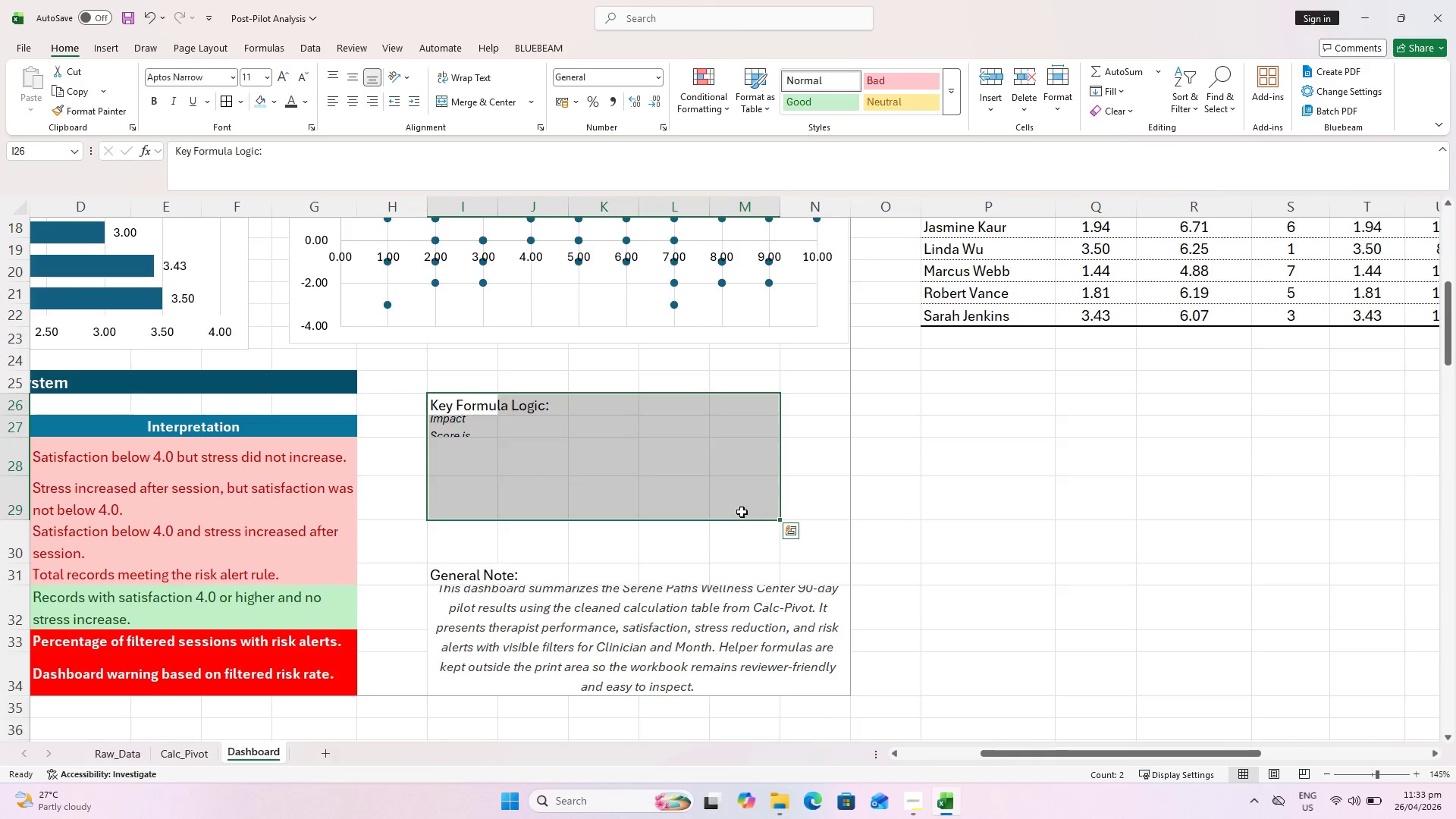 
key(Control+Z)
 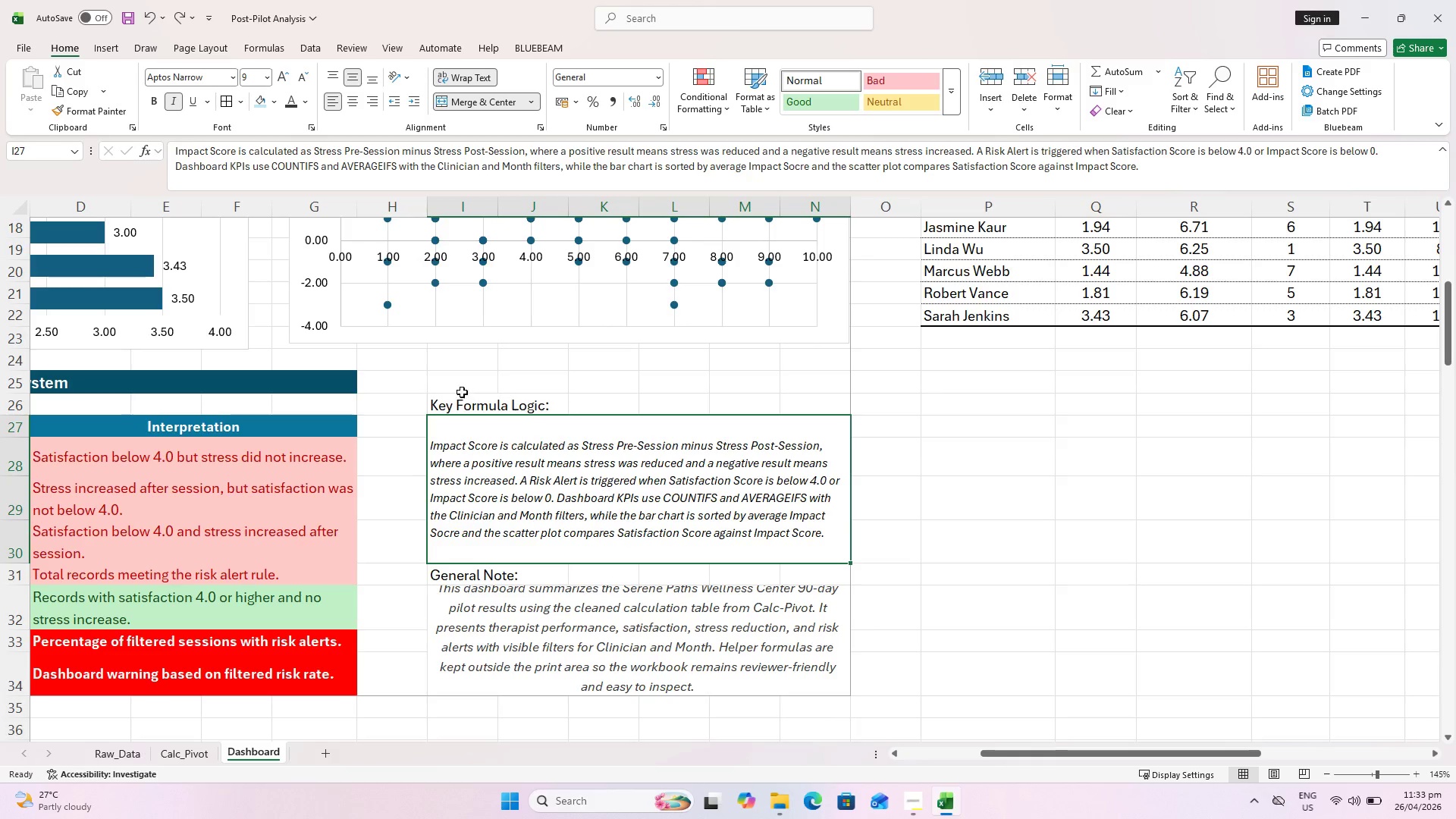 
key(Control+Z)
 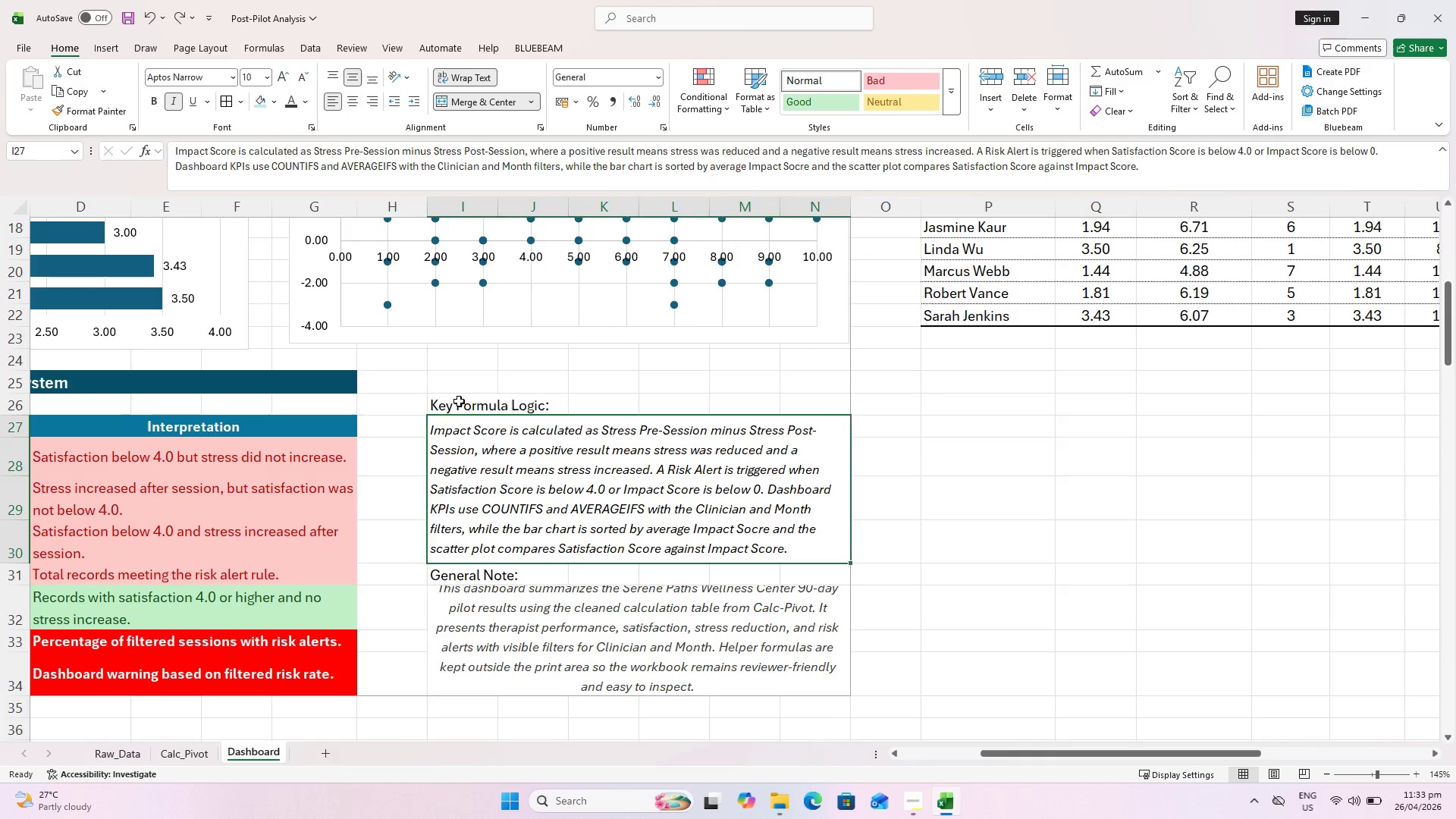 
left_click_drag(start_coordinate=[459, 401], to_coordinate=[719, 629])
 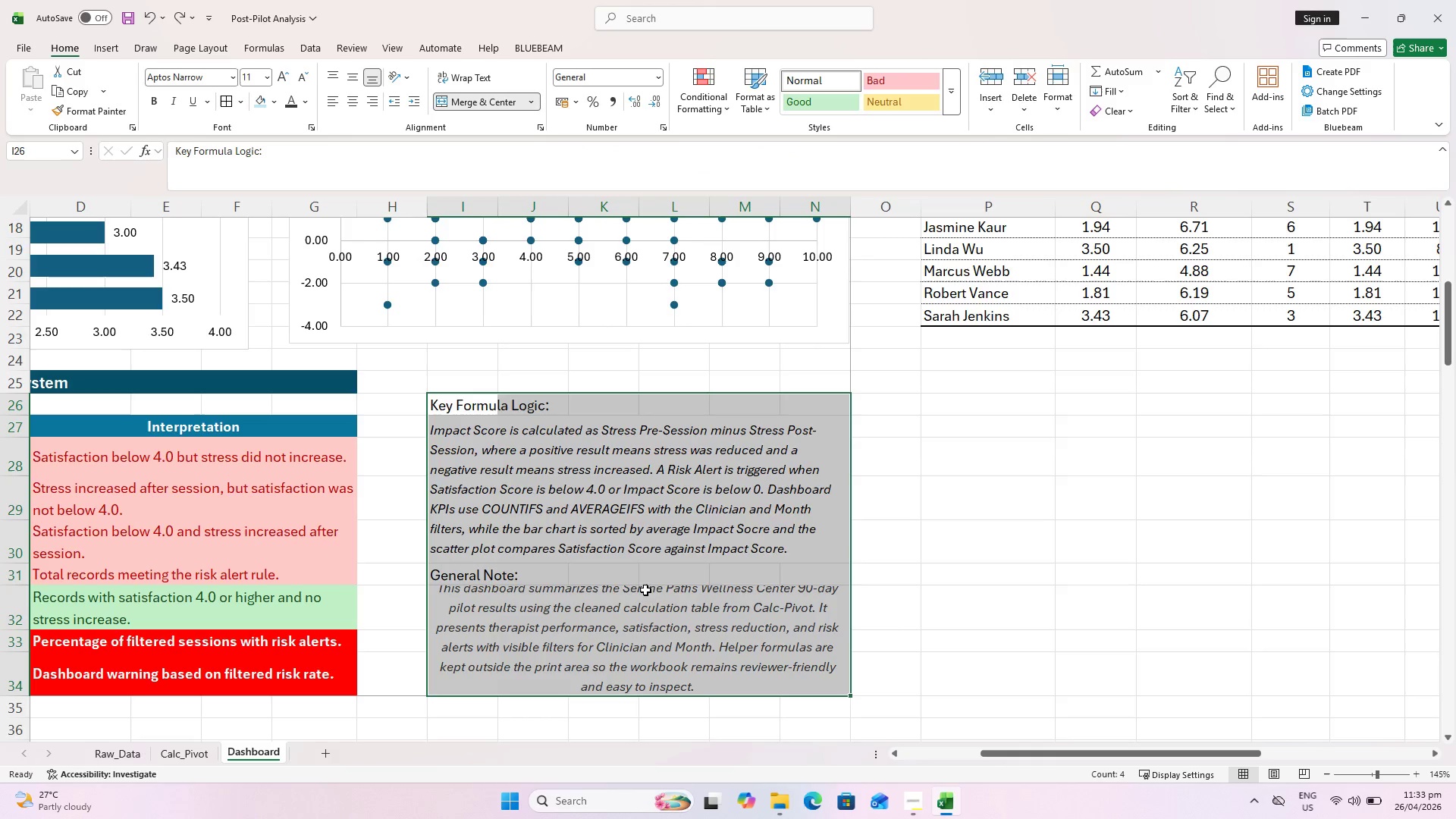 
key(Control+X)
 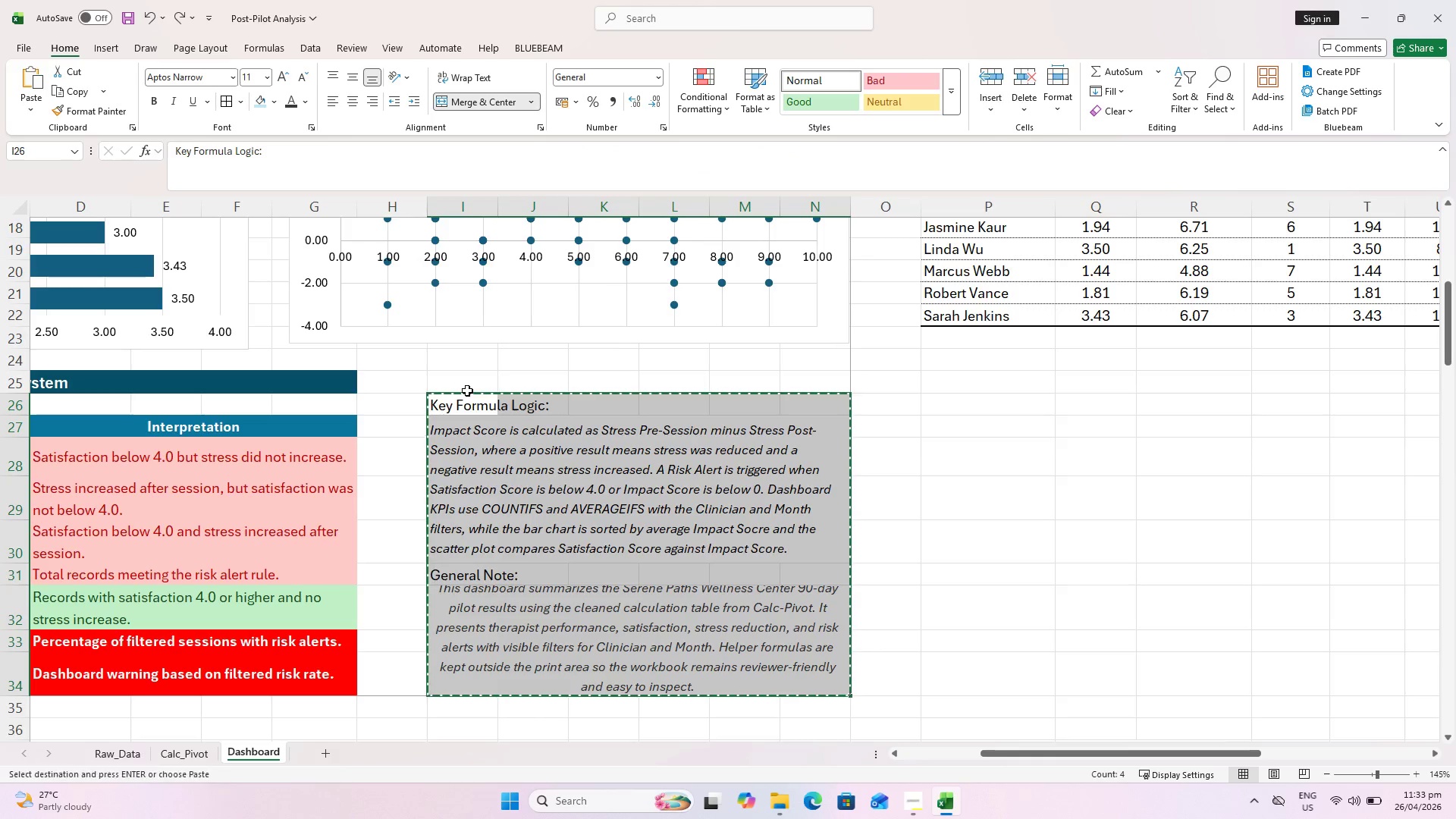 
double_click([467, 381])
 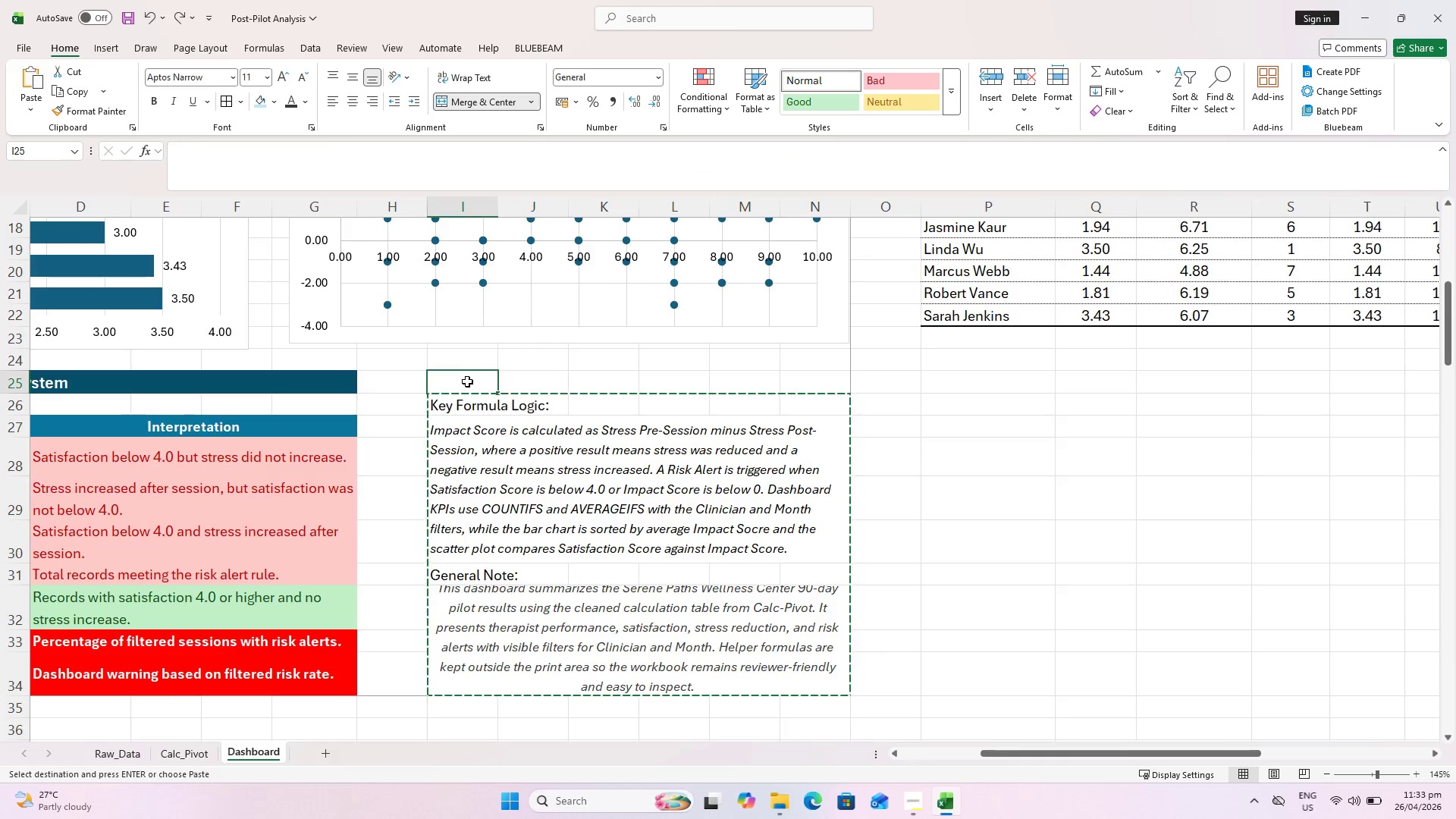 
key(Control+V)
 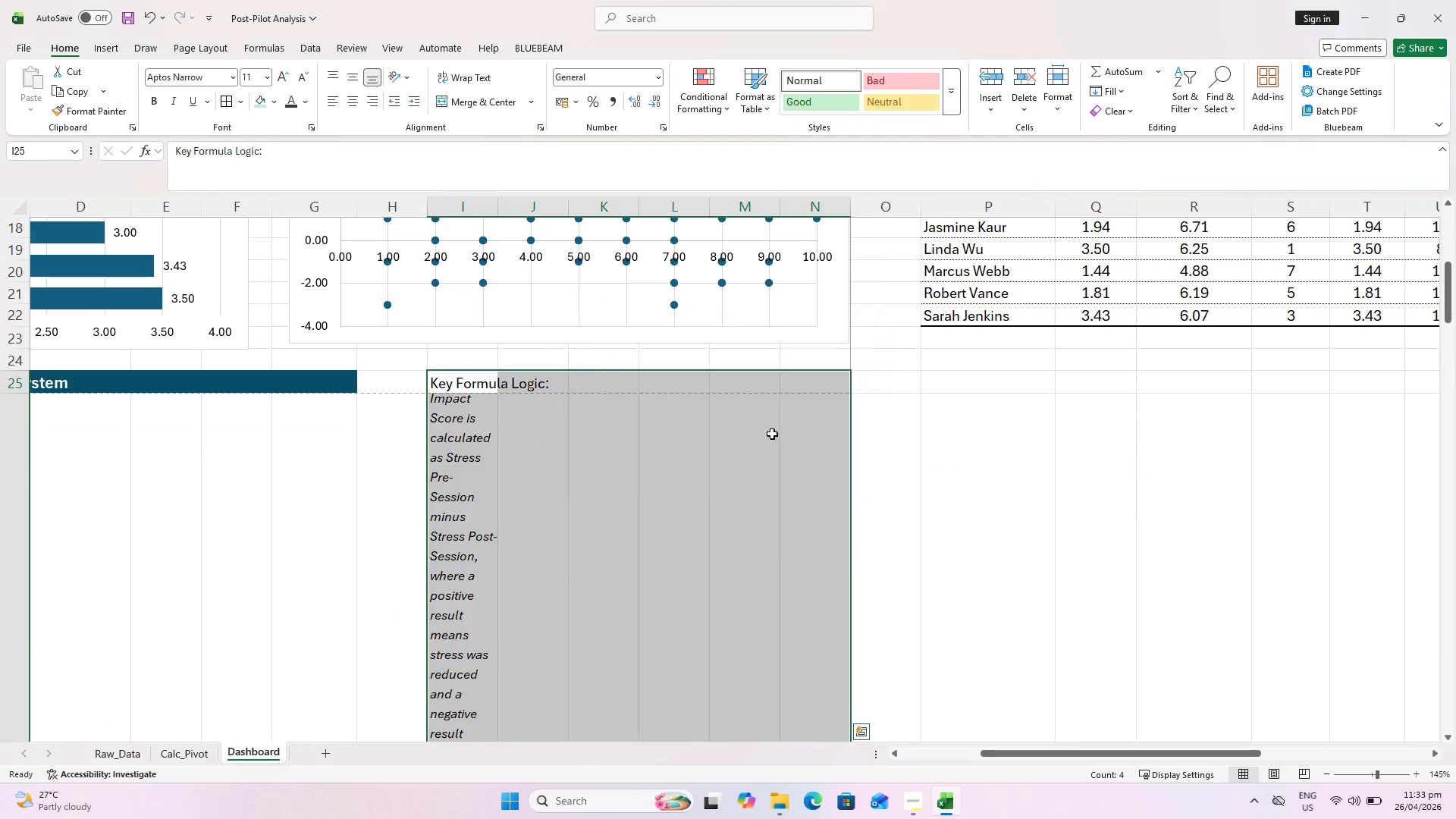 
key(Control+Z)
 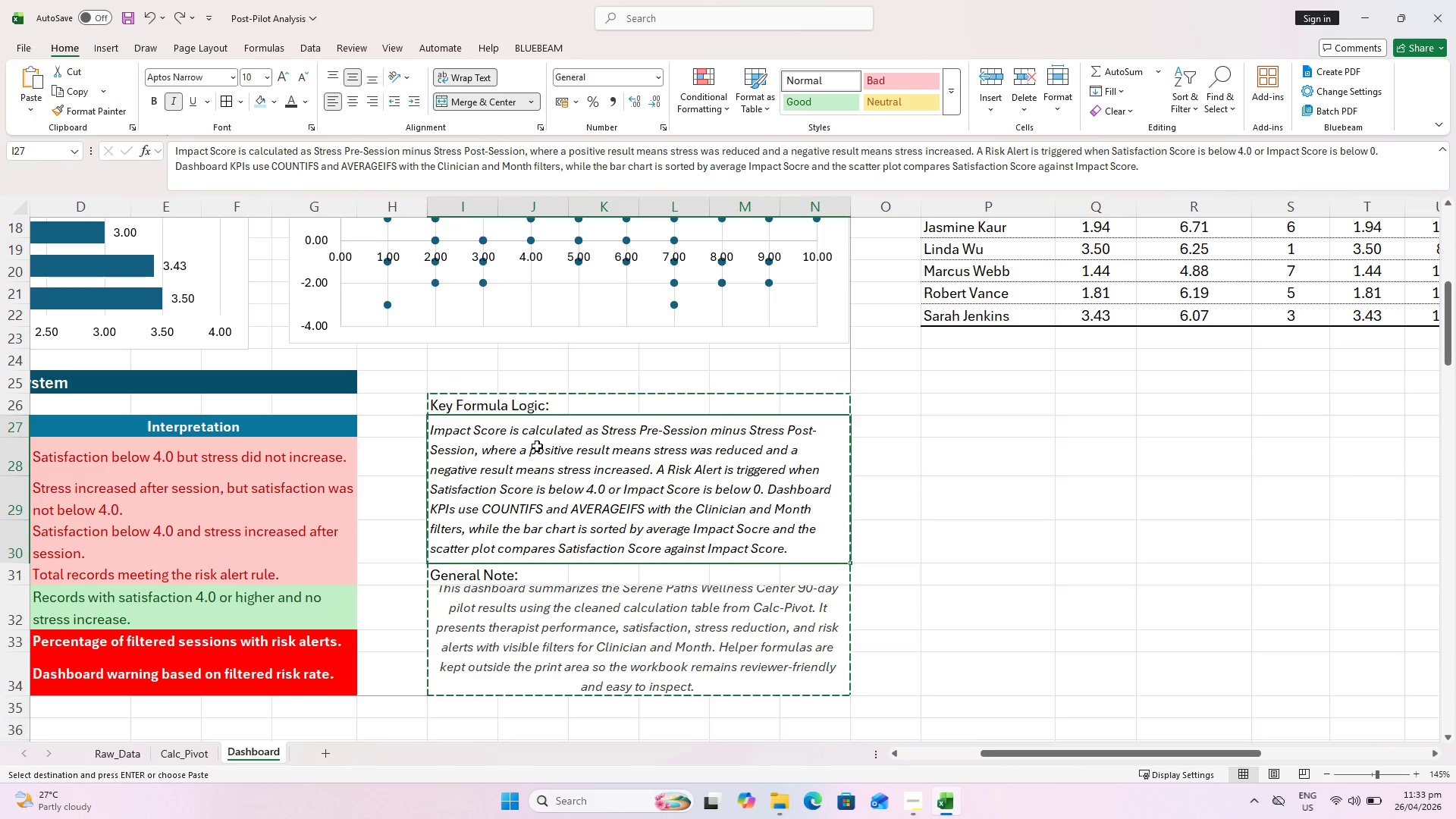 
left_click([460, 403])
 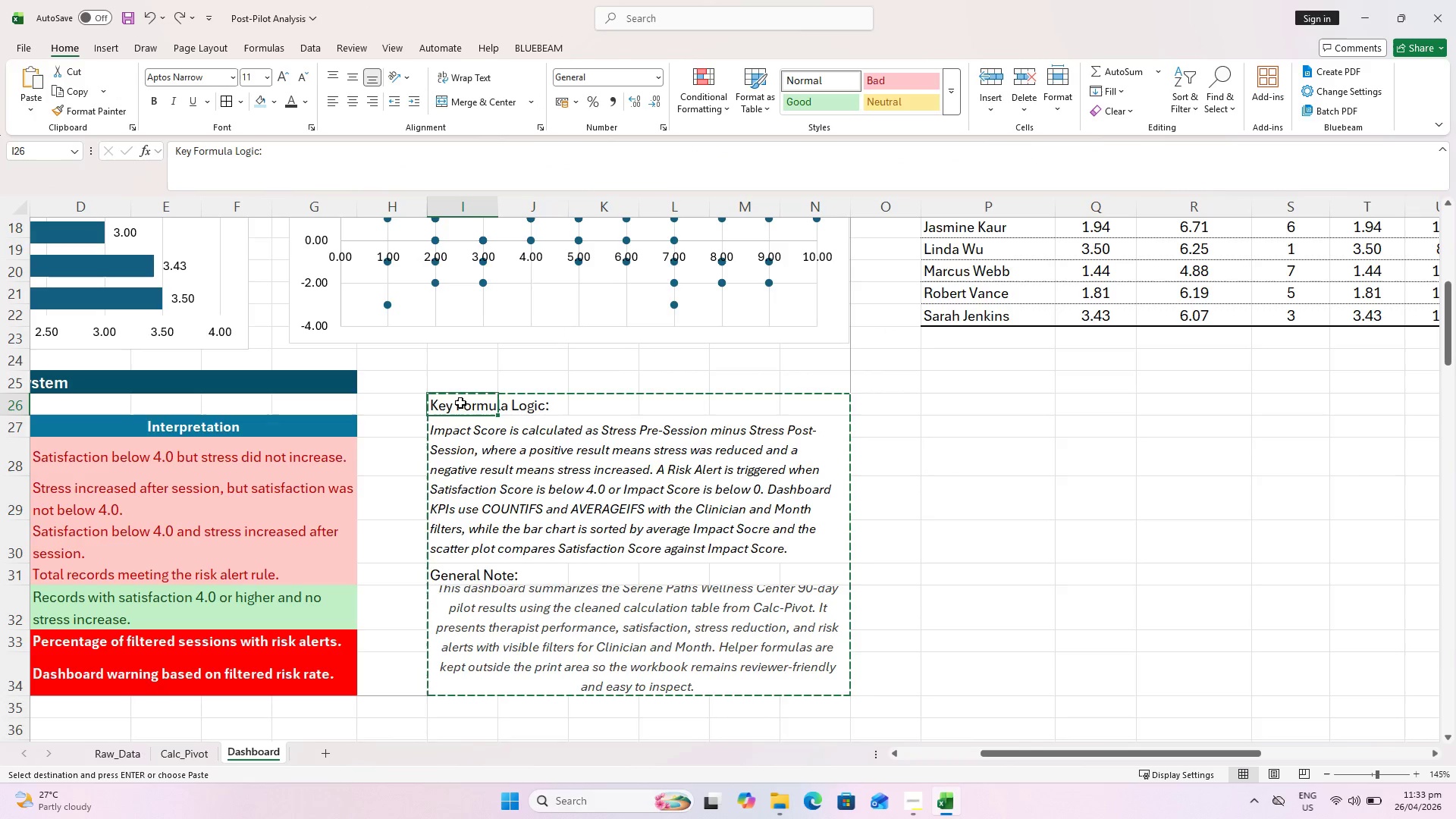 
key(Control+X)
 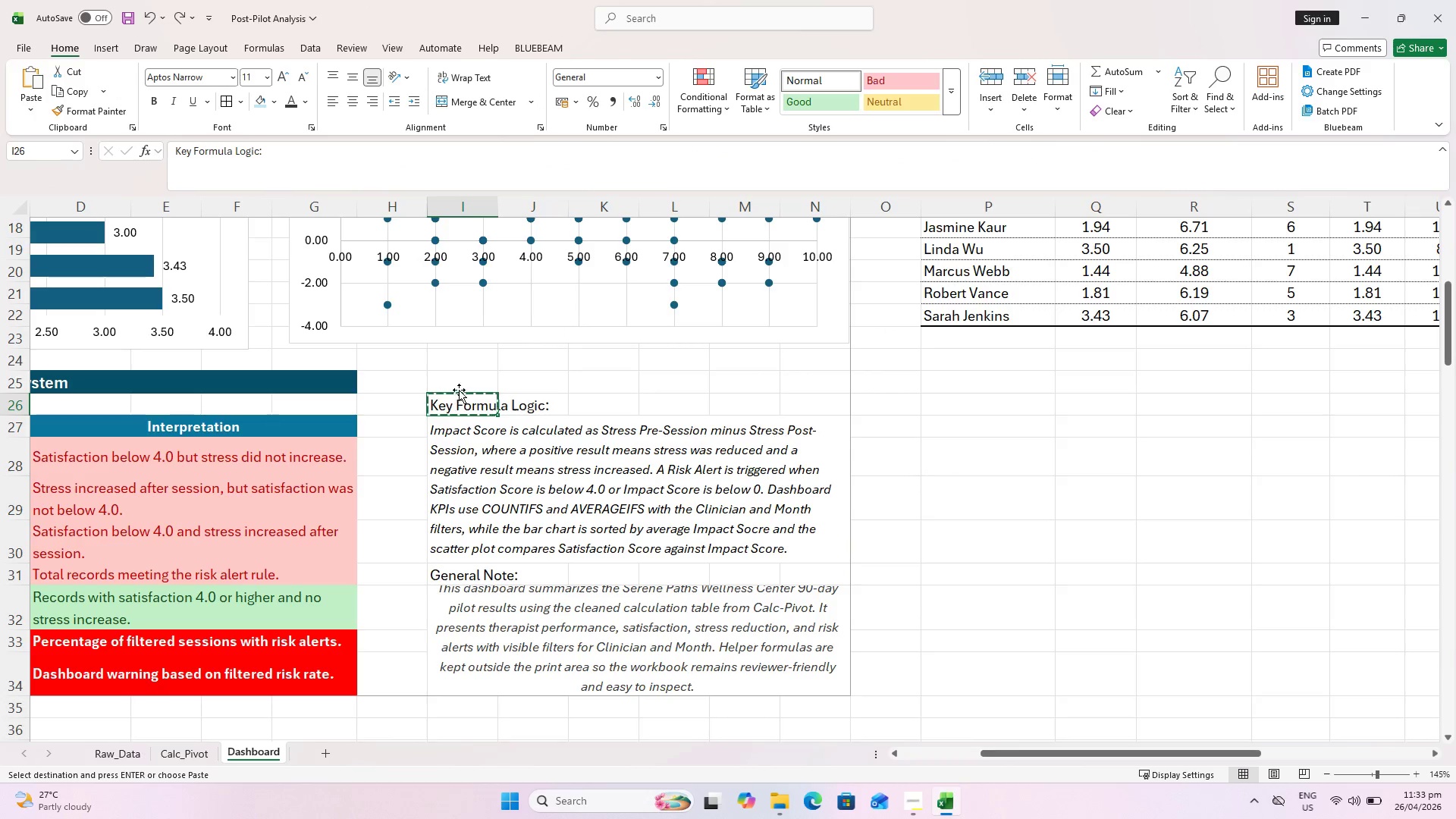 
left_click([461, 383])
 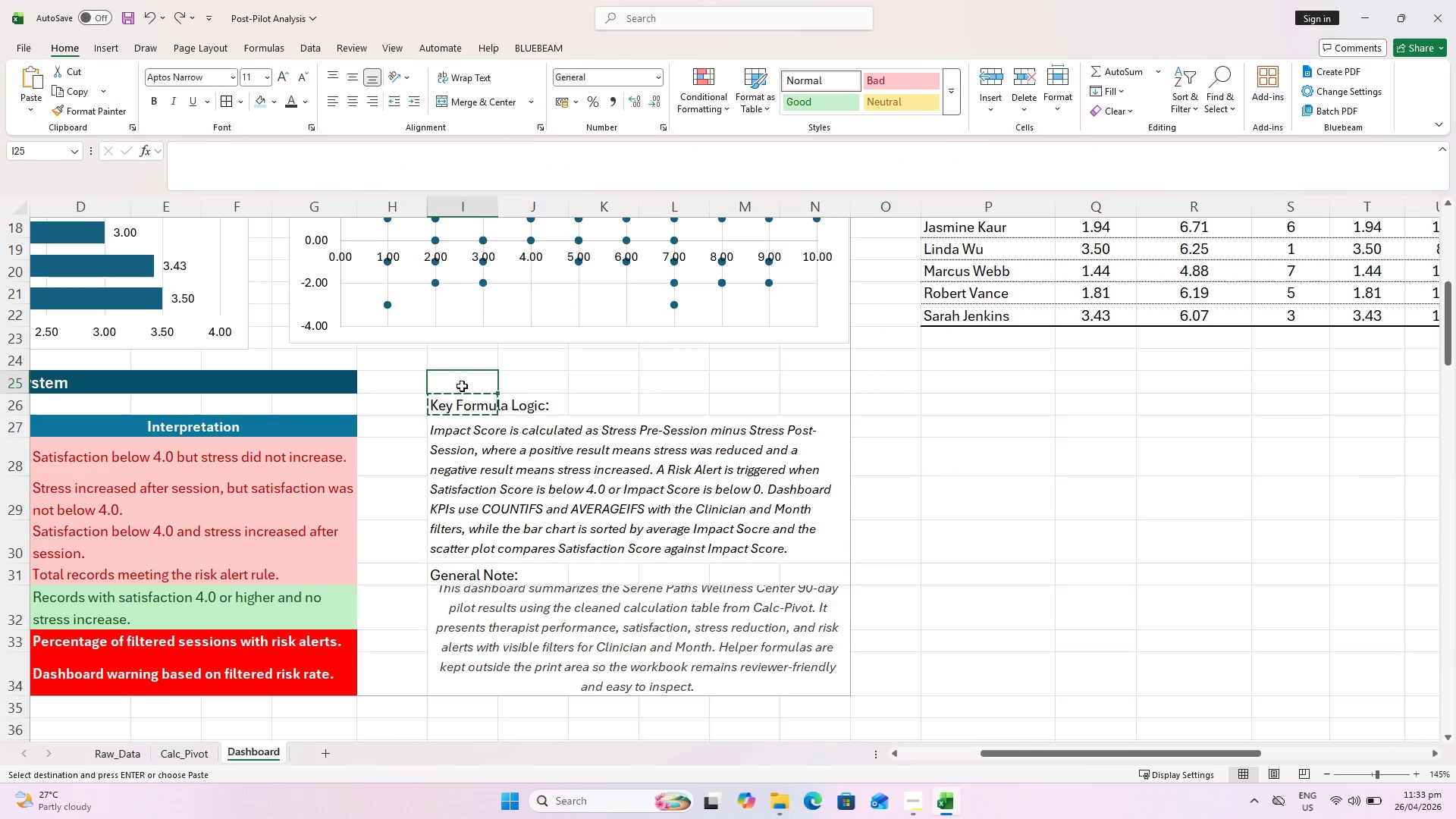 
key(Control+C)
 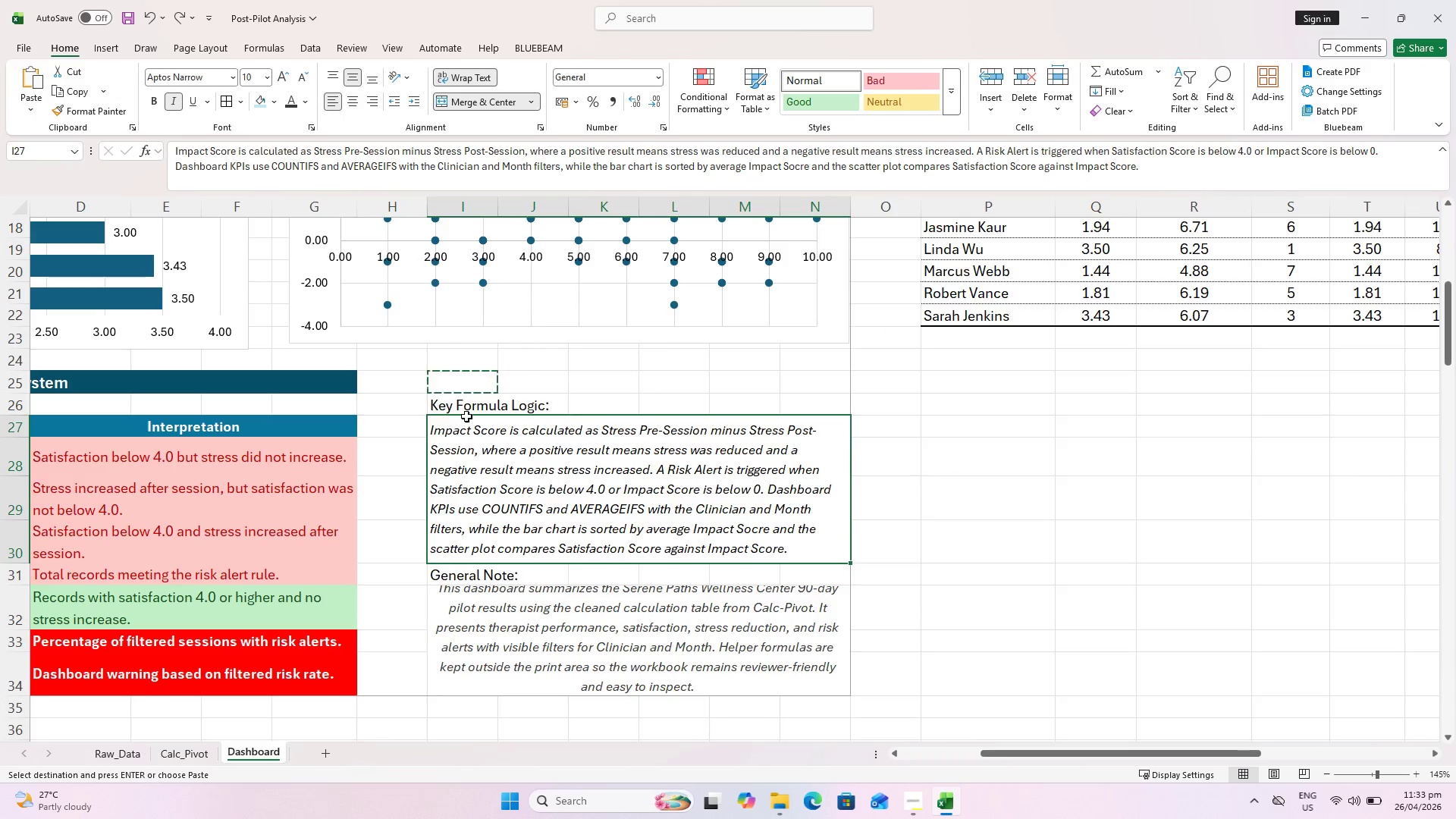 
left_click([462, 406])
 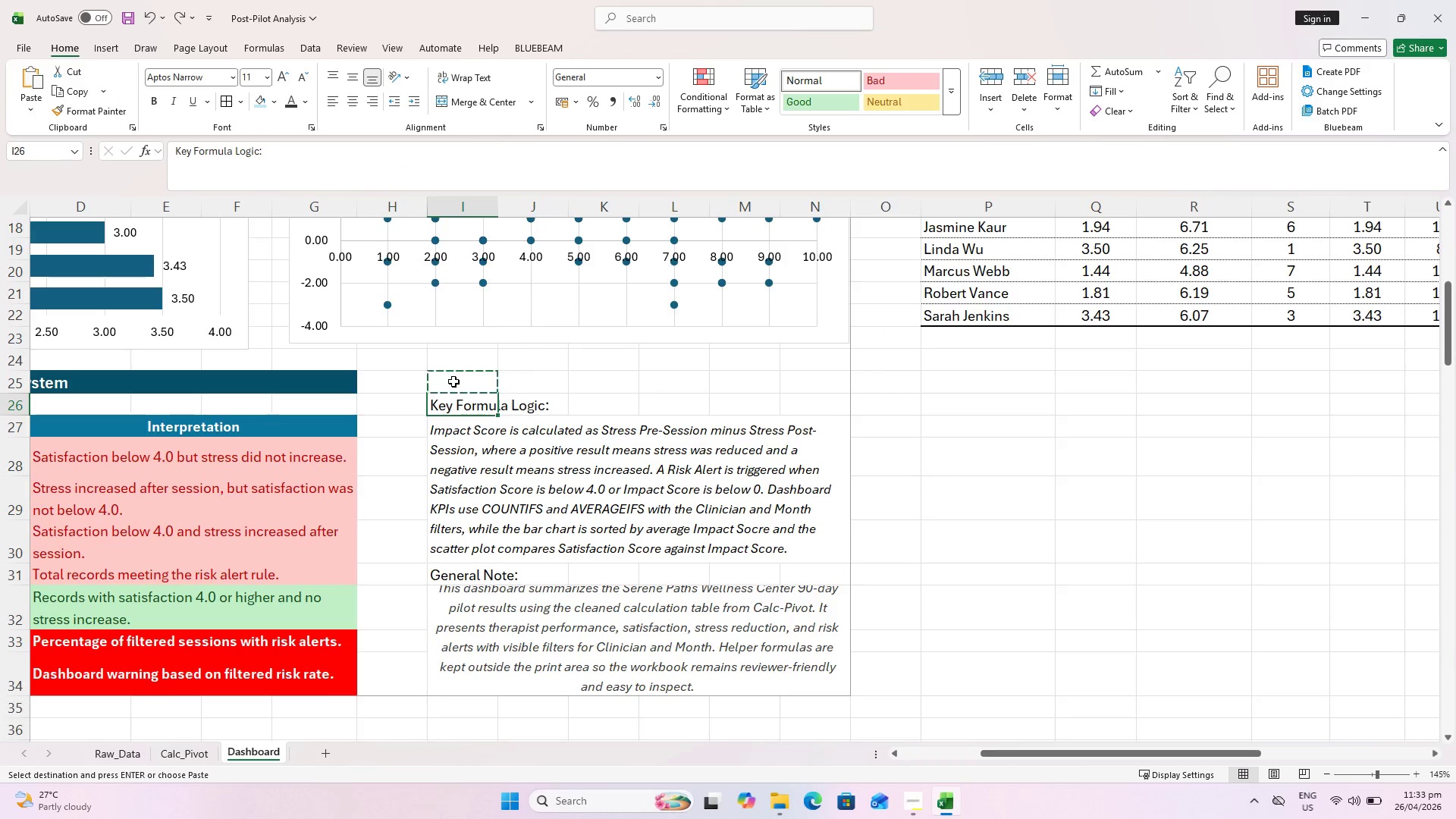 
key(Control+X)
 